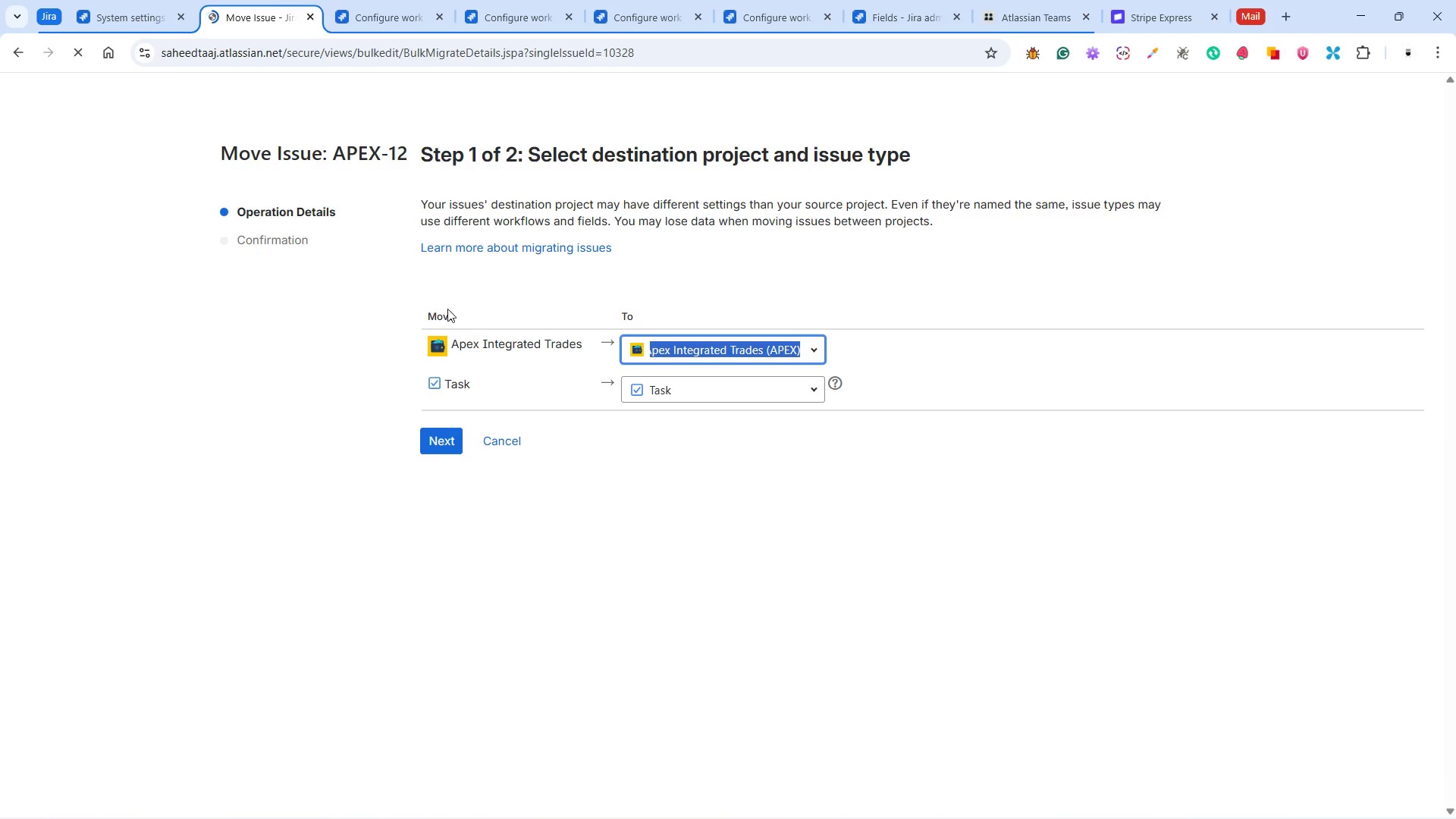 
wait(5.59)
 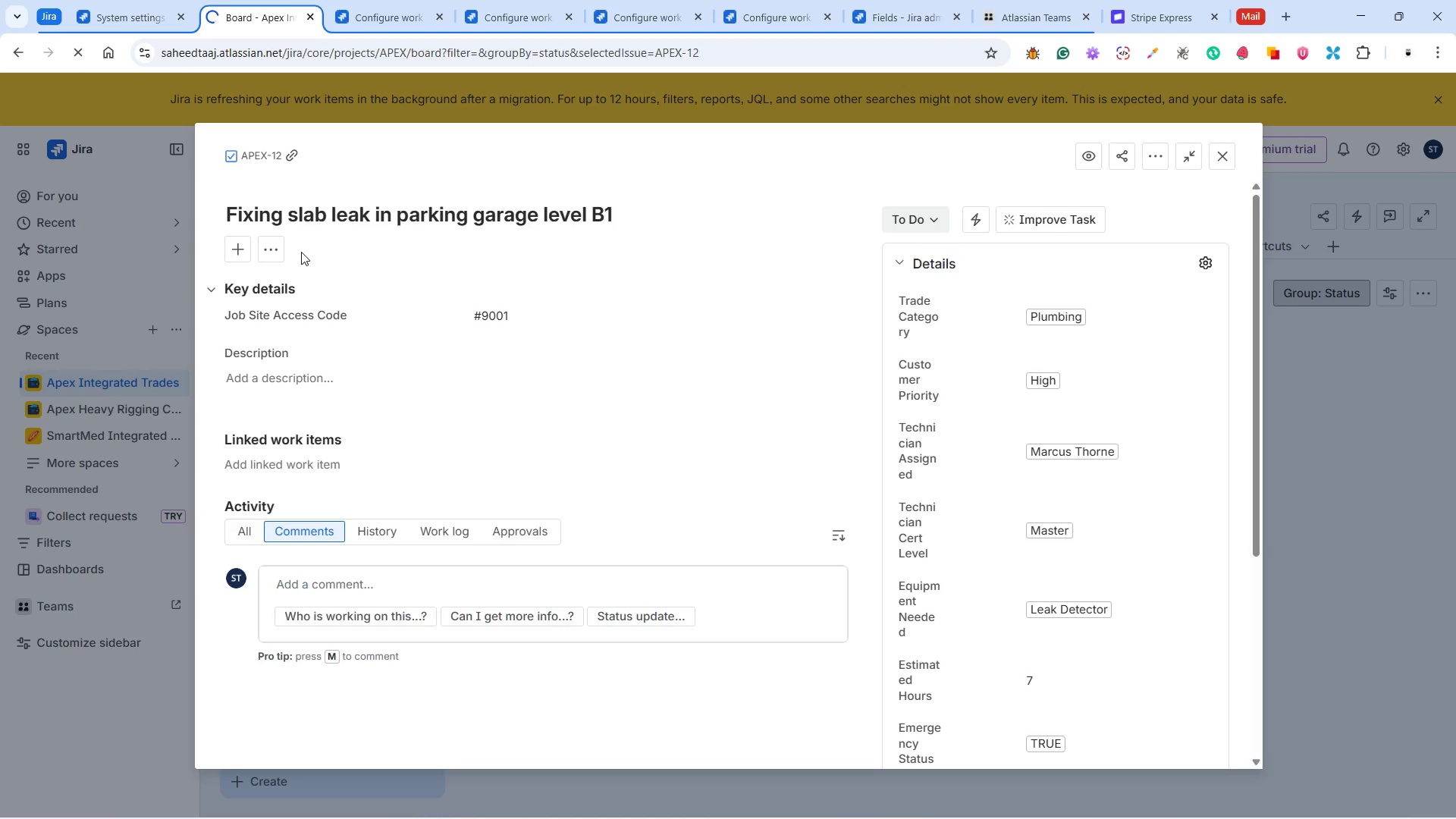 
left_click([678, 399])
 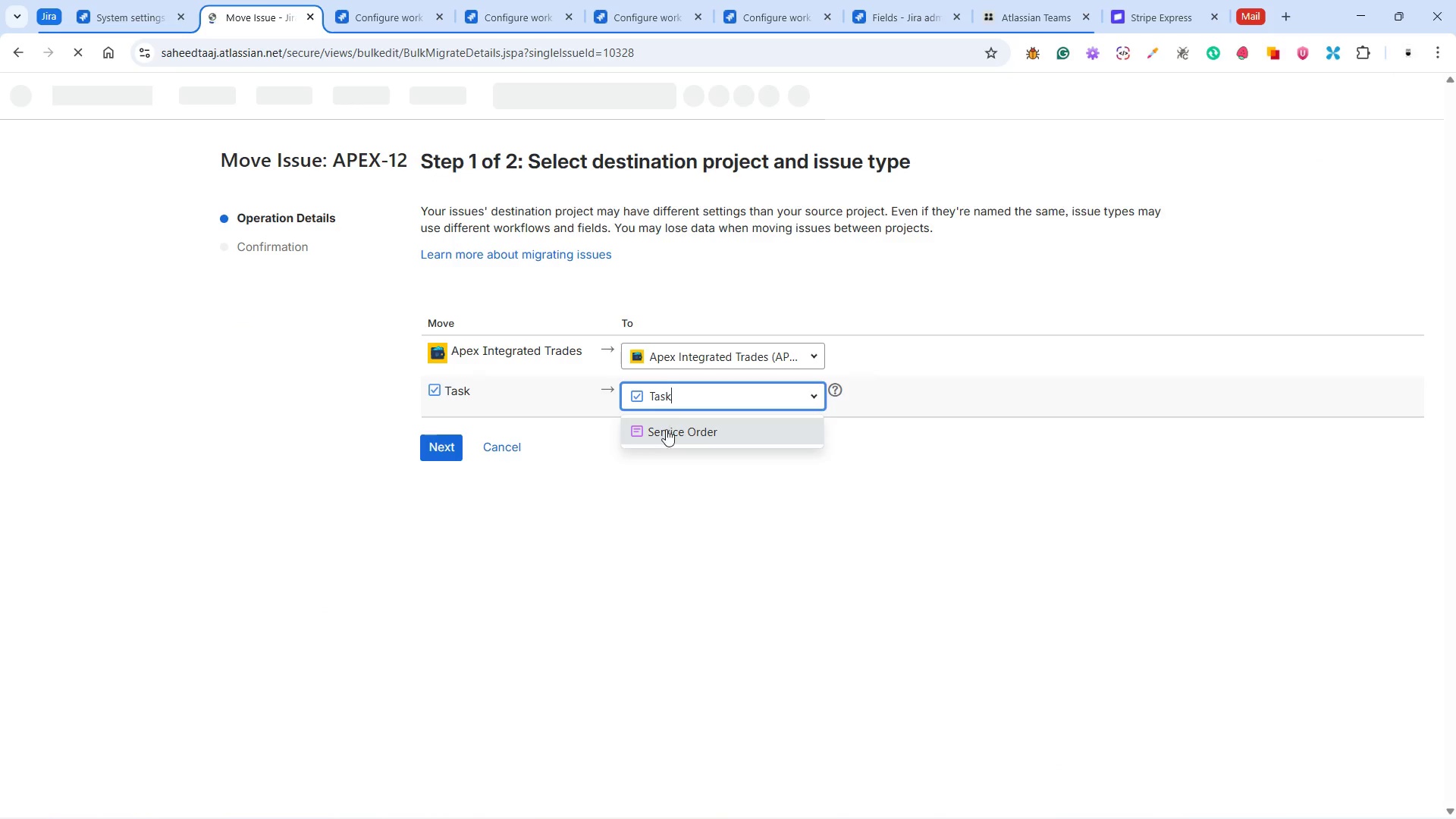 
left_click([666, 434])
 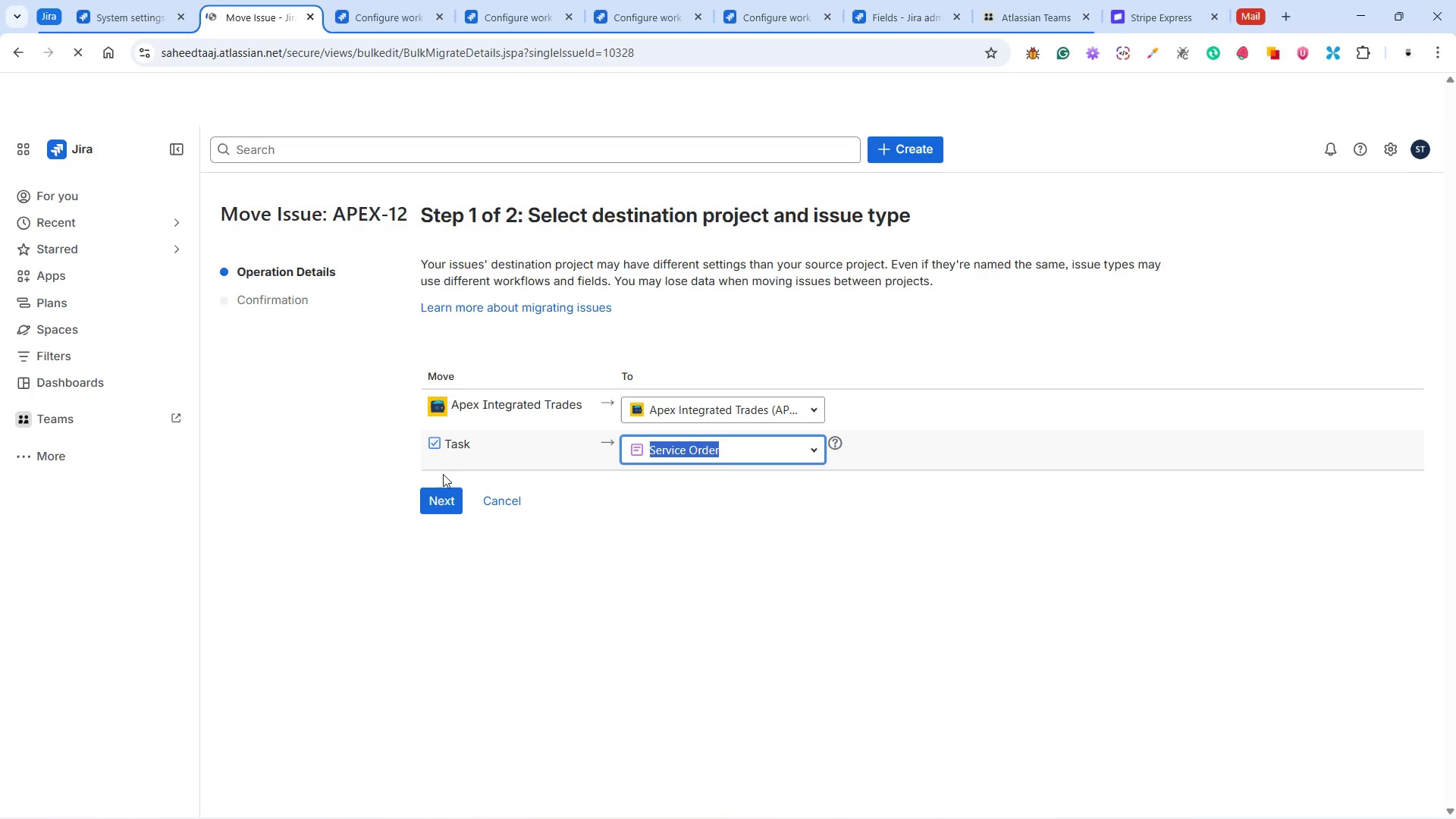 
left_click([453, 488])
 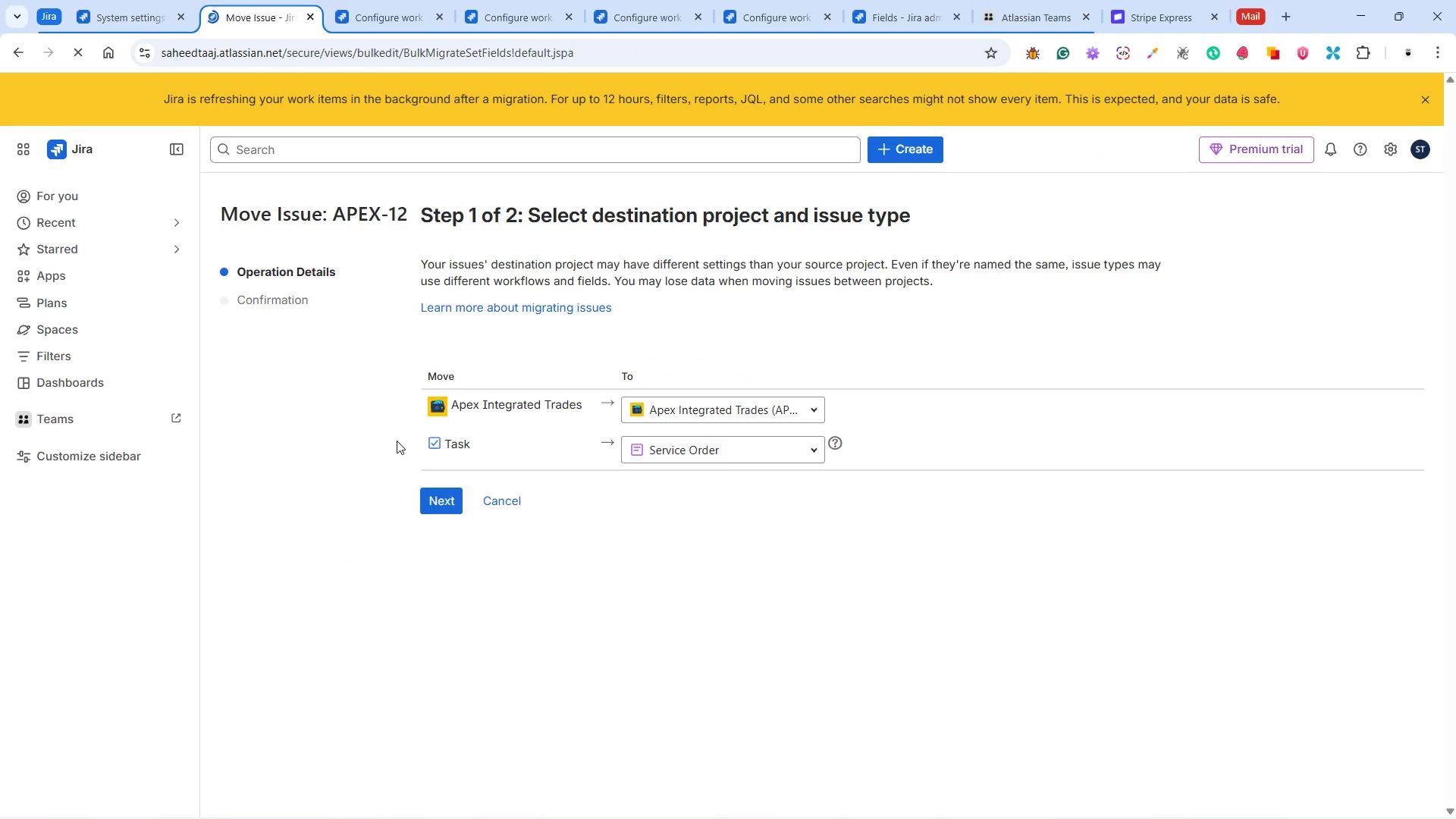 
wait(6.2)
 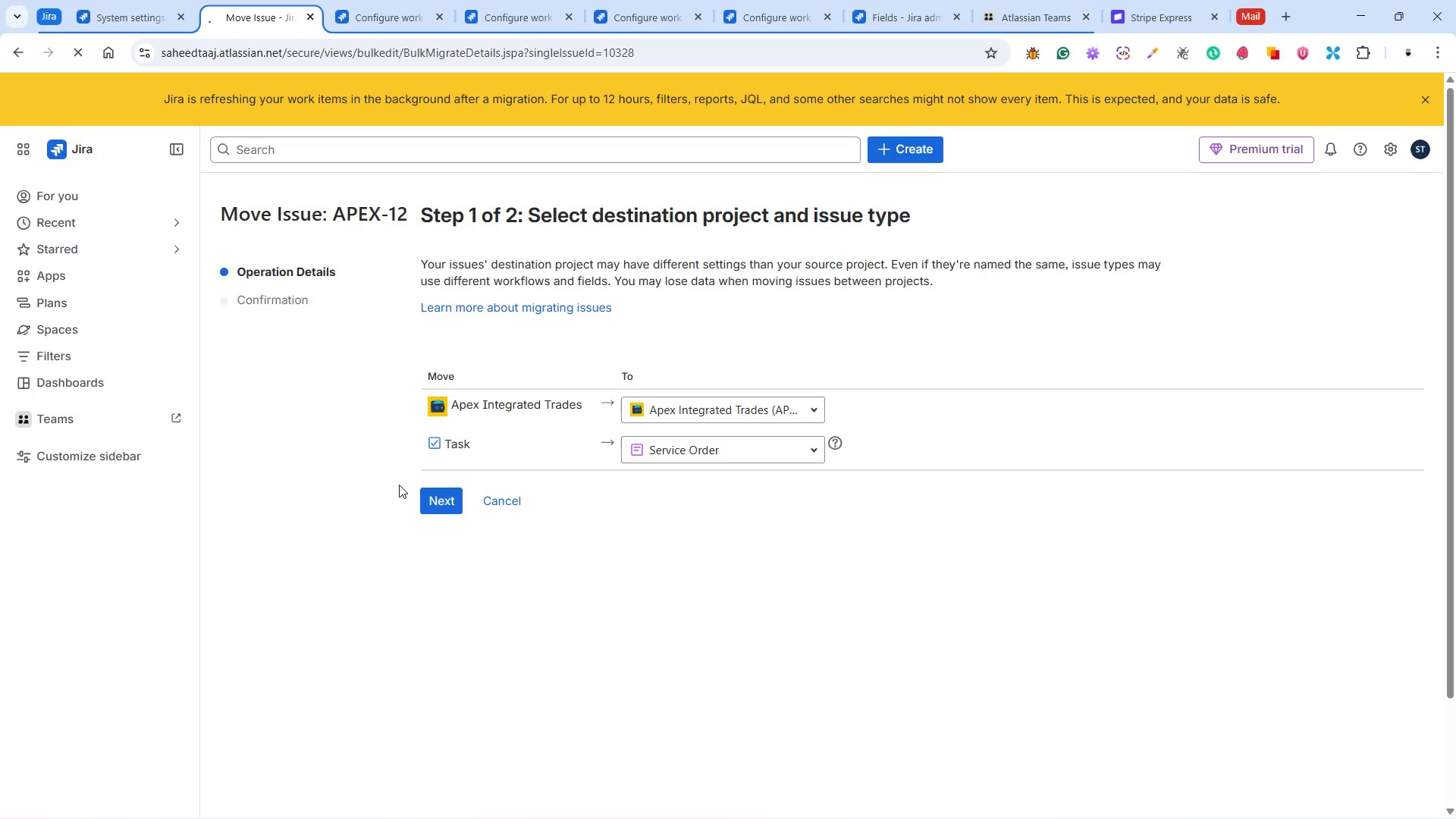 
left_click([445, 450])
 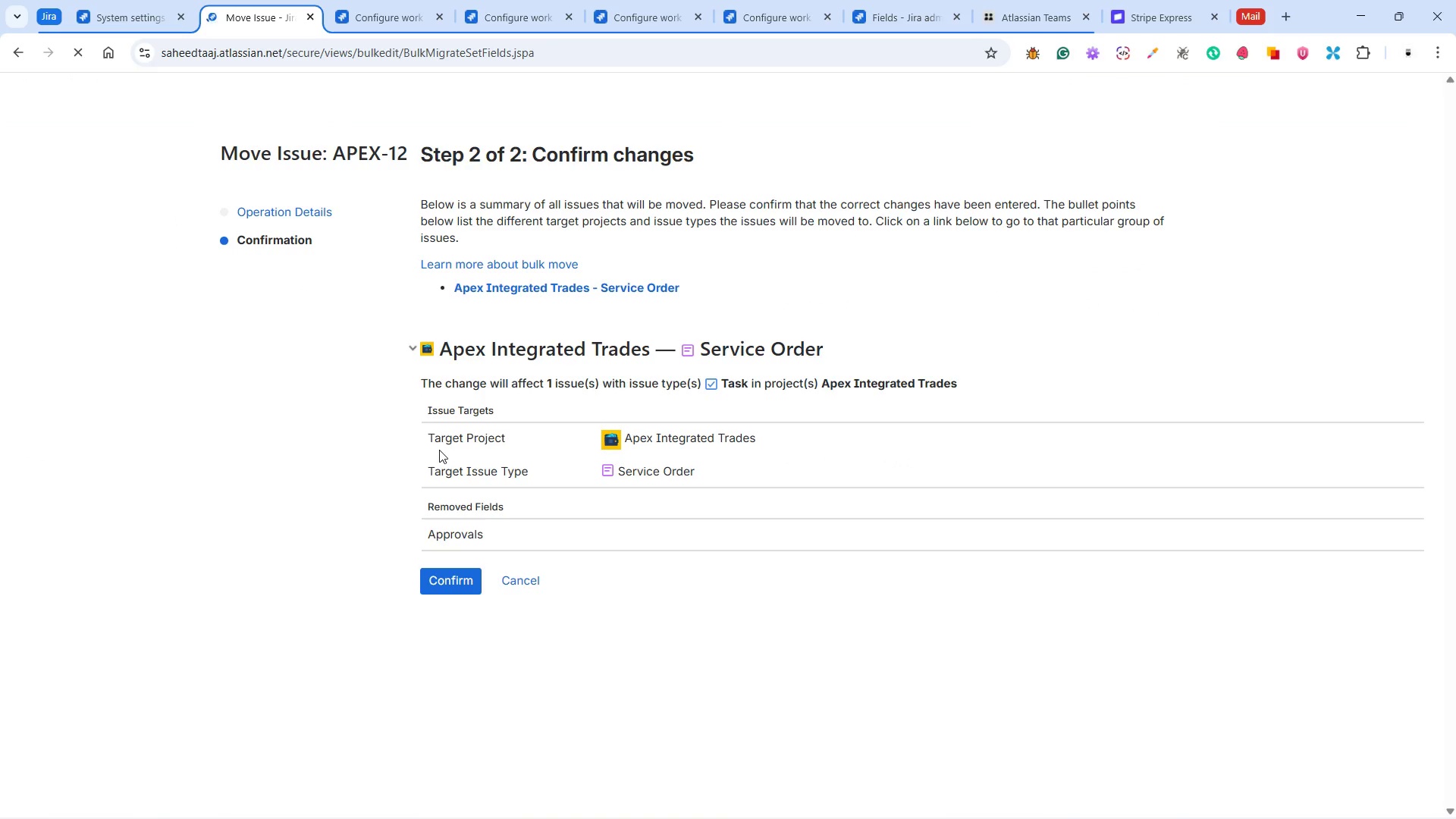 
wait(6.28)
 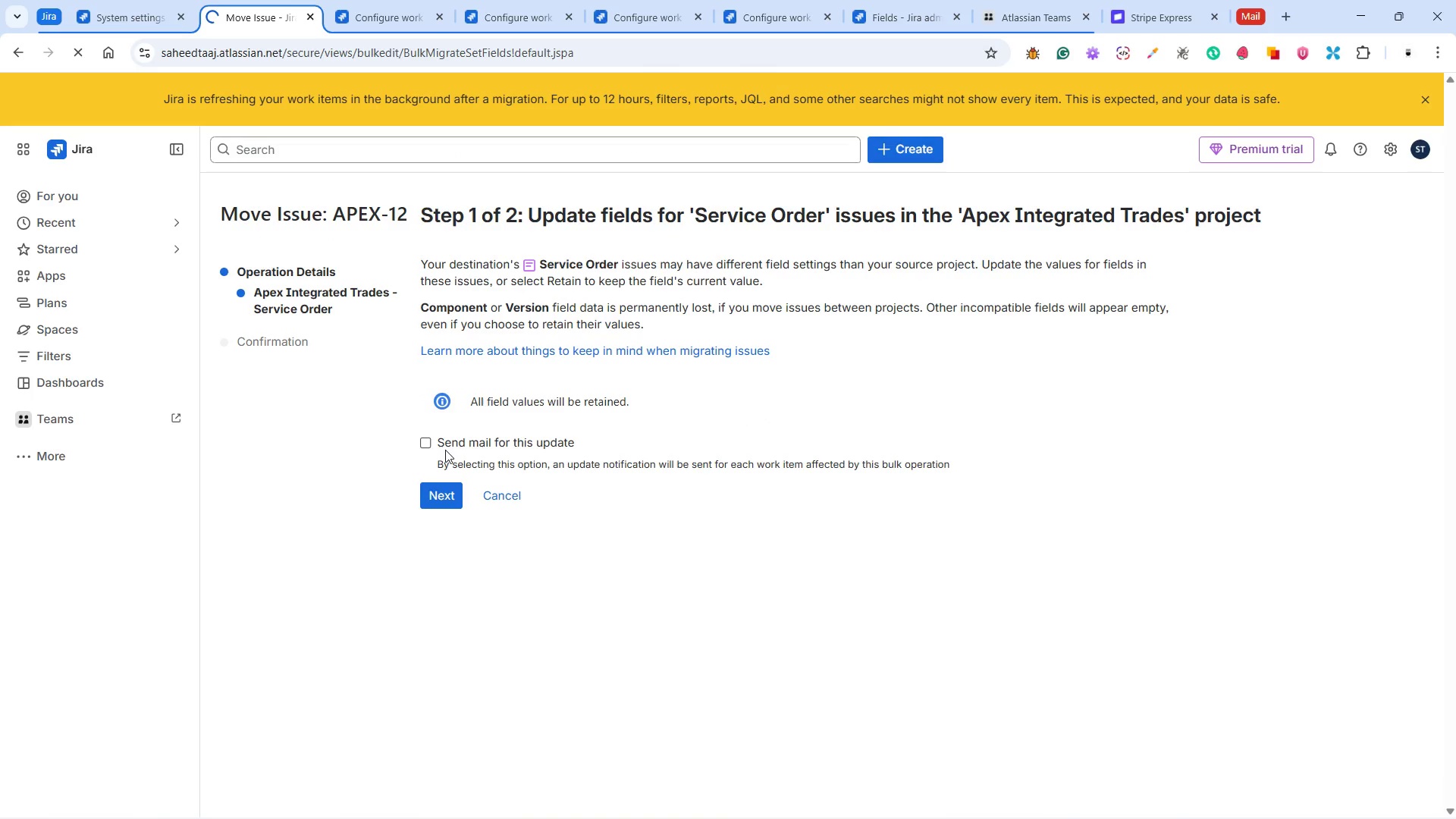 
left_click([452, 586])
 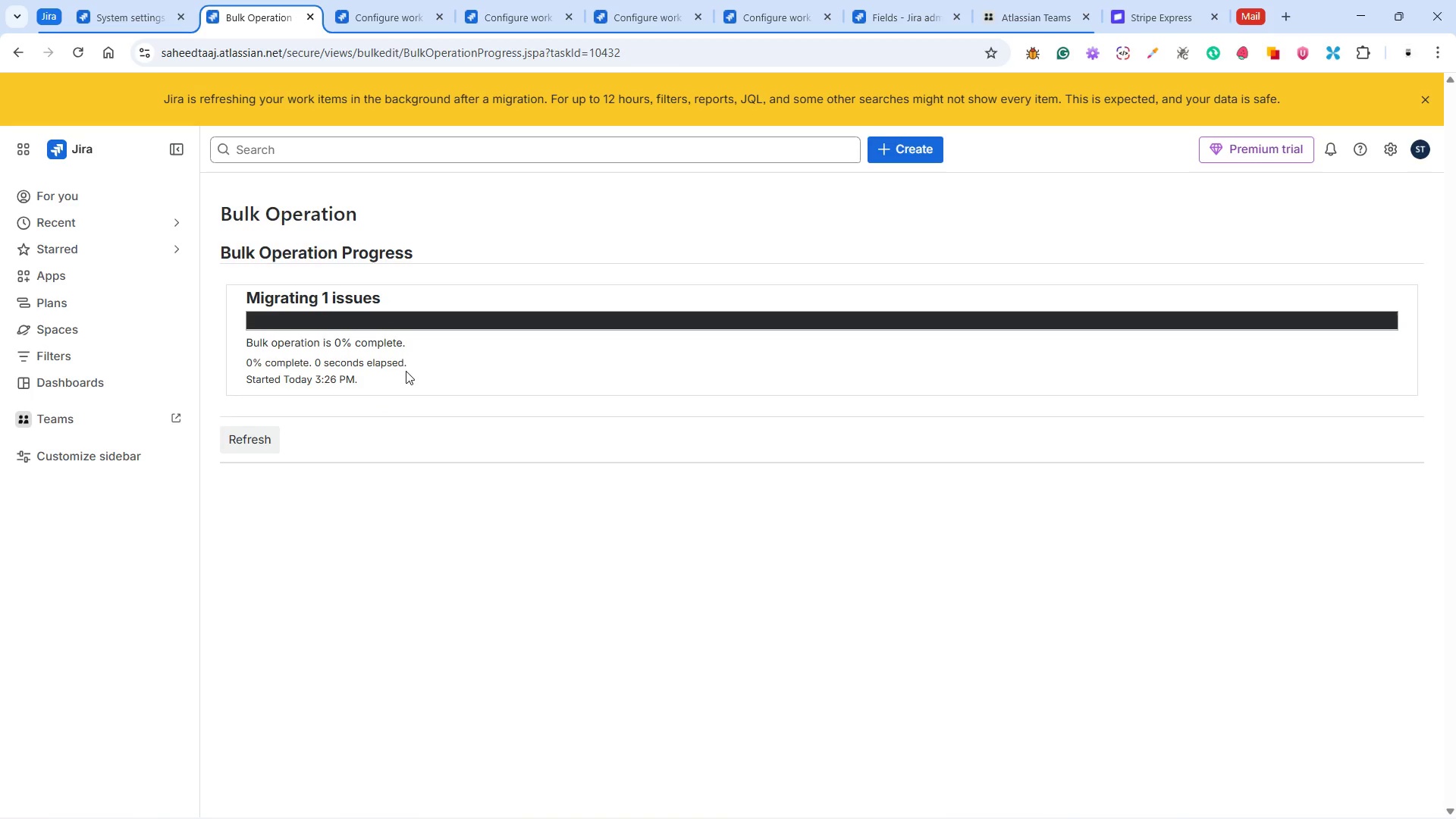 
wait(13.31)
 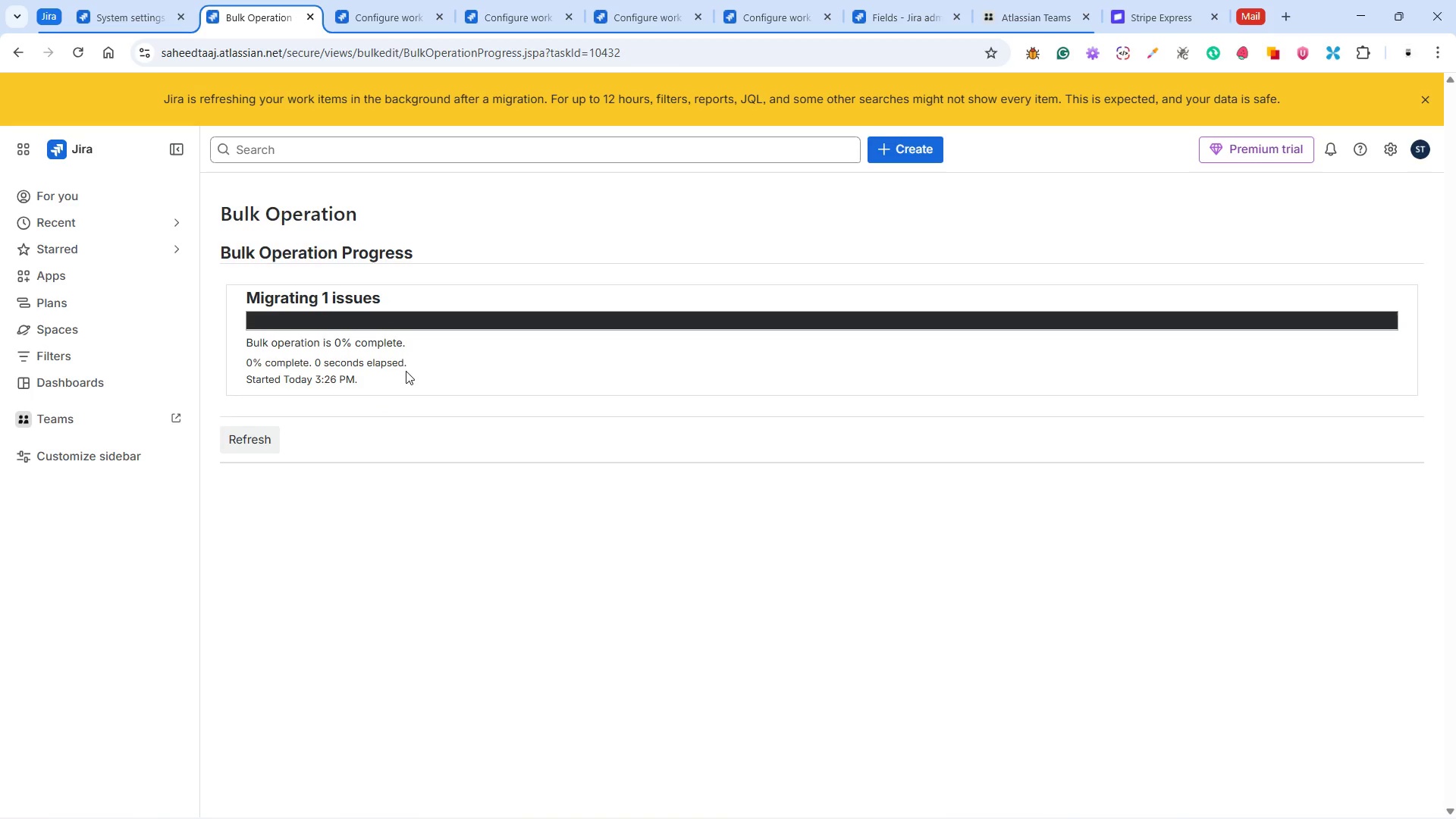 
left_click([271, 405])
 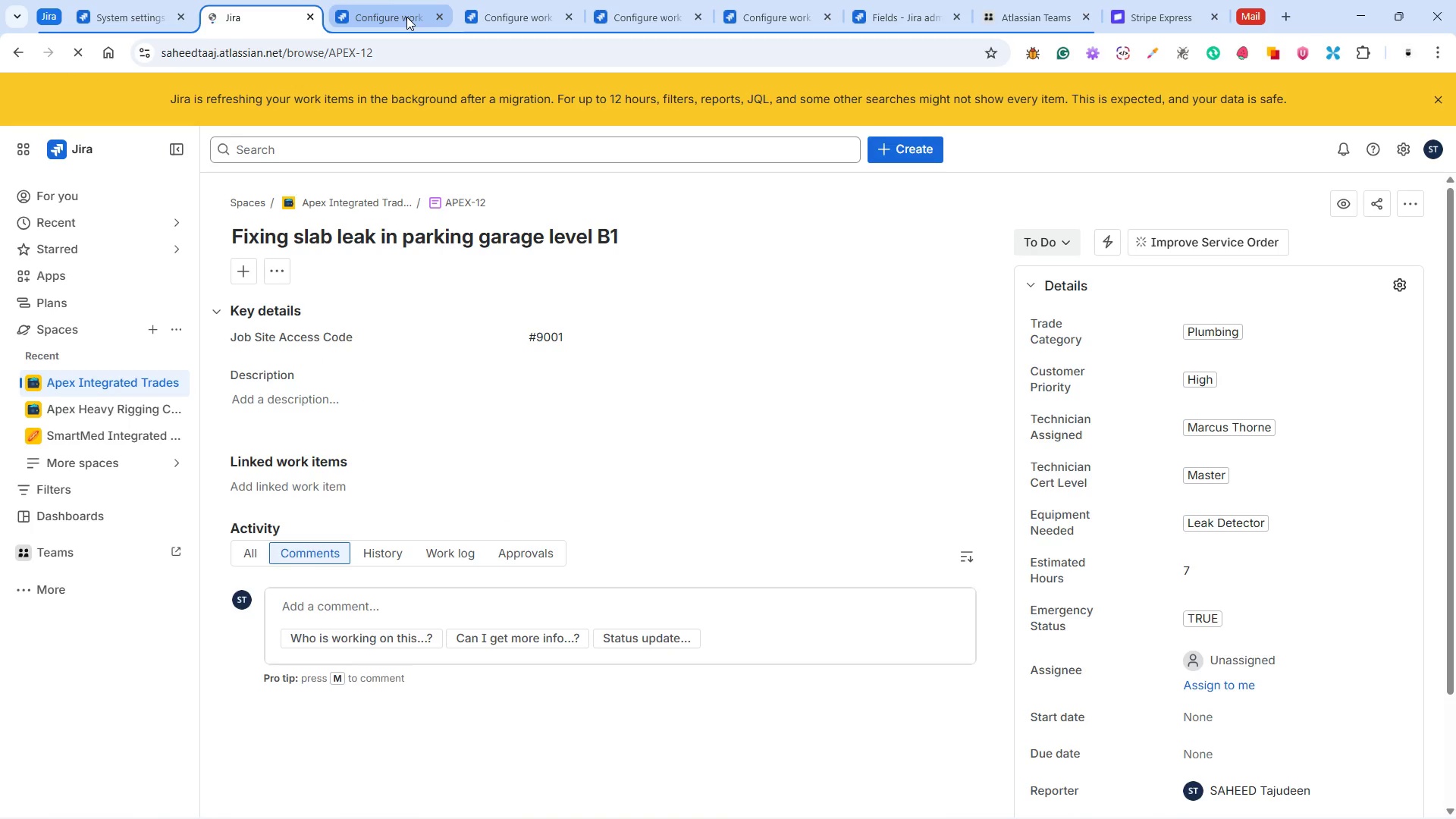 
wait(6.2)
 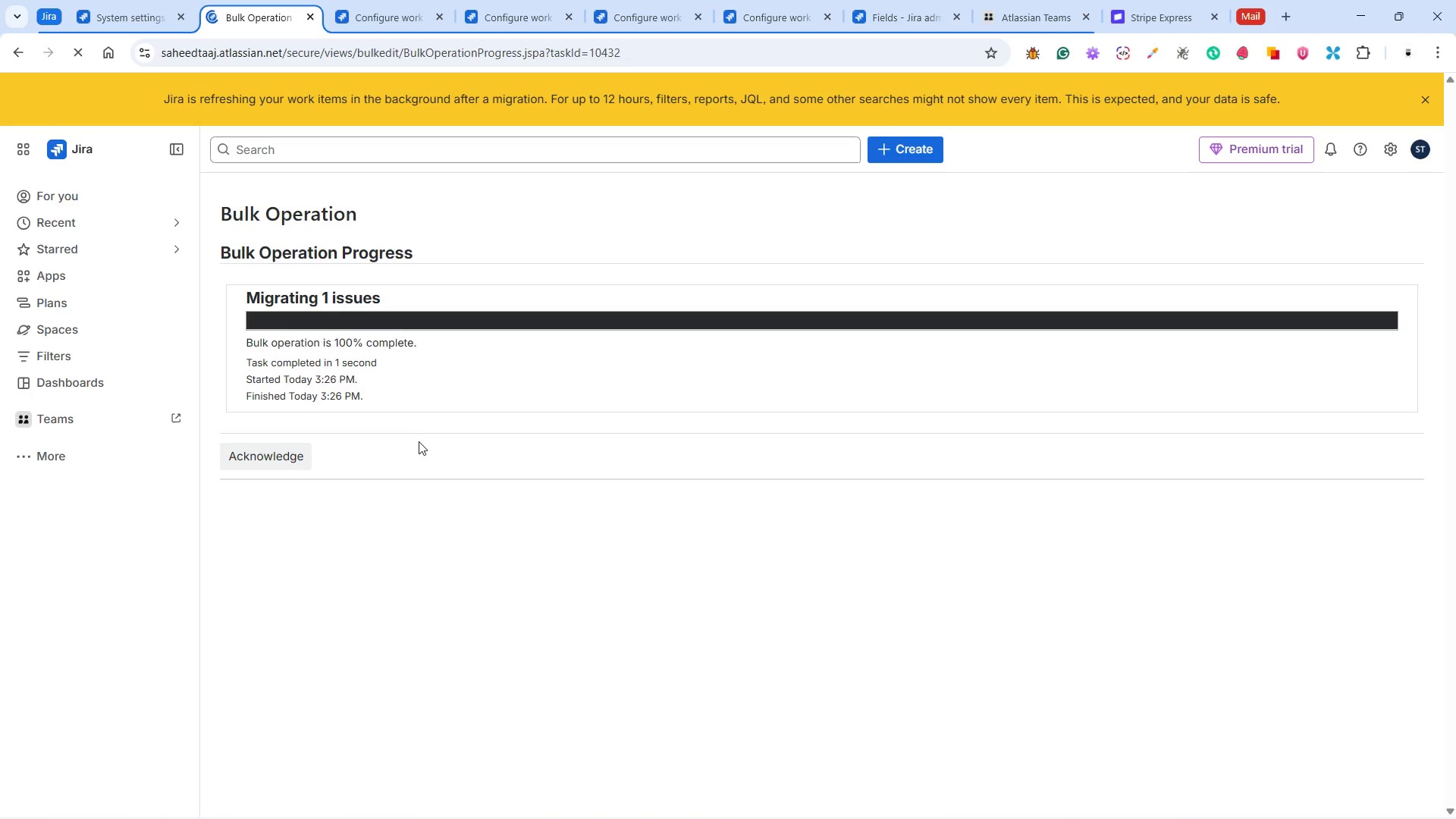 
left_click([122, 377])
 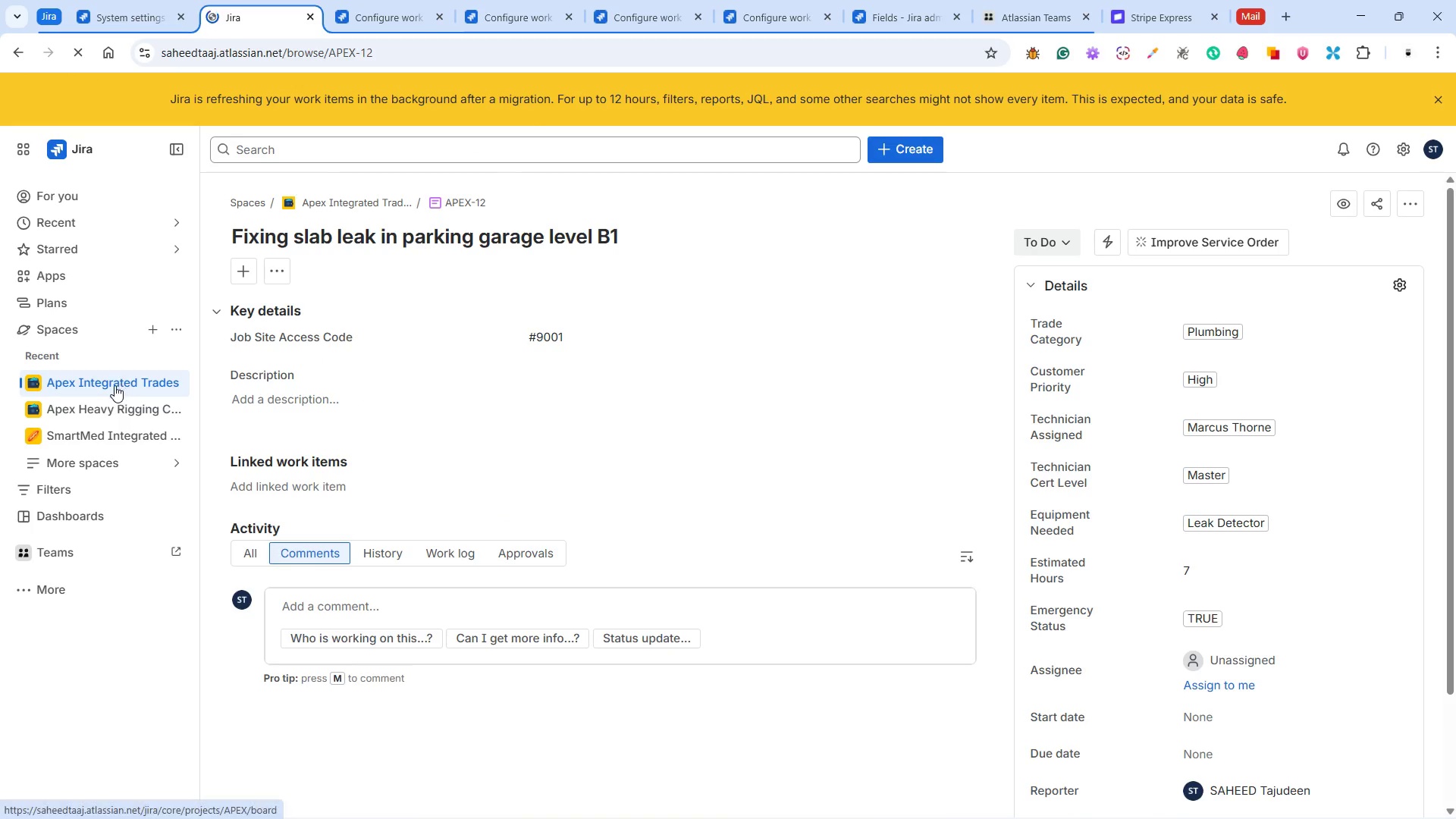 
left_click([106, 383])
 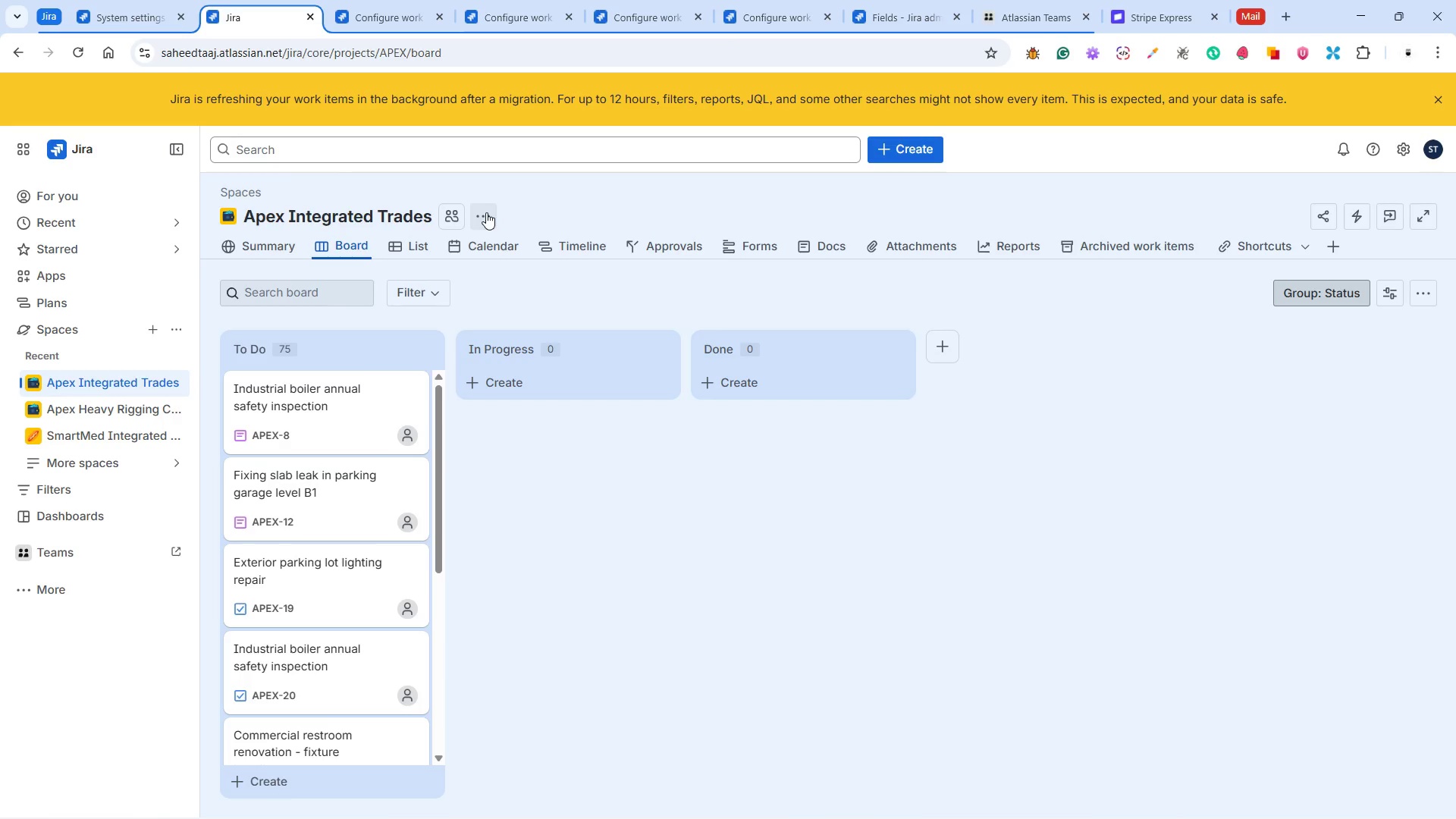 
wait(7.02)
 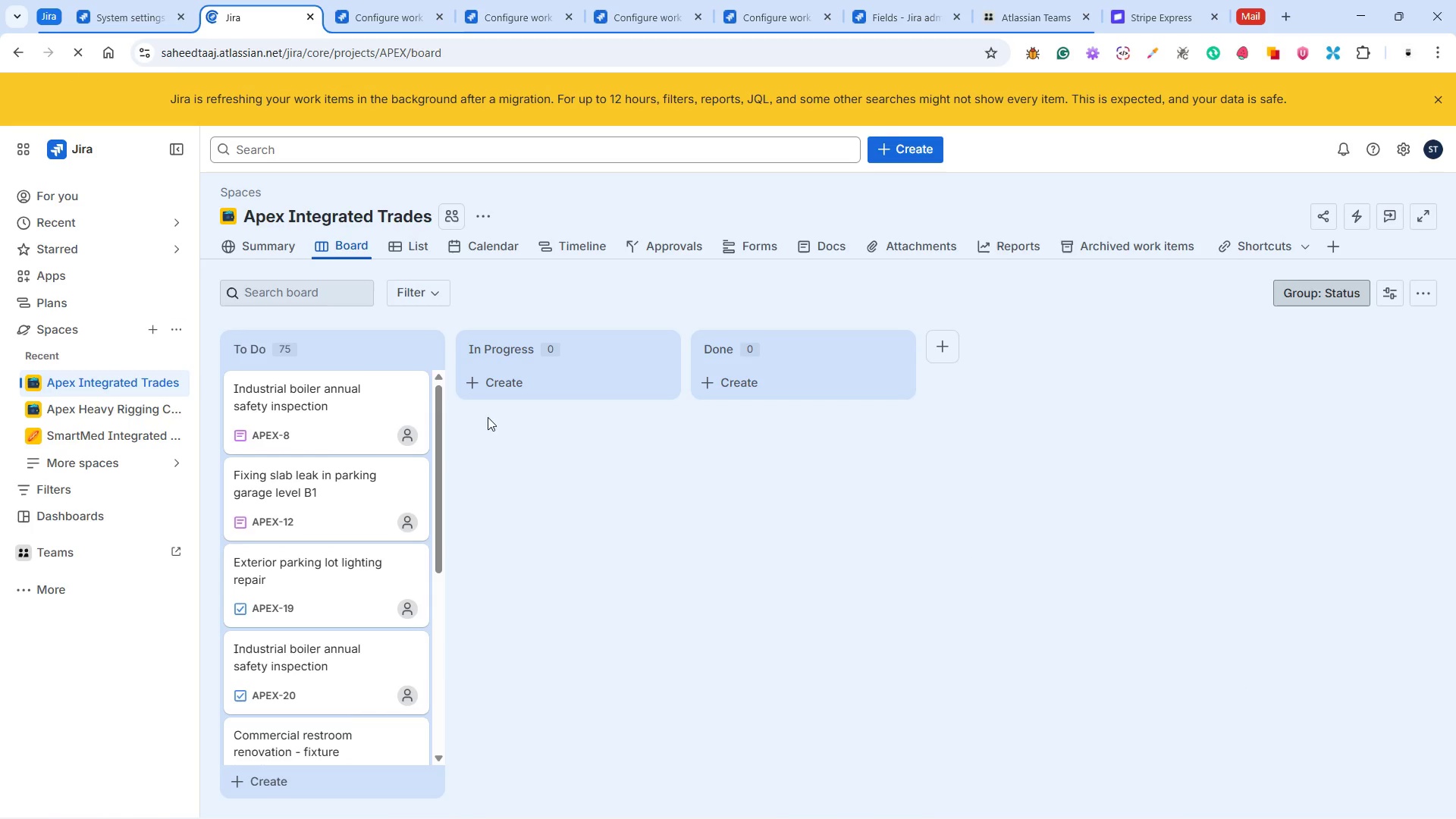 
left_click([128, 461])
 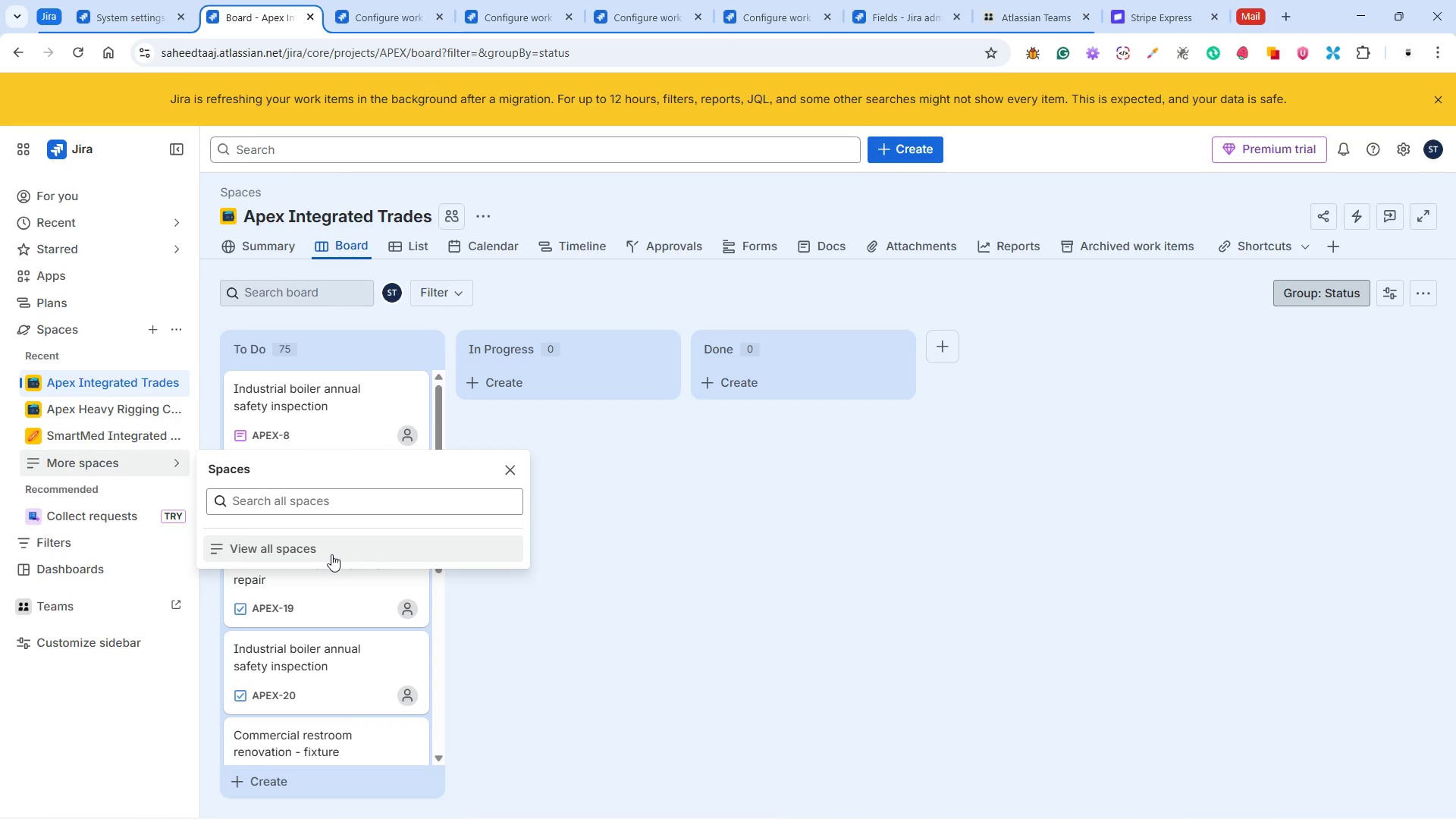 
wait(5.14)
 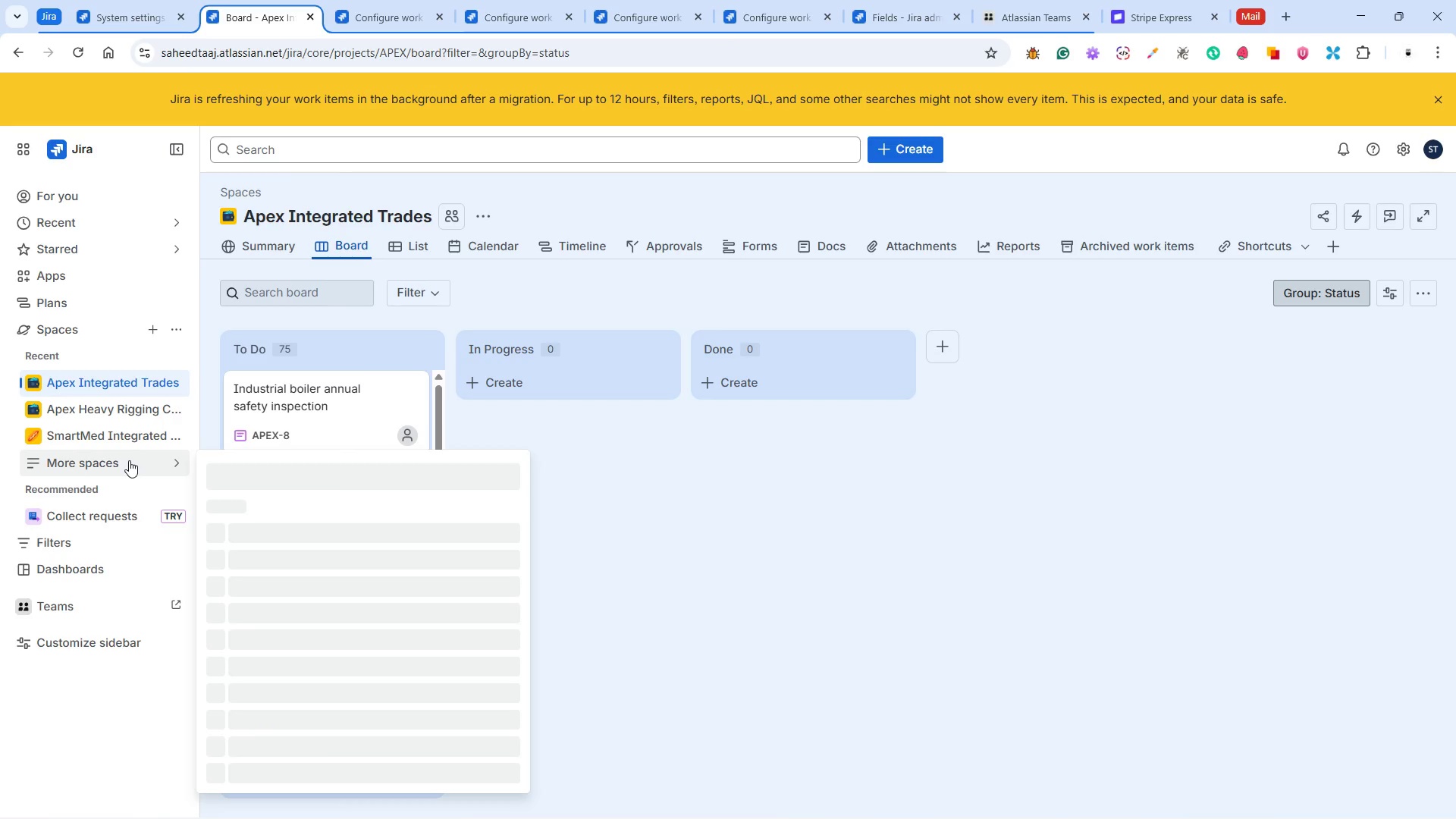 
left_click([808, 663])
 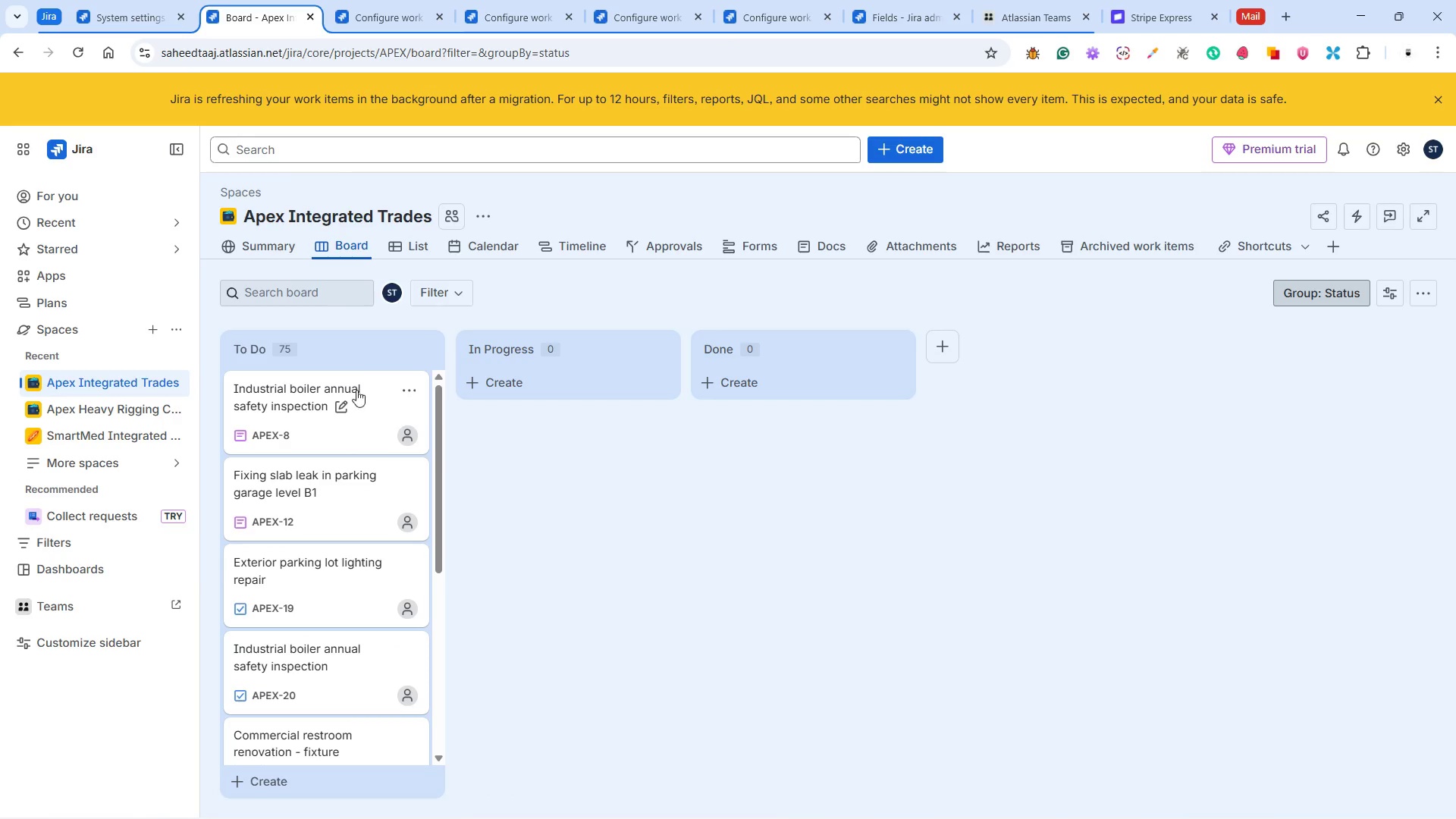 
left_click([340, 391])
 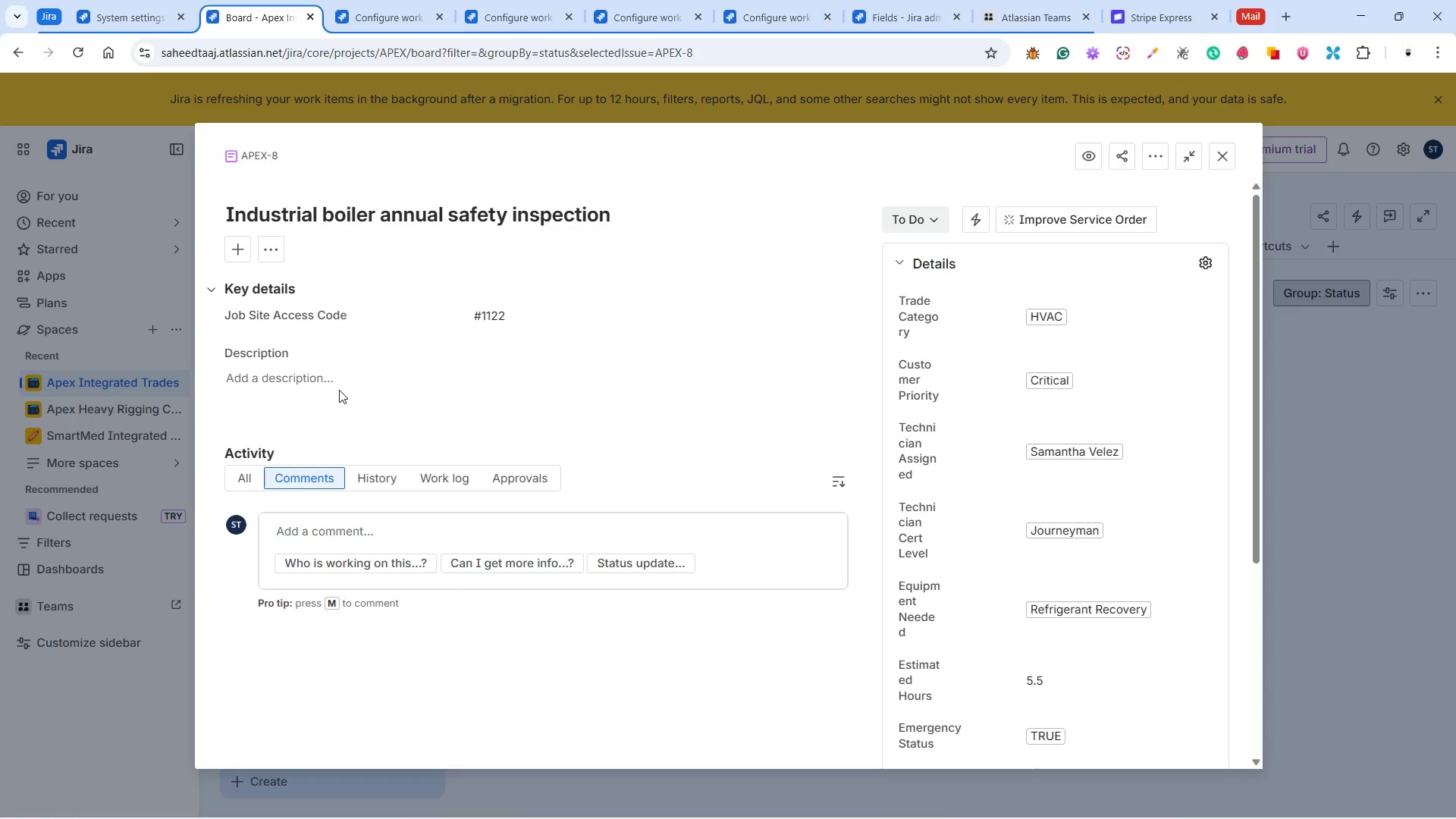 
wait(8.11)
 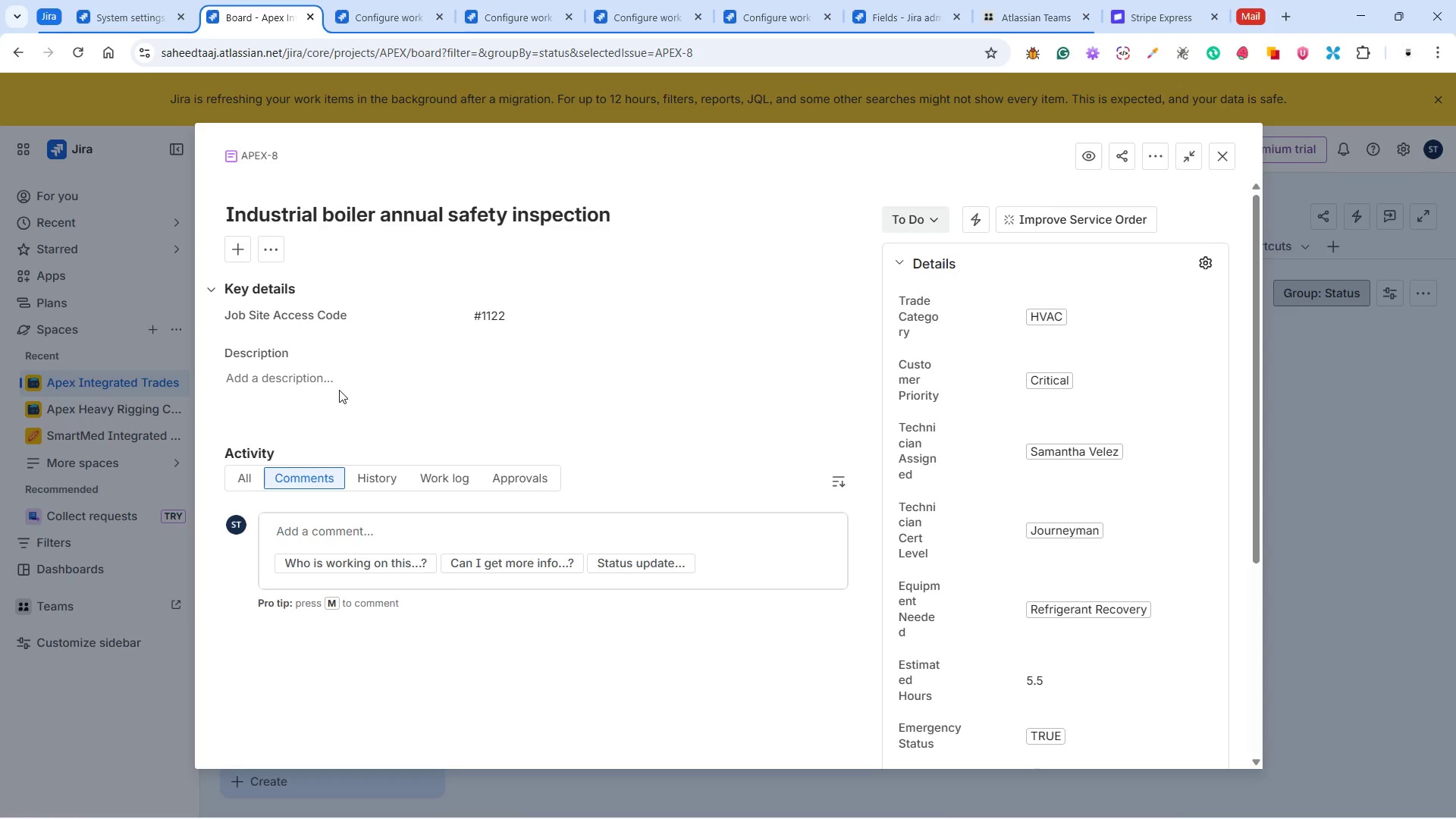 
scroll: coordinate [728, 508], scroll_direction: down, amount: 4.0
 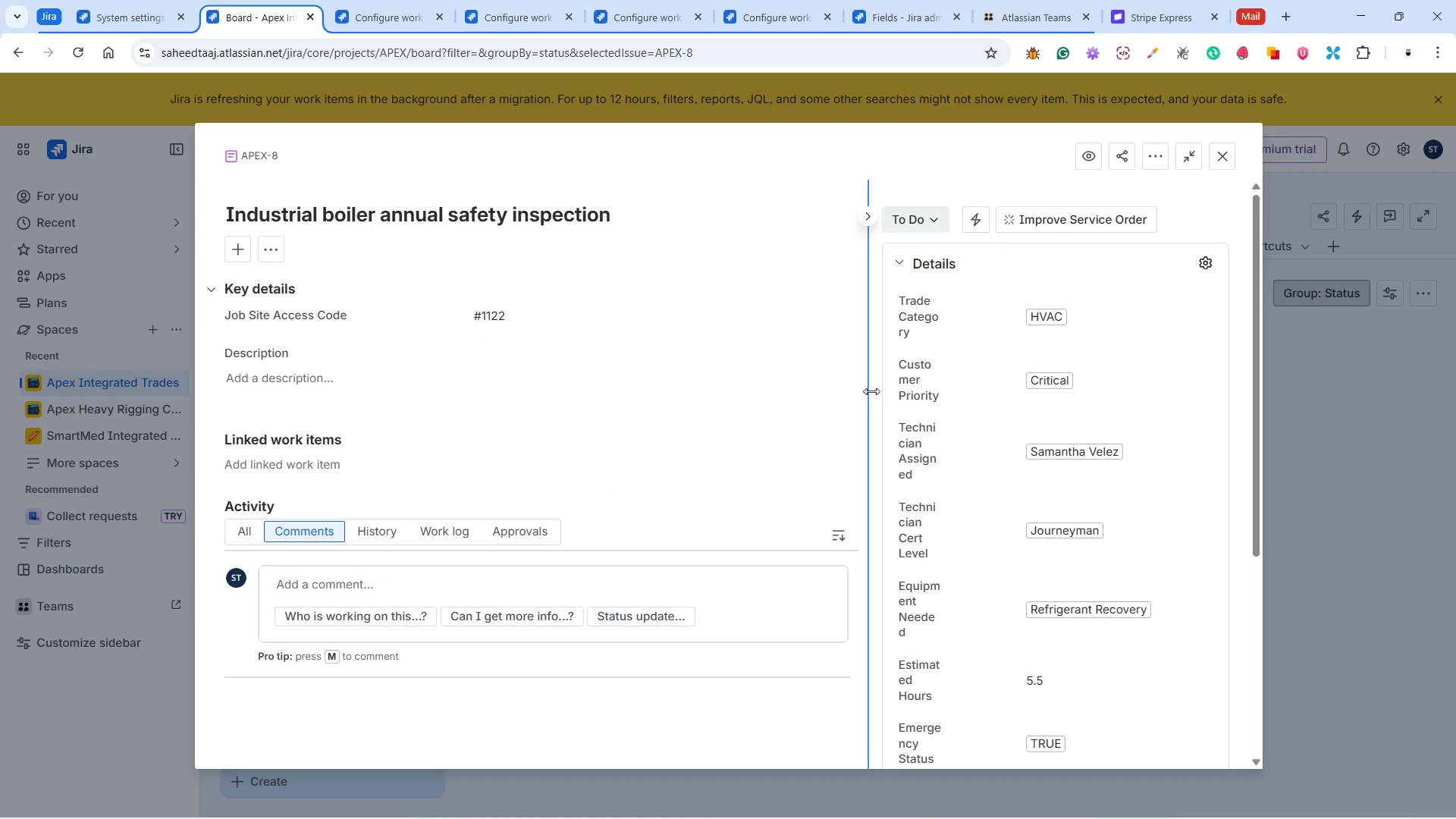 
left_click_drag(start_coordinate=[869, 392], to_coordinate=[689, 404])
 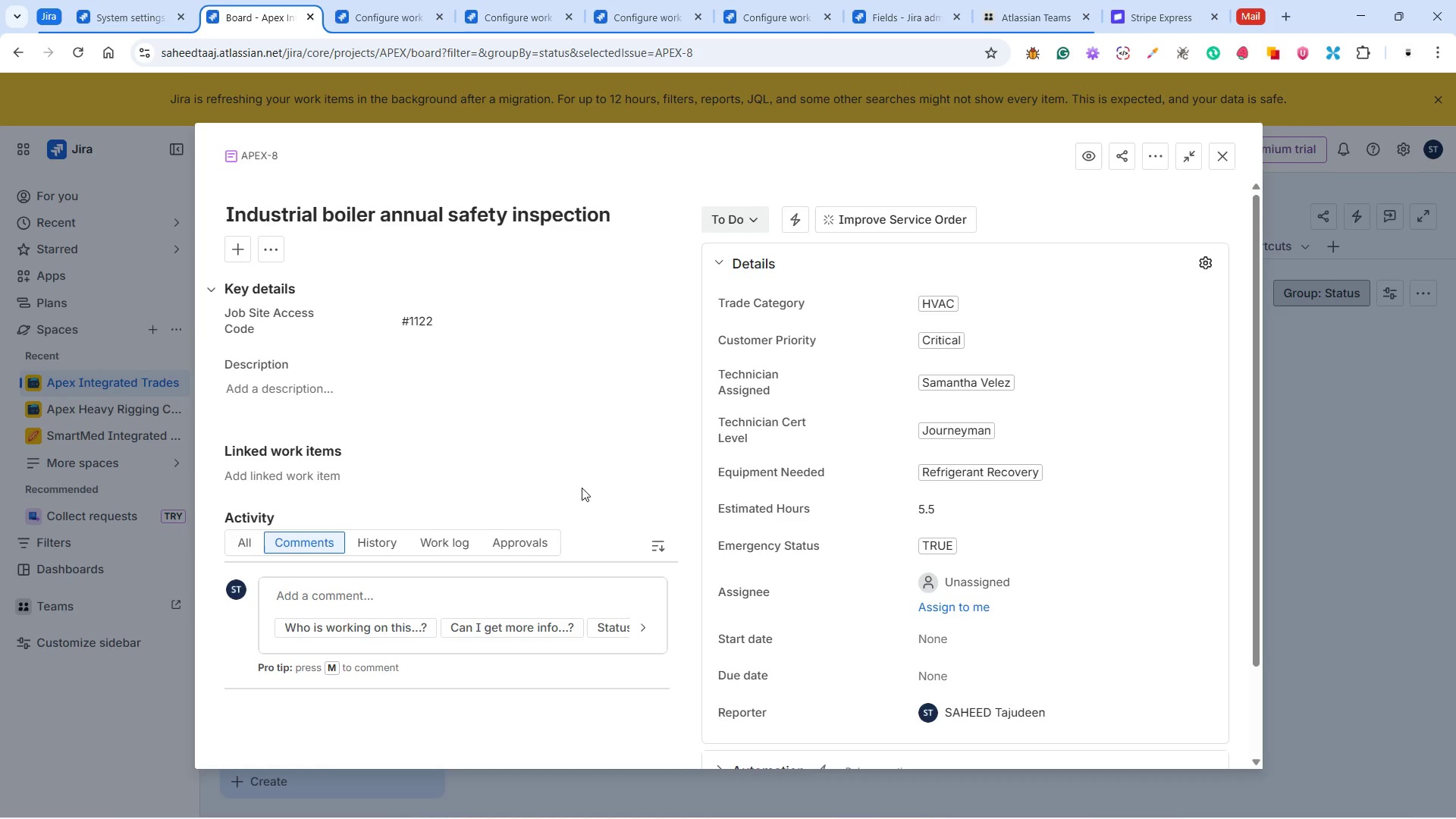 
wait(6.84)
 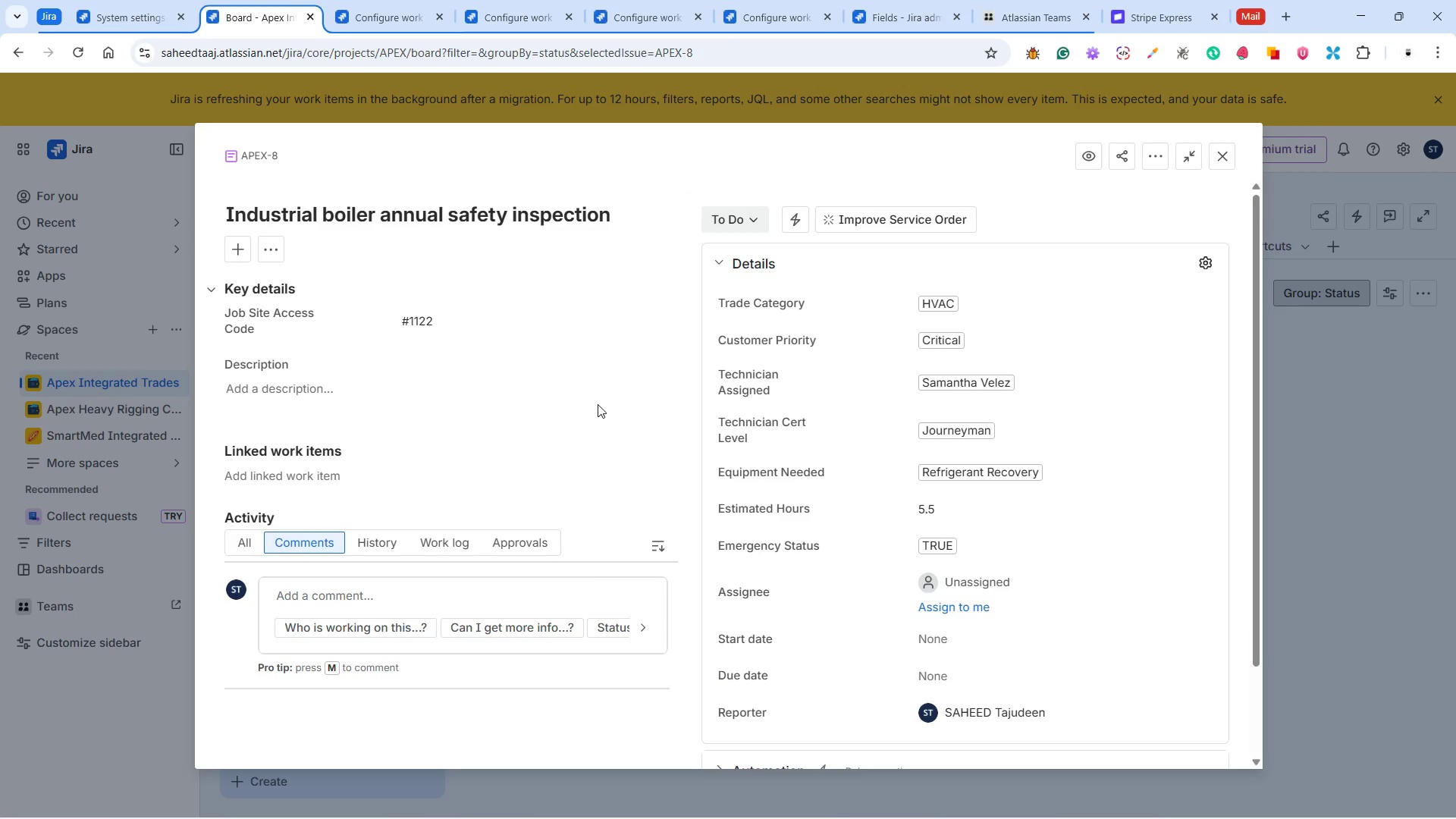 
scroll: coordinate [996, 561], scroll_direction: down, amount: 3.0
 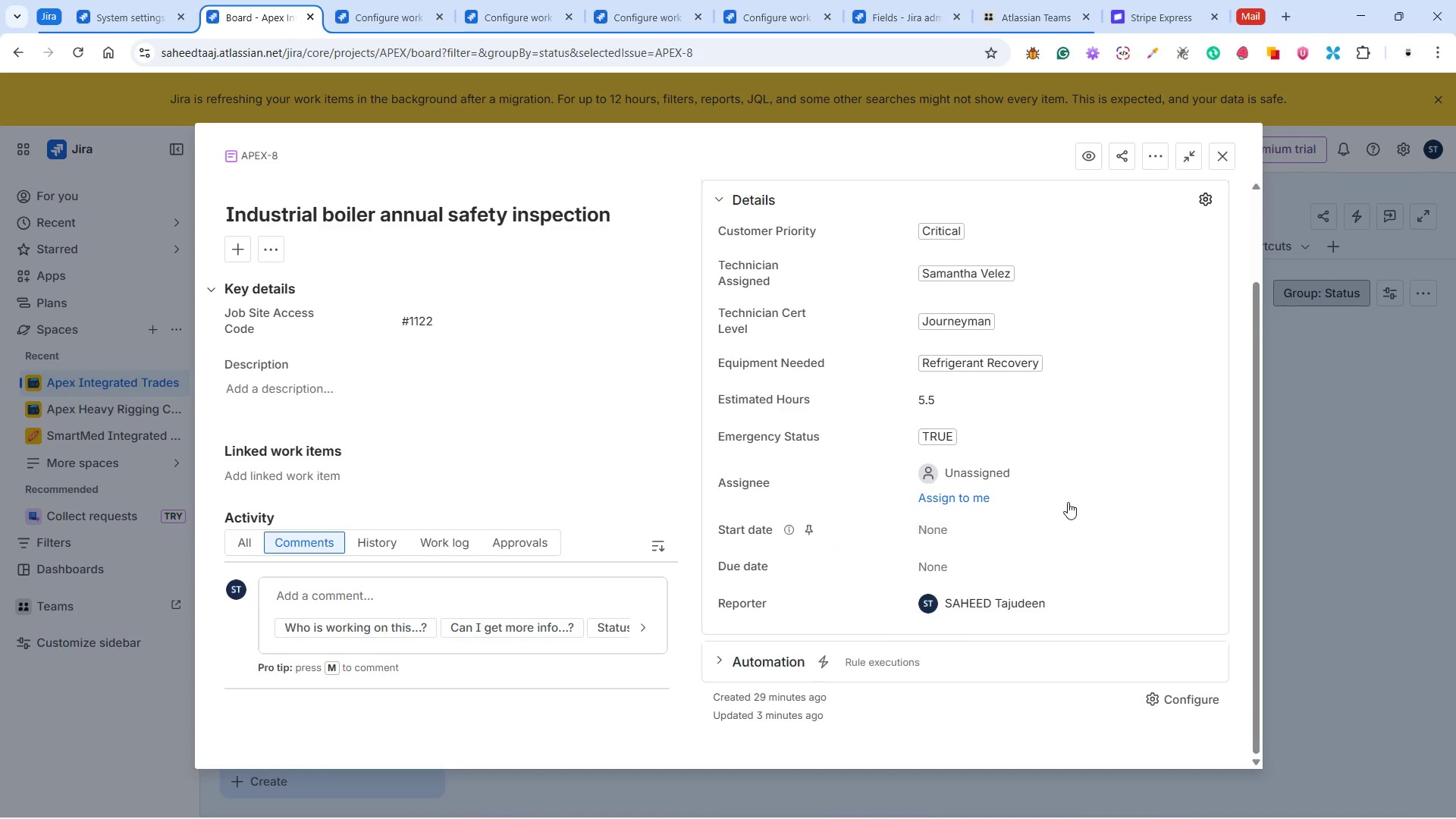 
mouse_move([969, 320])
 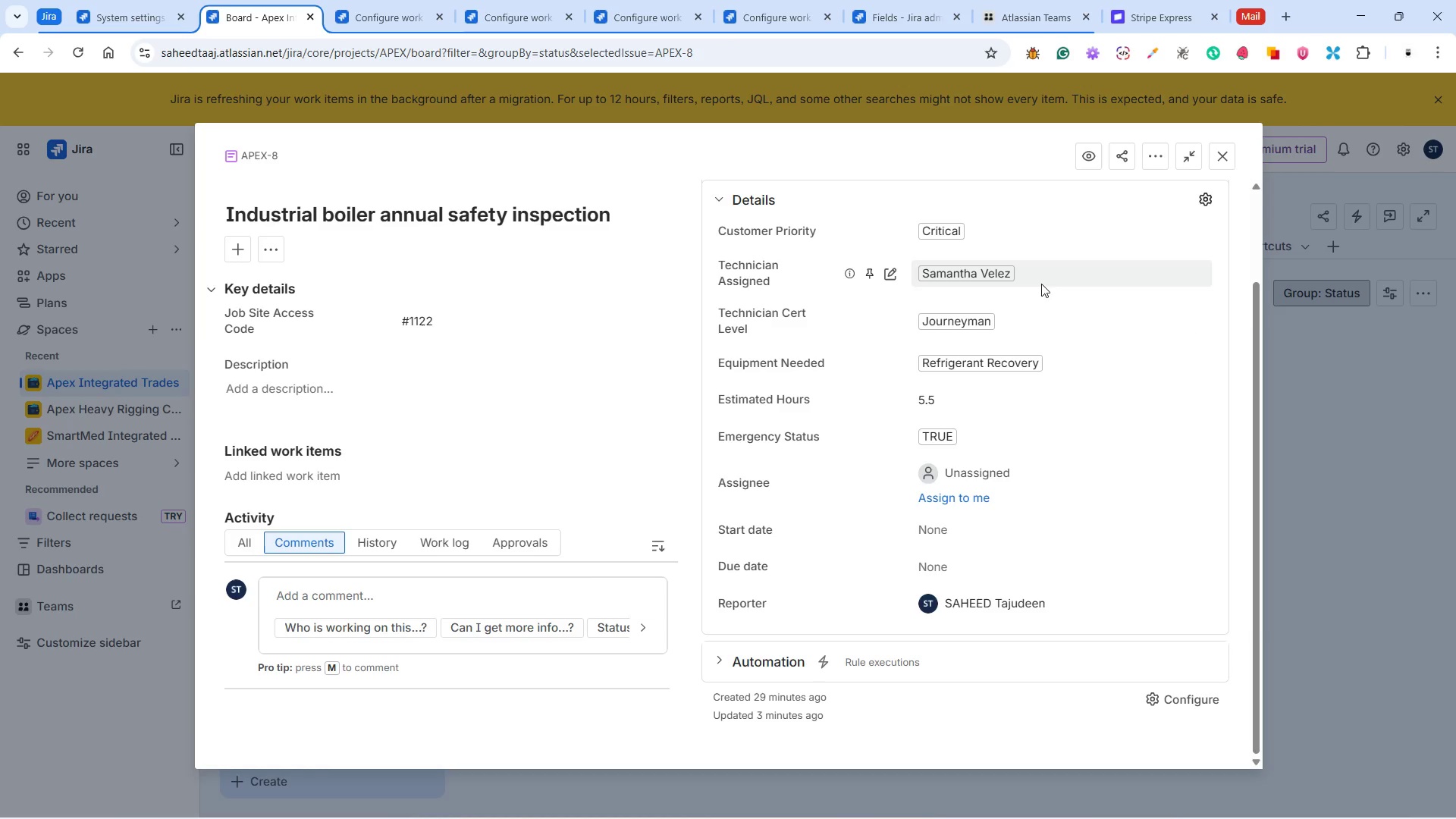 
scroll: coordinate [1084, 457], scroll_direction: down, amount: 1.0
 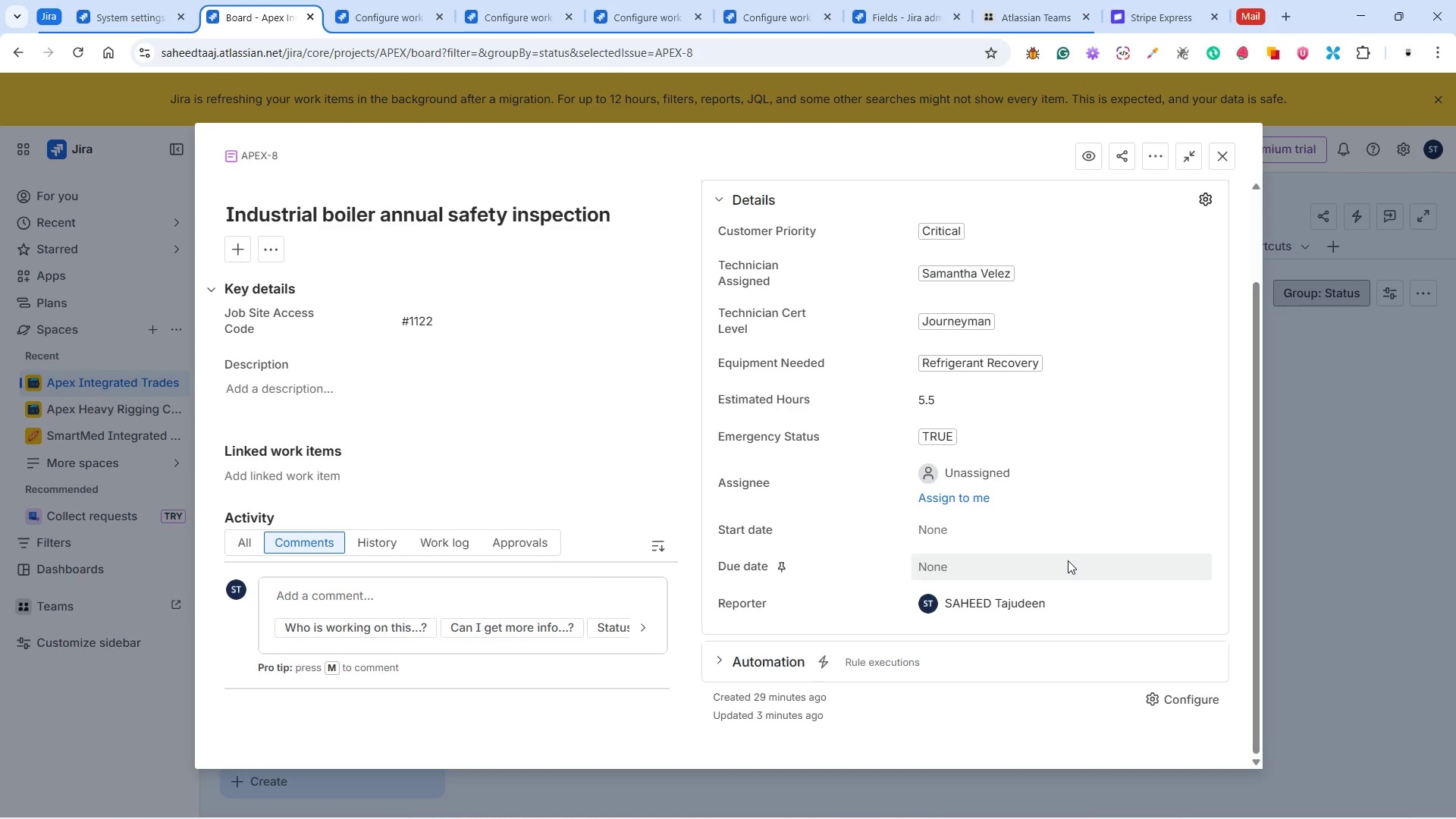 
scroll: coordinate [1068, 548], scroll_direction: up, amount: 7.0
 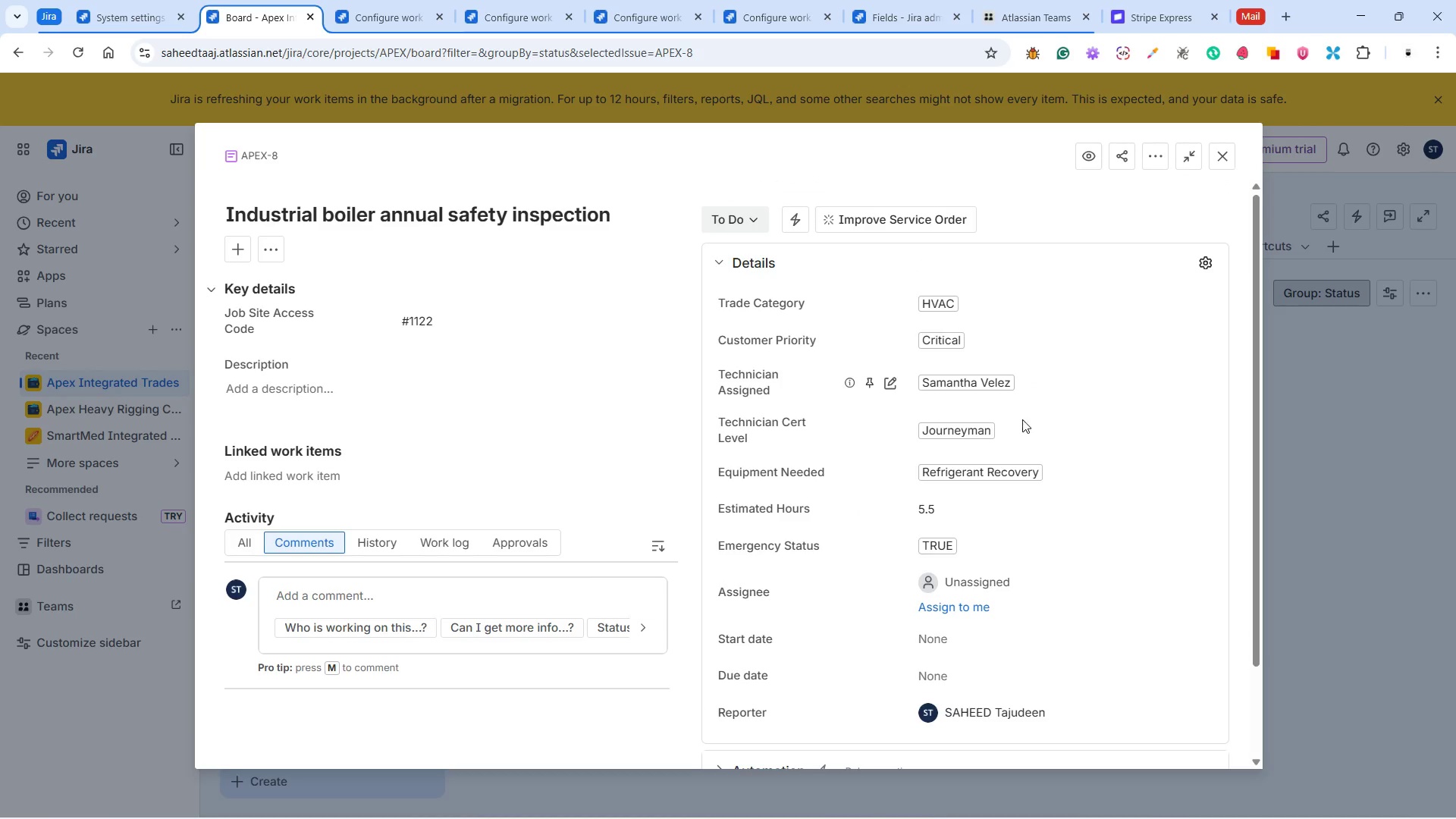 
wait(5.44)
 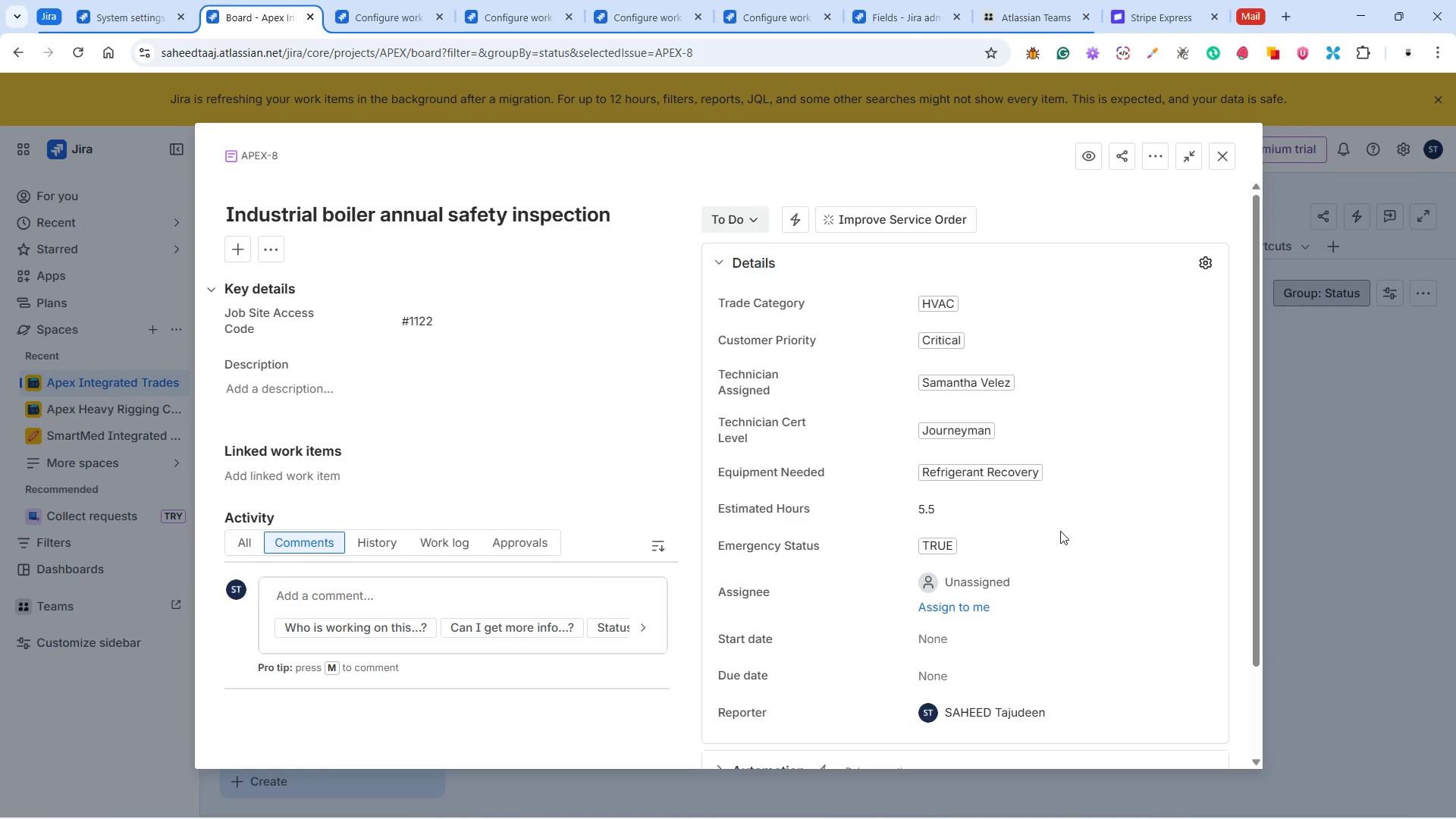 
left_click([1021, 381])
 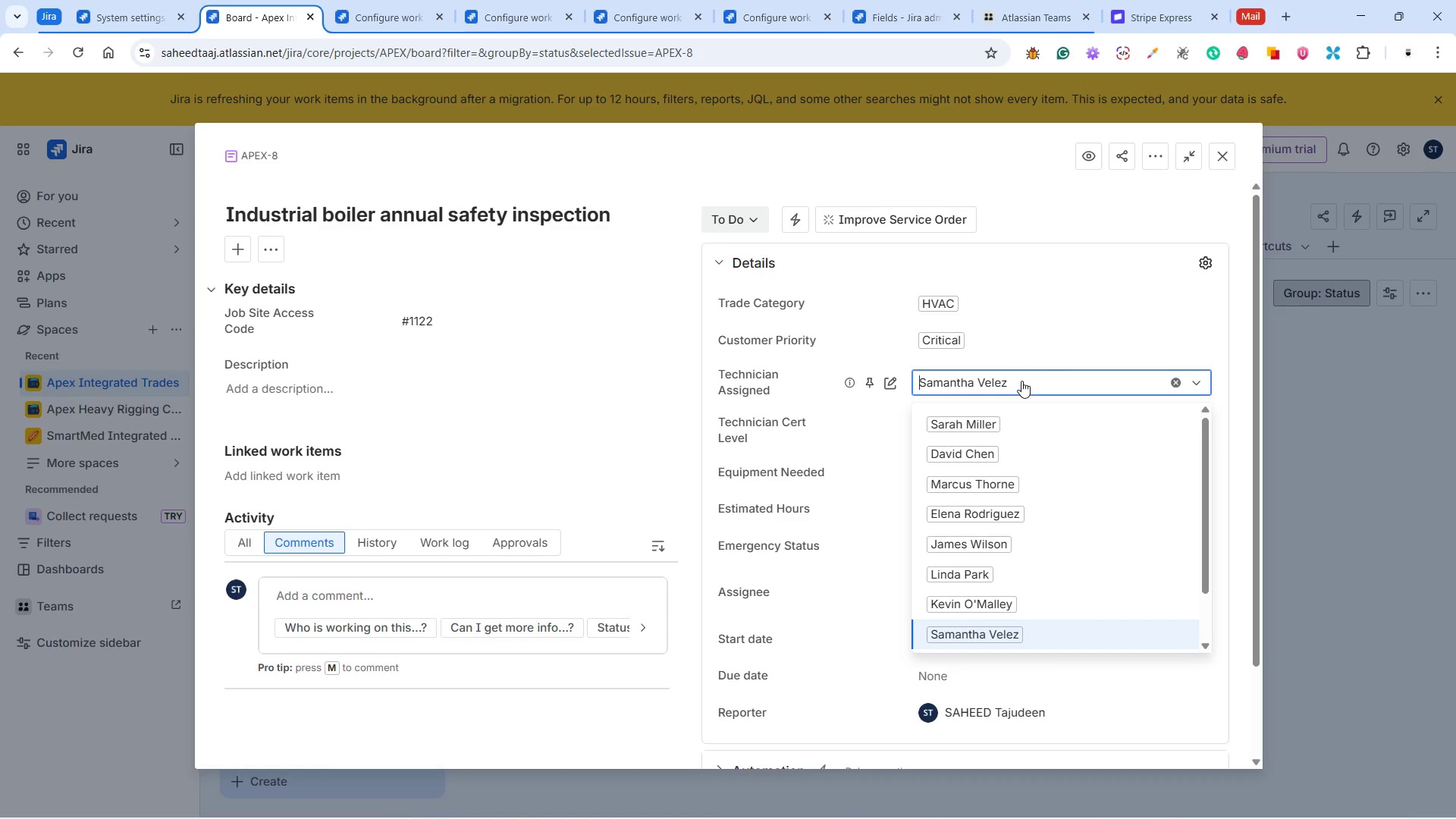 
scroll: coordinate [1045, 488], scroll_direction: down, amount: 4.0
 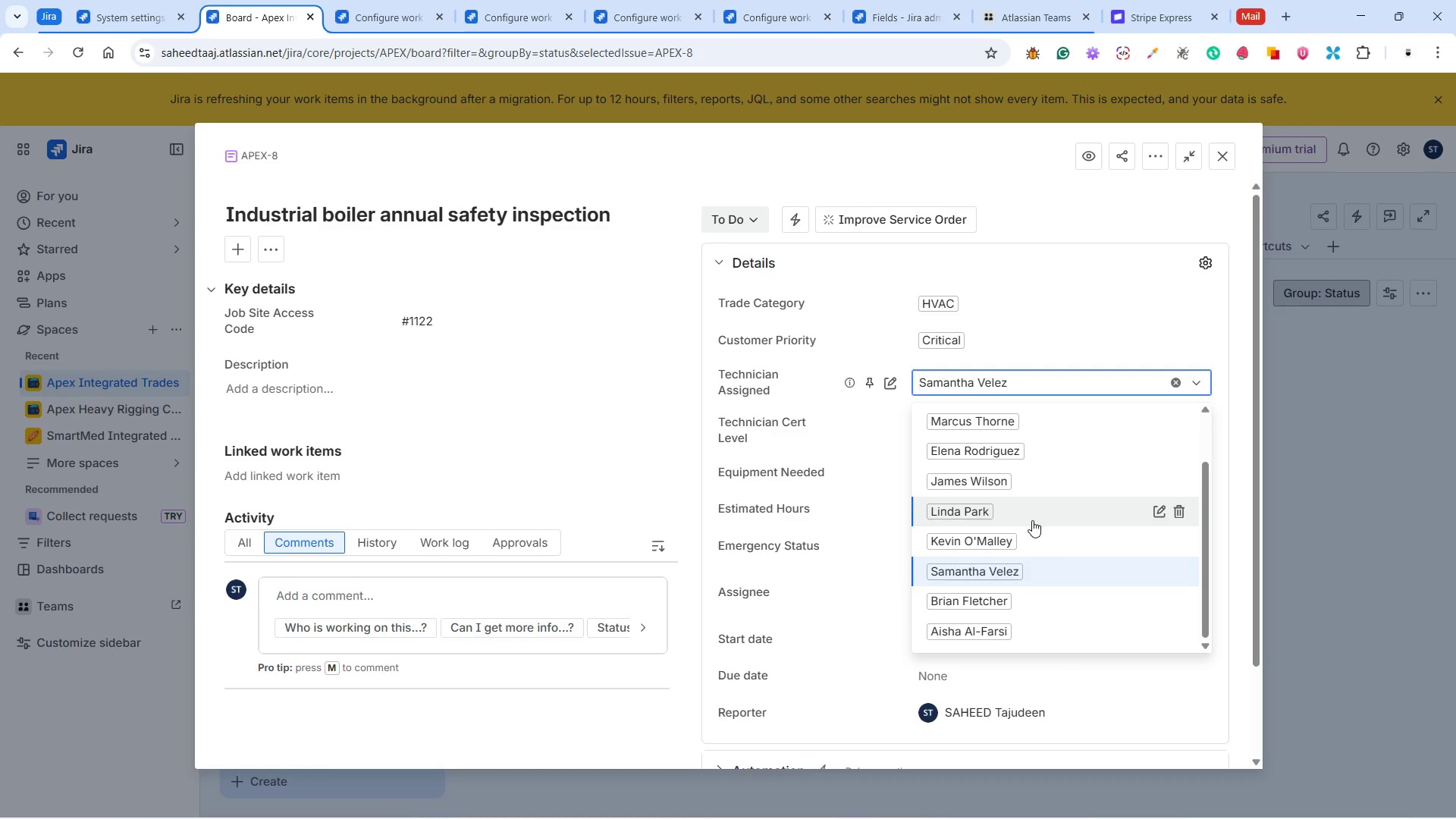 
scroll: coordinate [1032, 520], scroll_direction: up, amount: 4.0
 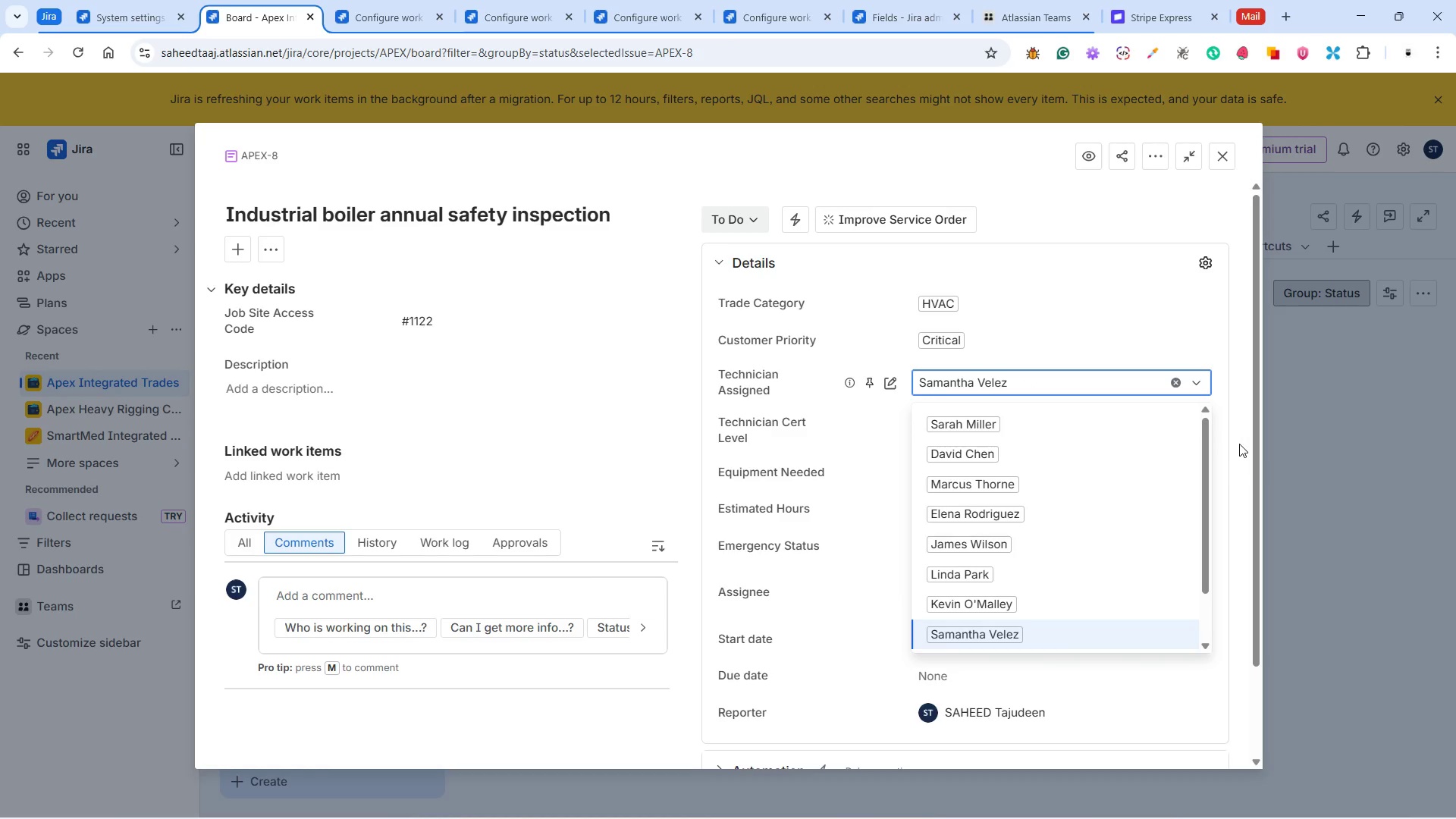 
left_click([1239, 436])
 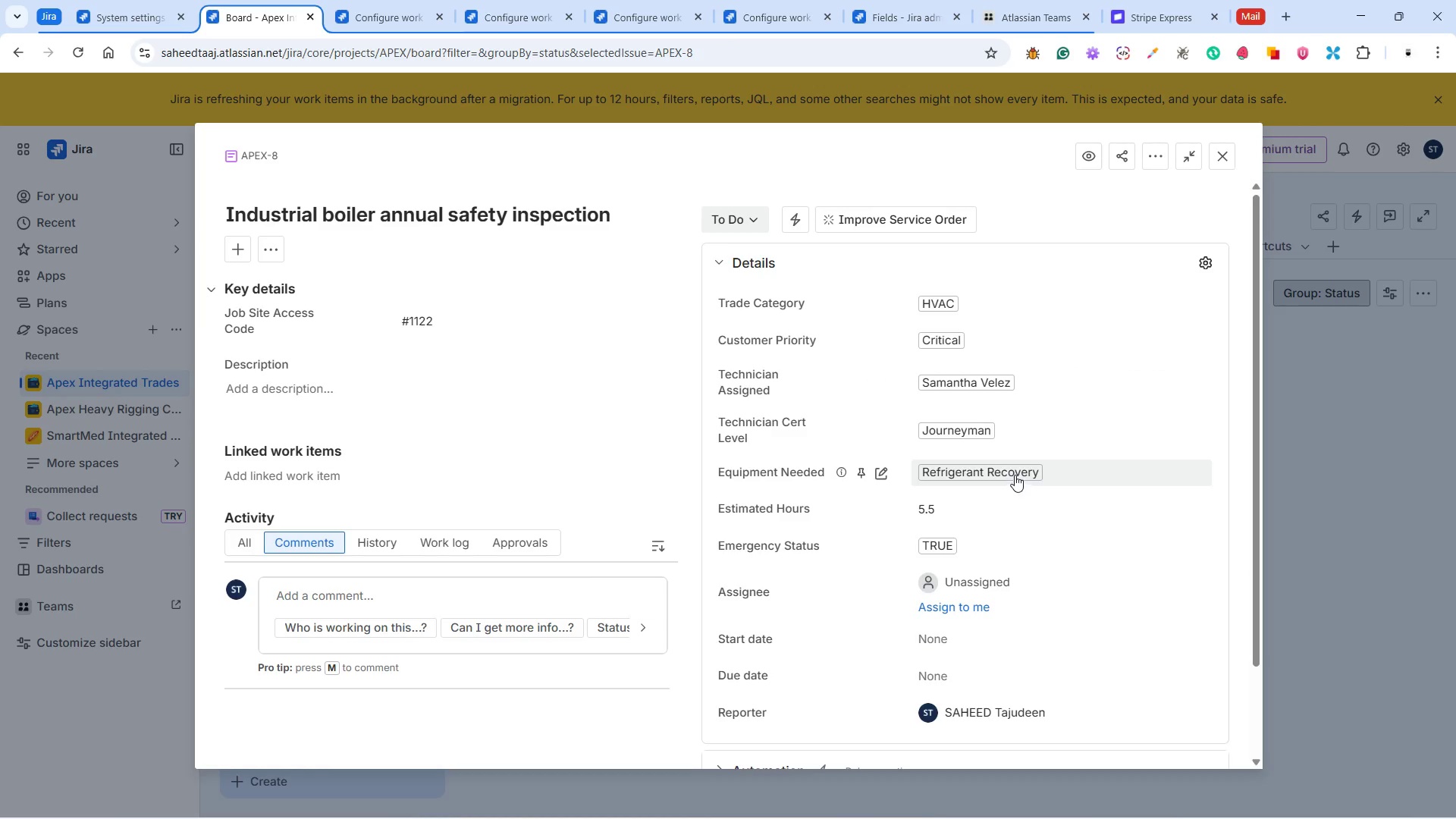 
scroll: coordinate [1028, 526], scroll_direction: down, amount: 2.0
 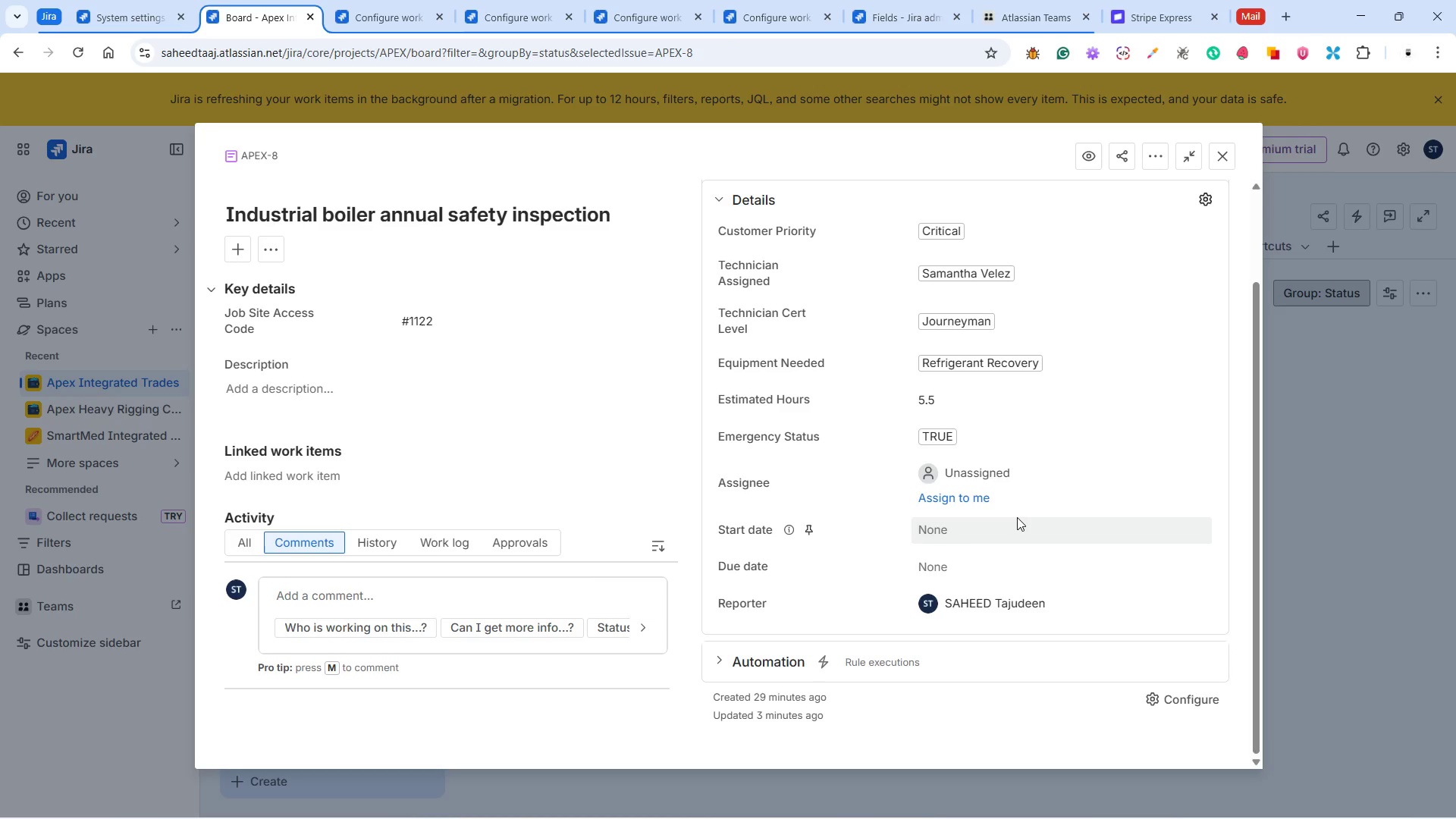 
wait(28.04)
 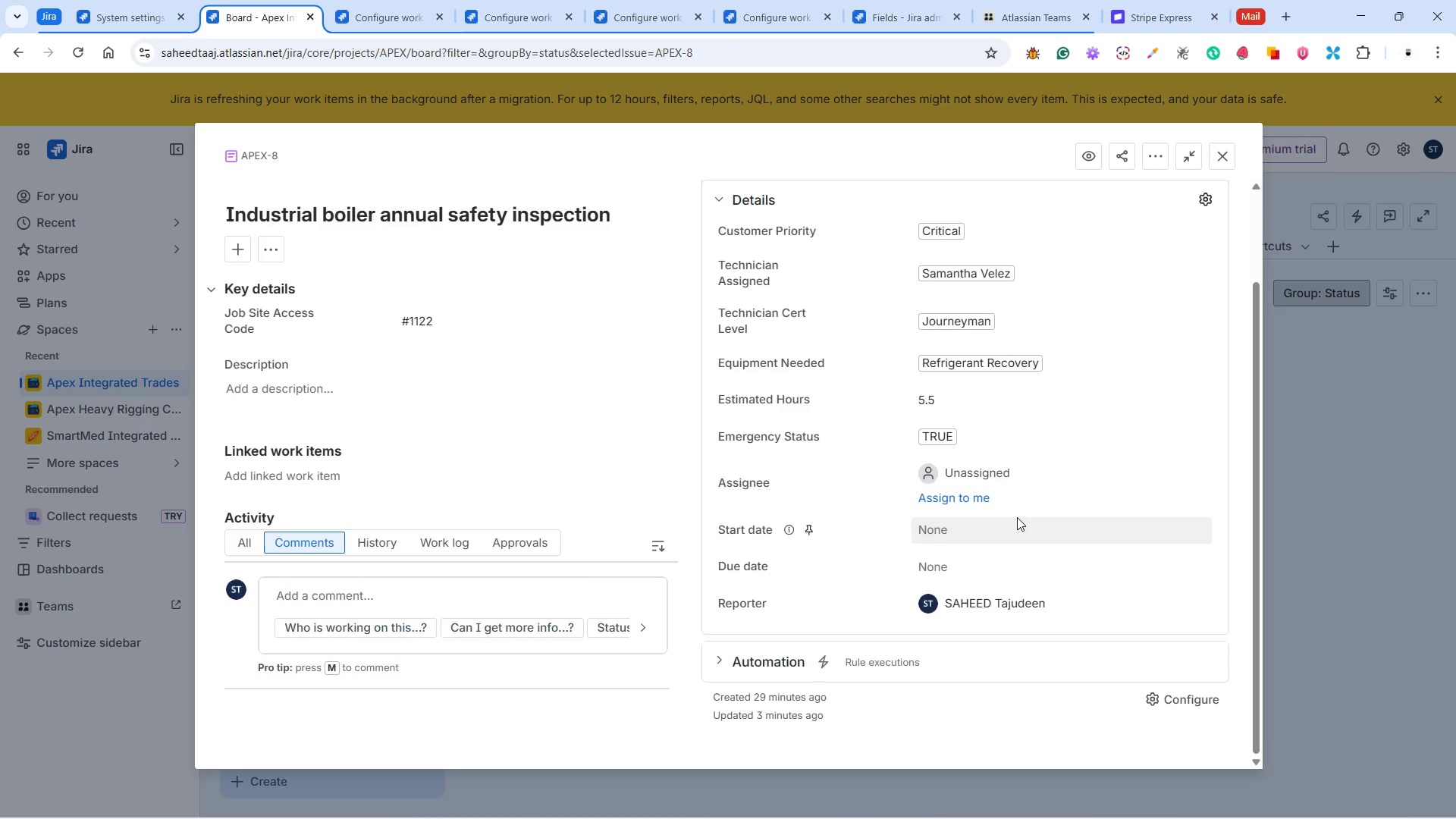 
scroll: coordinate [1021, 517], scroll_direction: down, amount: 4.0
 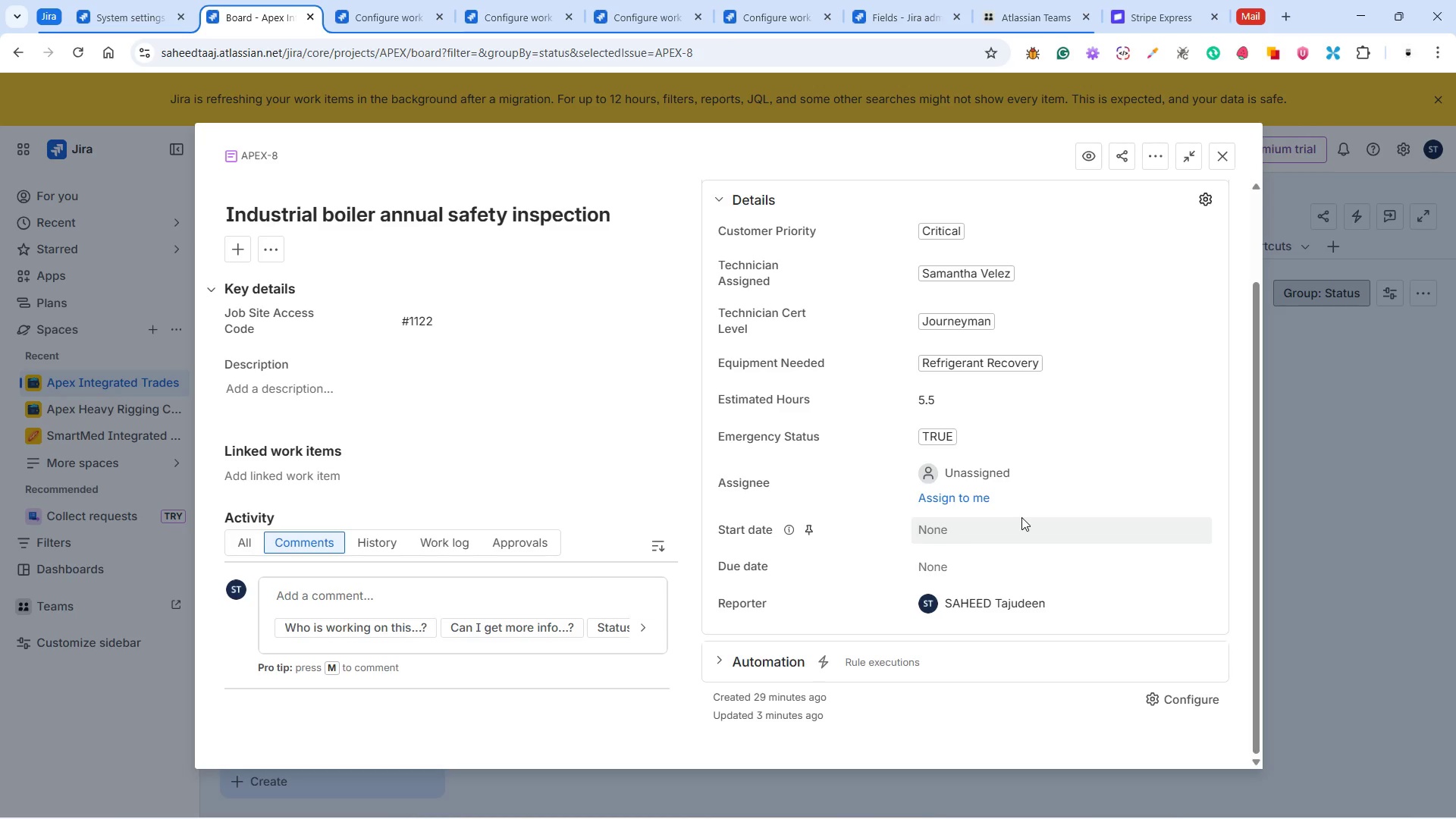 
scroll: coordinate [1021, 517], scroll_direction: up, amount: 5.0
 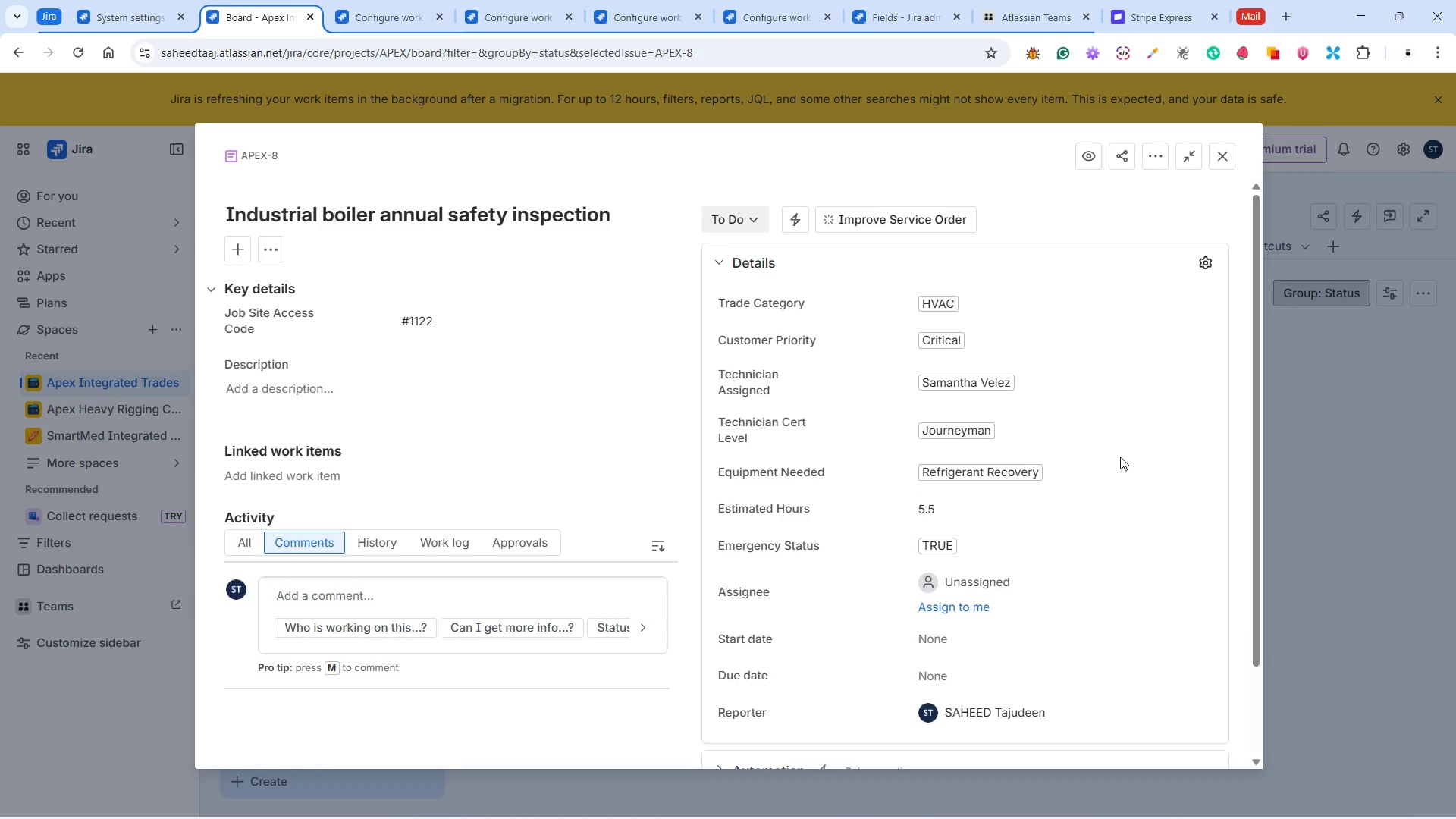 
left_click([1225, 155])
 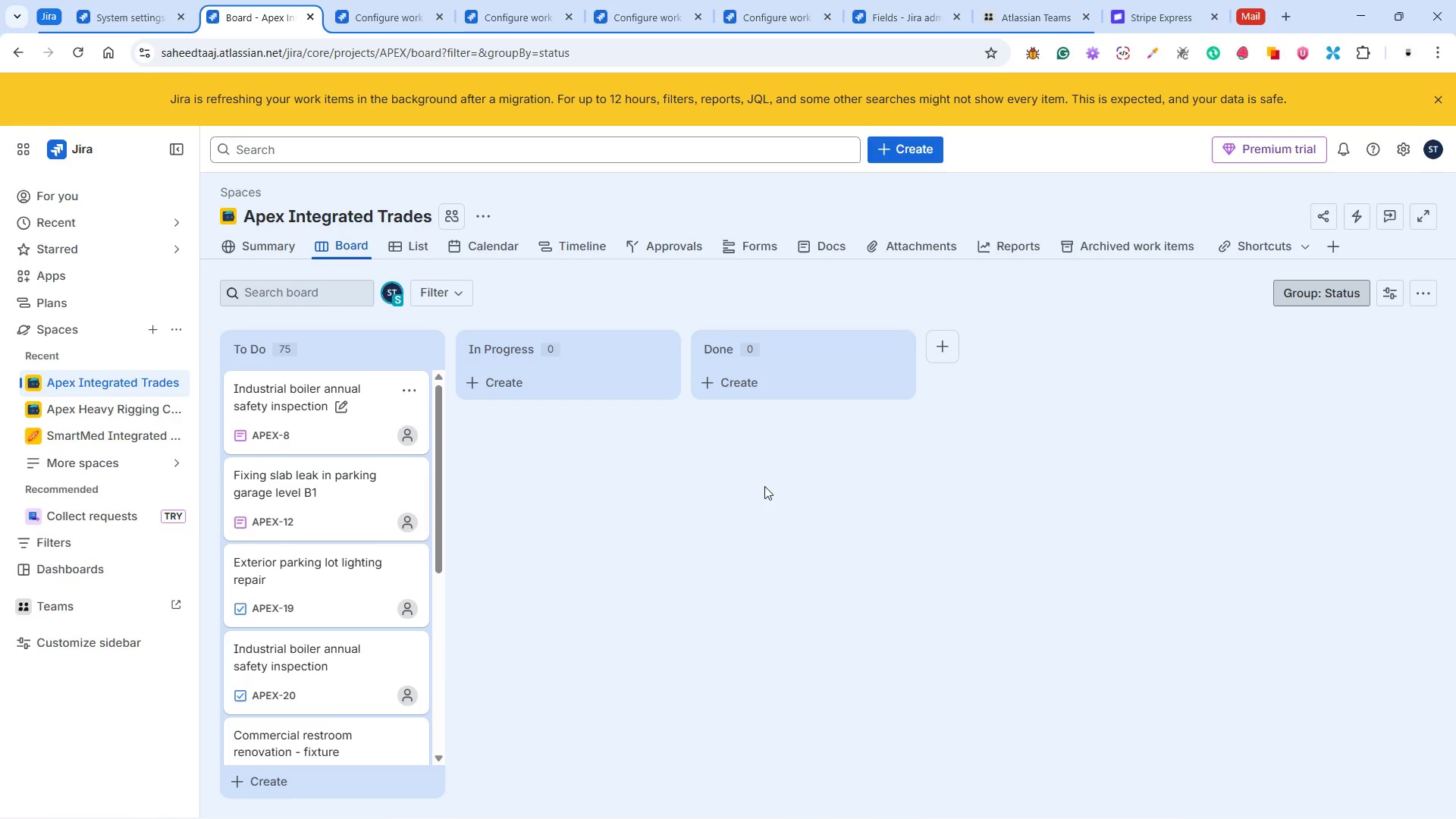 
scroll: coordinate [438, 587], scroll_direction: down, amount: 8.0
 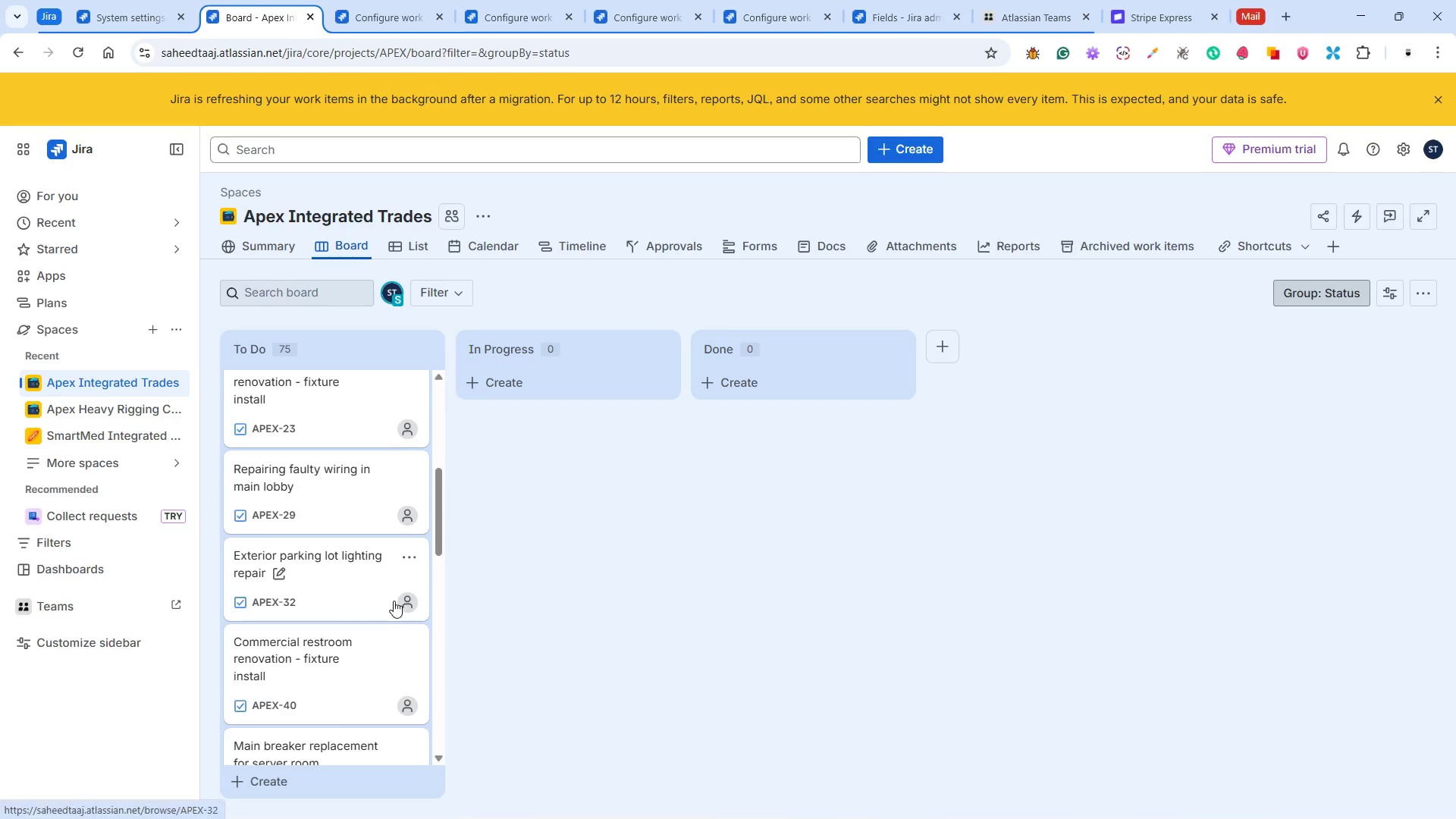 
scroll: coordinate [396, 598], scroll_direction: up, amount: 11.0
 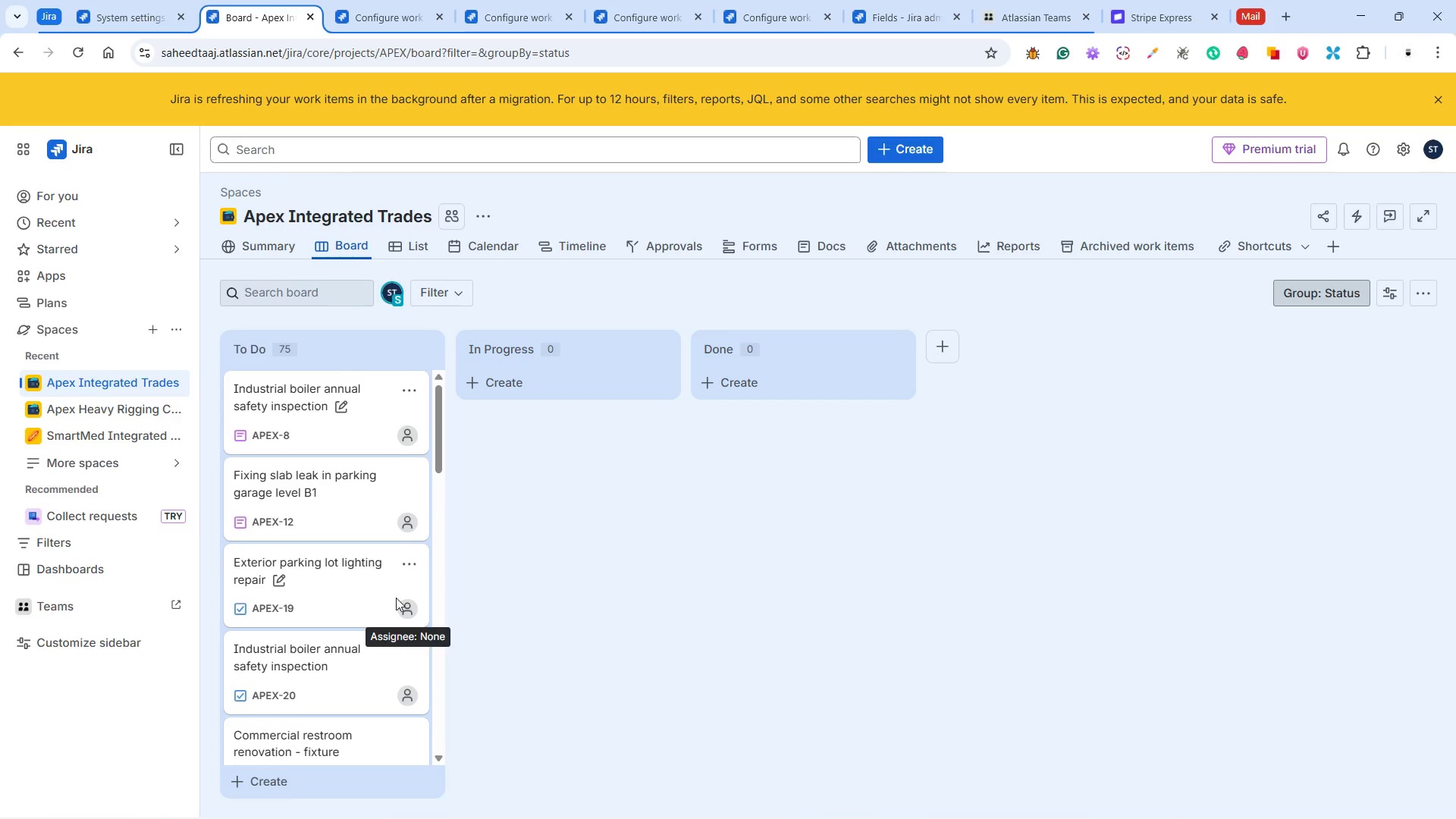 
scroll: coordinate [396, 598], scroll_direction: down, amount: 20.0
 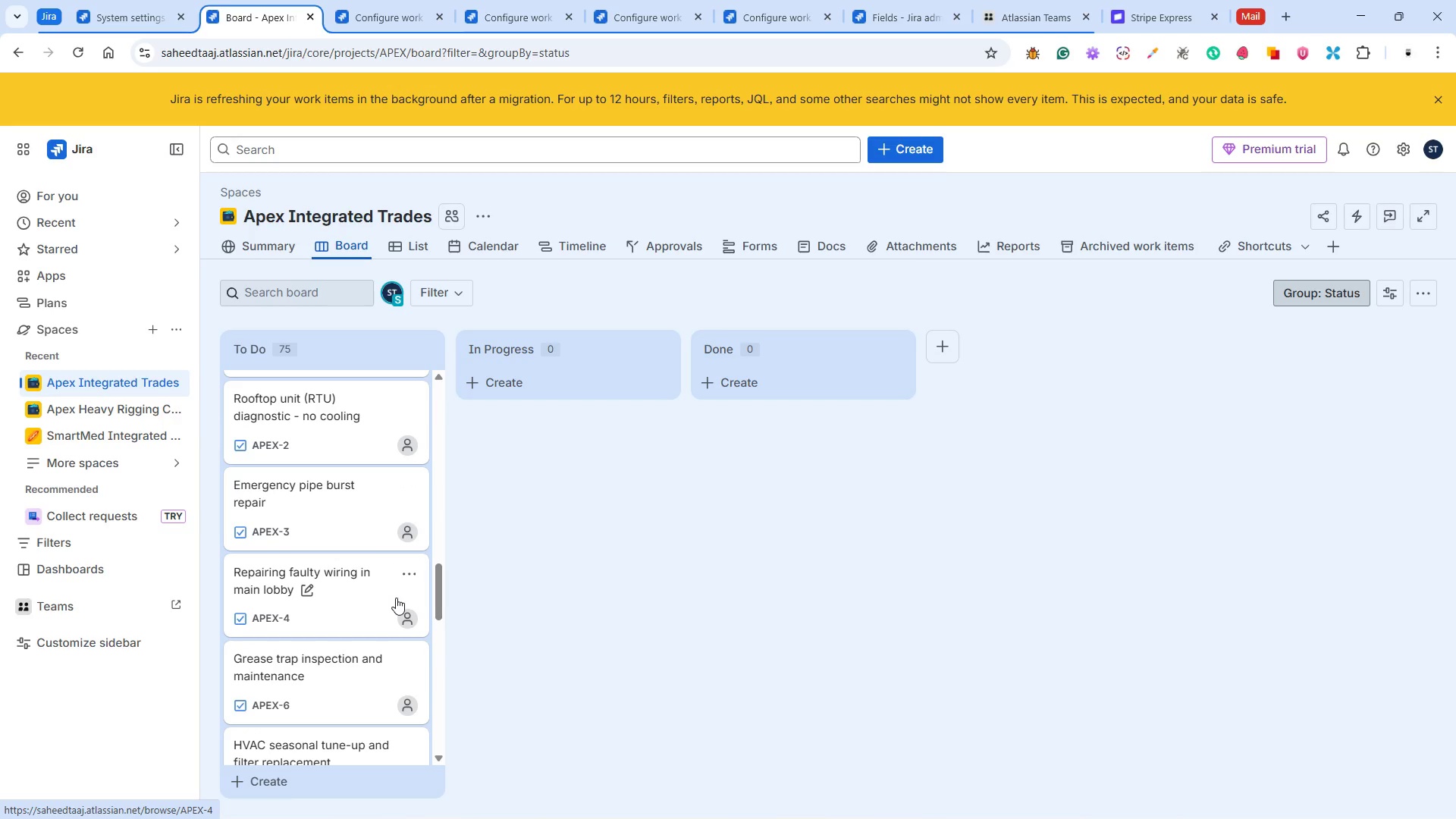 
scroll: coordinate [396, 598], scroll_direction: up, amount: 19.0
 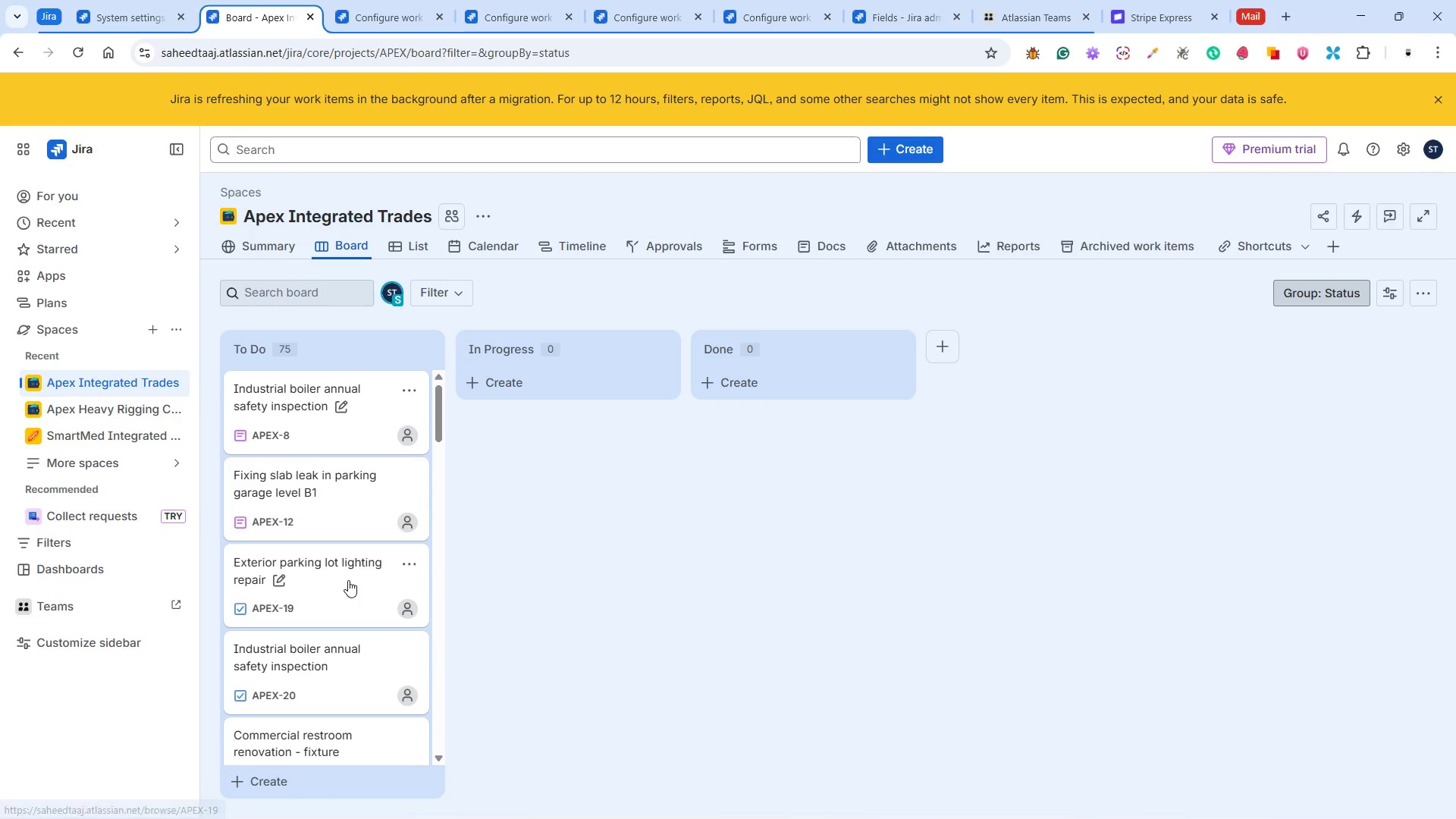 
left_click([407, 563])
 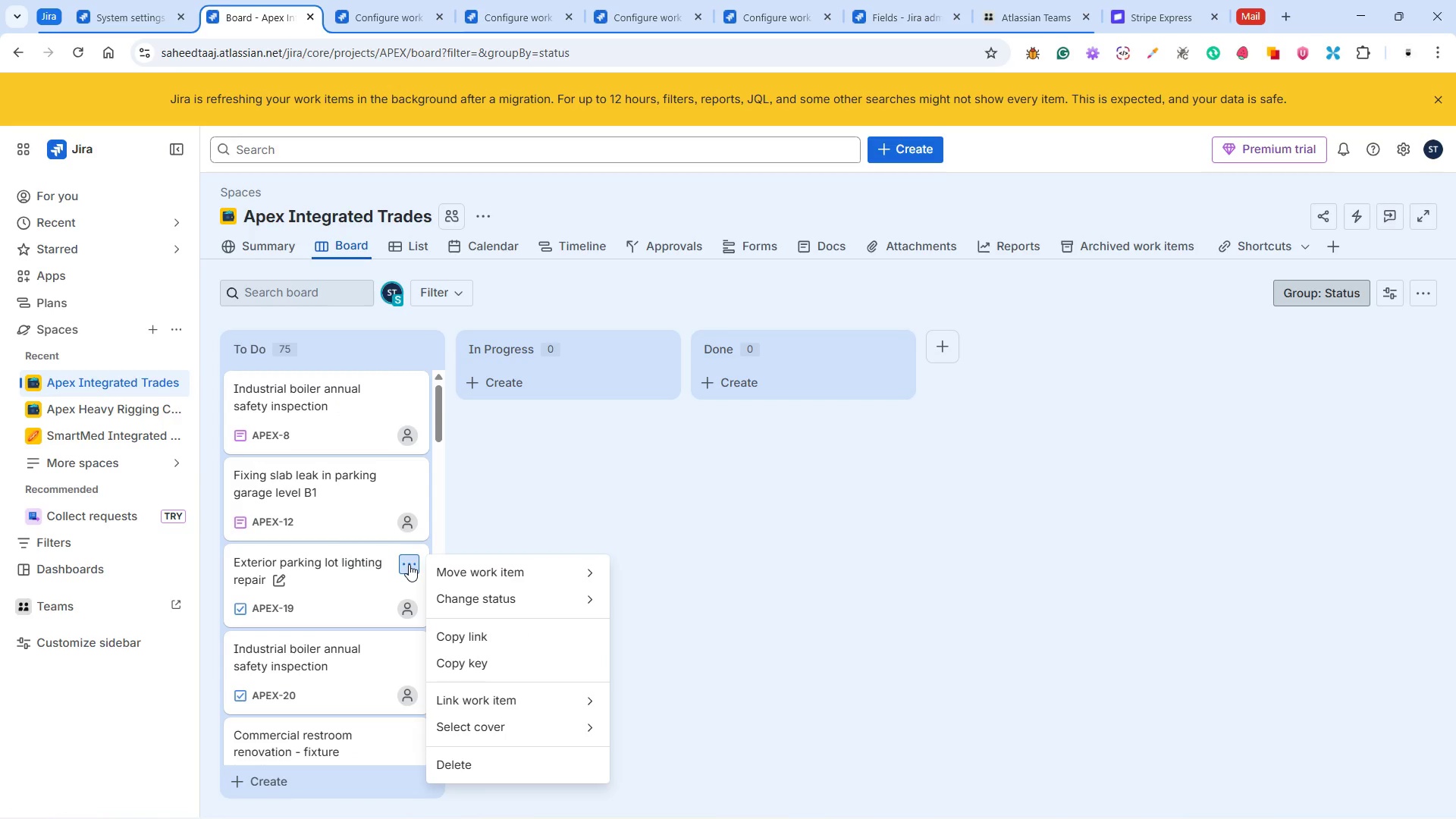 
left_click([303, 563])
 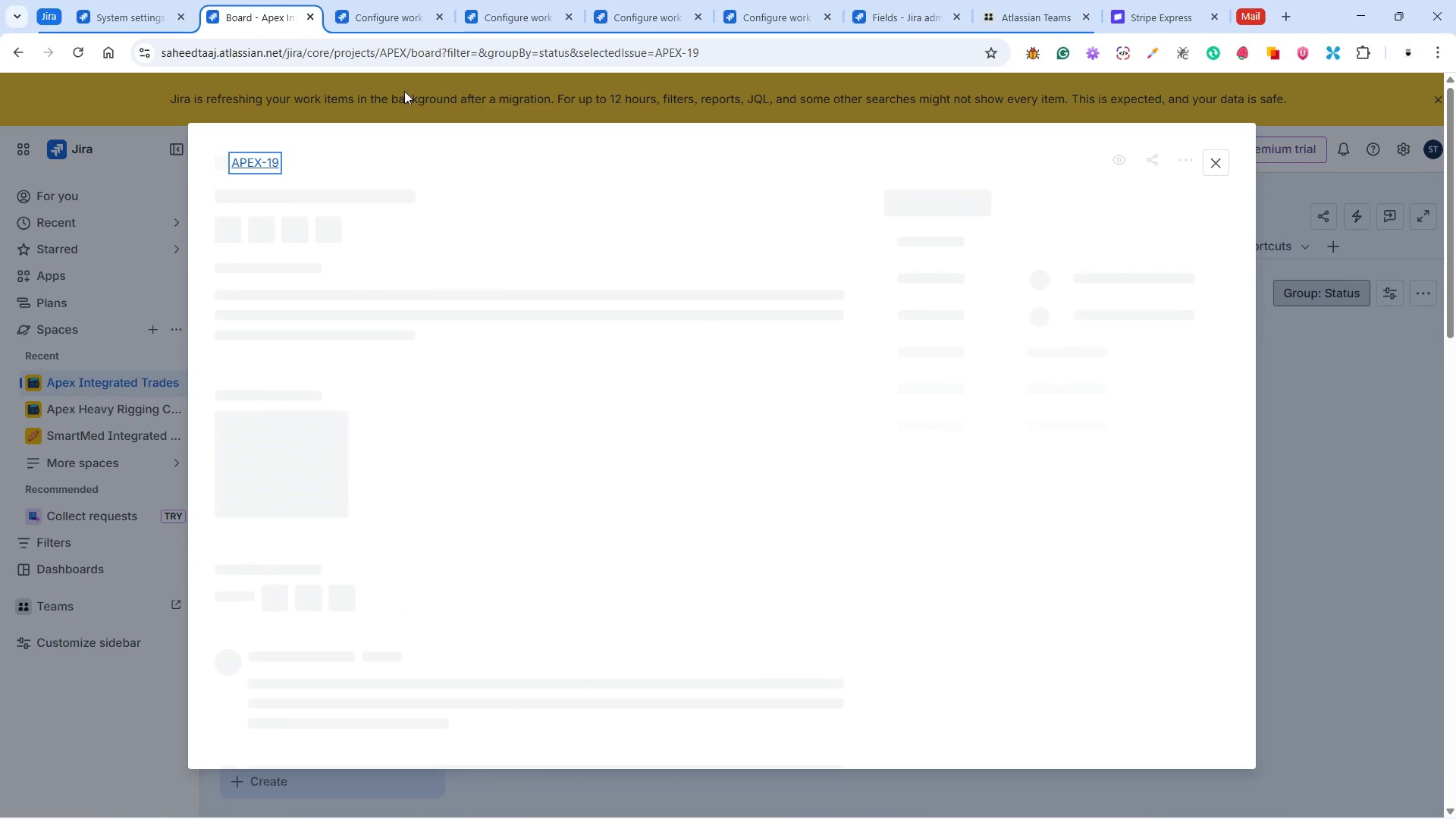 
left_click([390, 14])
 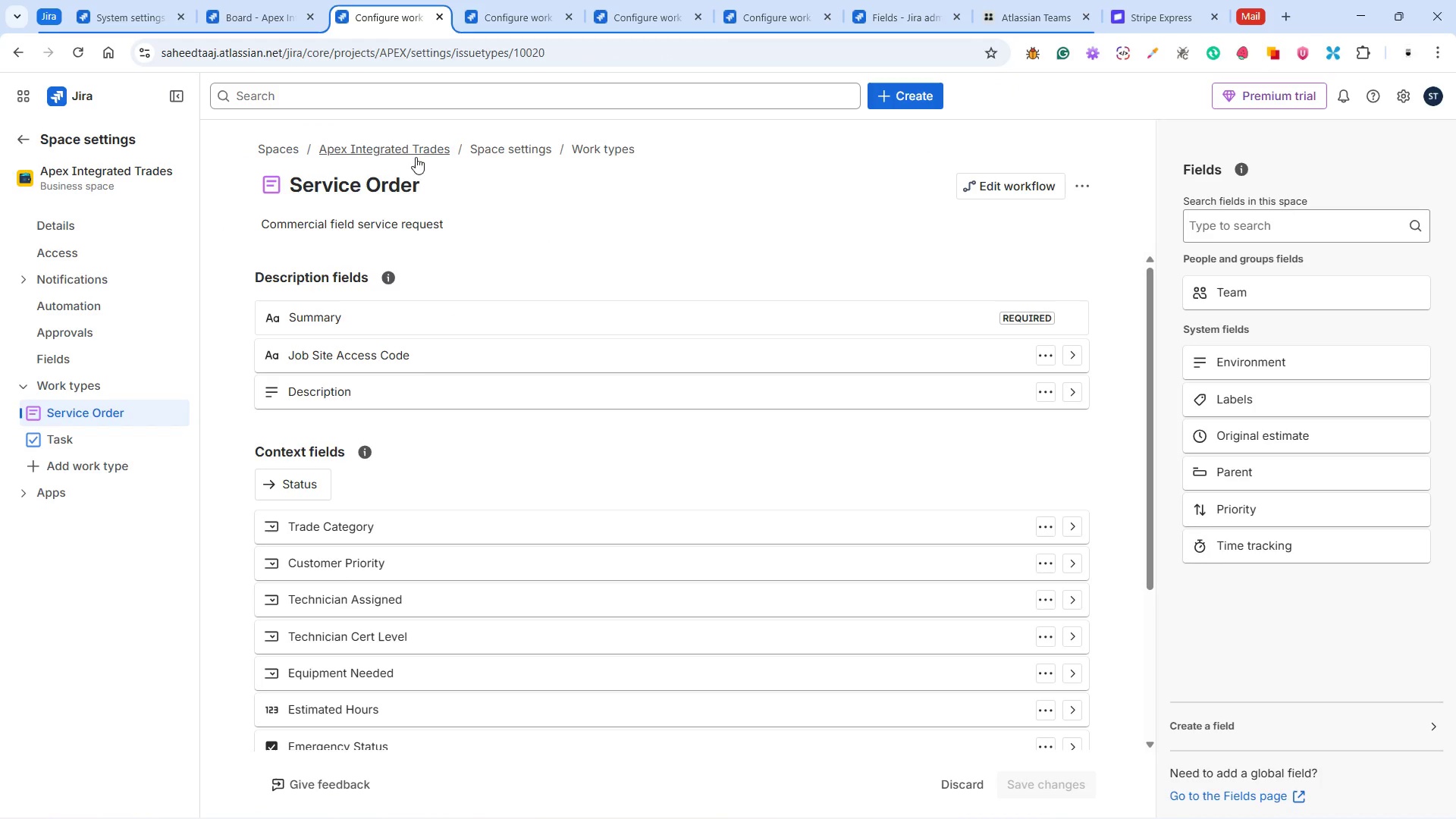 
scroll: coordinate [419, 384], scroll_direction: down, amount: 3.0
 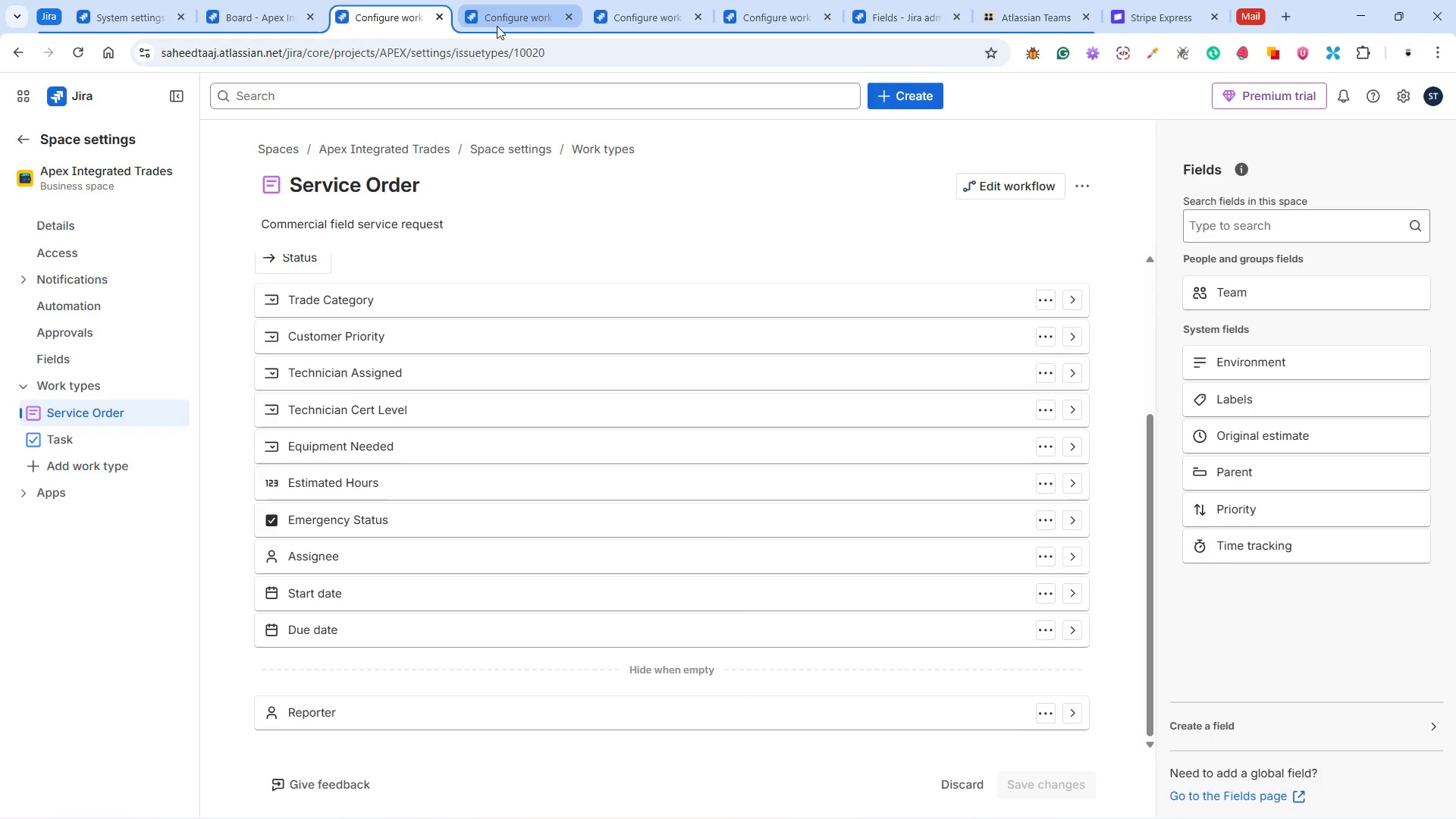 
left_click([497, 26])
 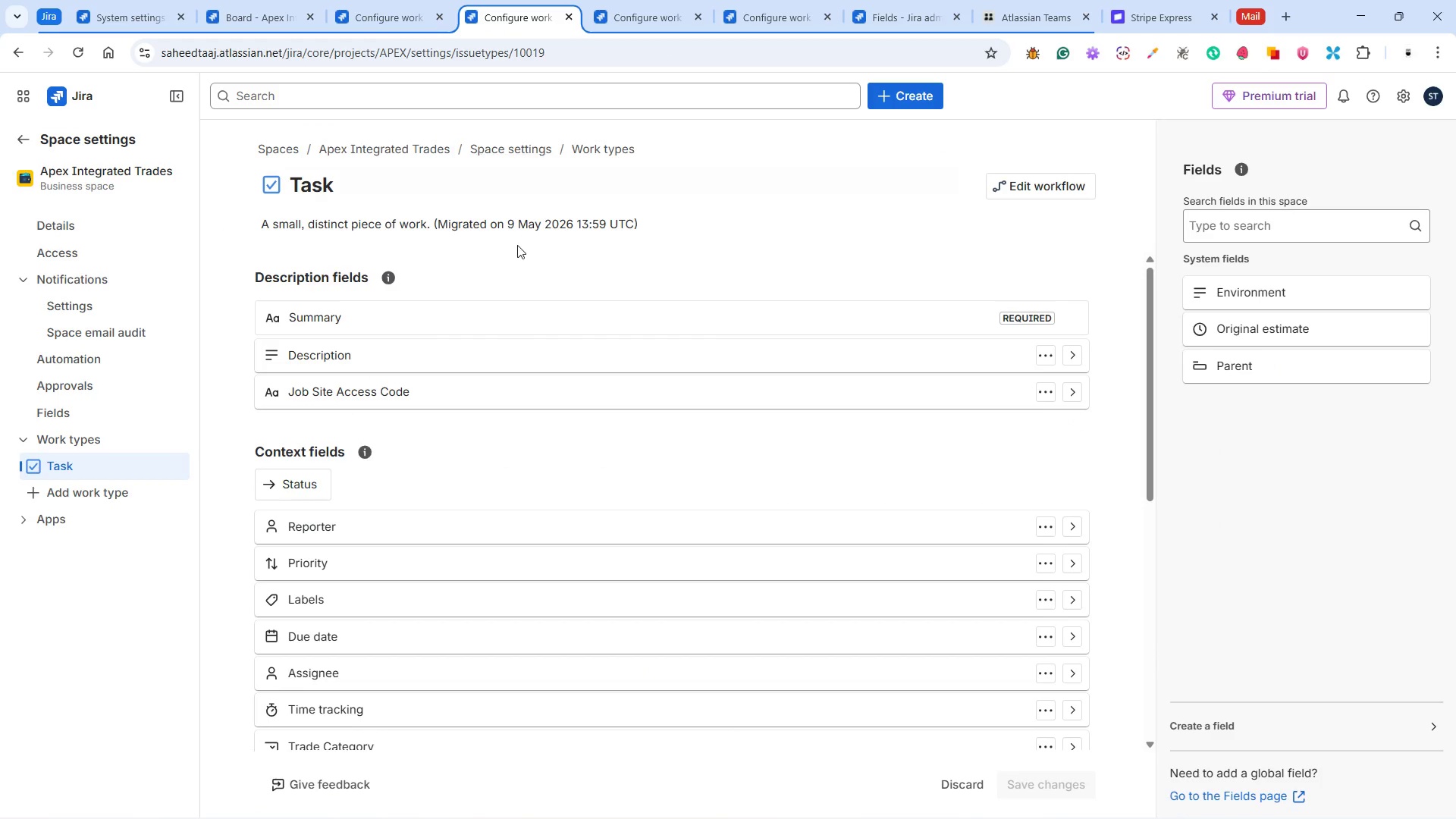 
scroll: coordinate [566, 543], scroll_direction: down, amount: 6.0
 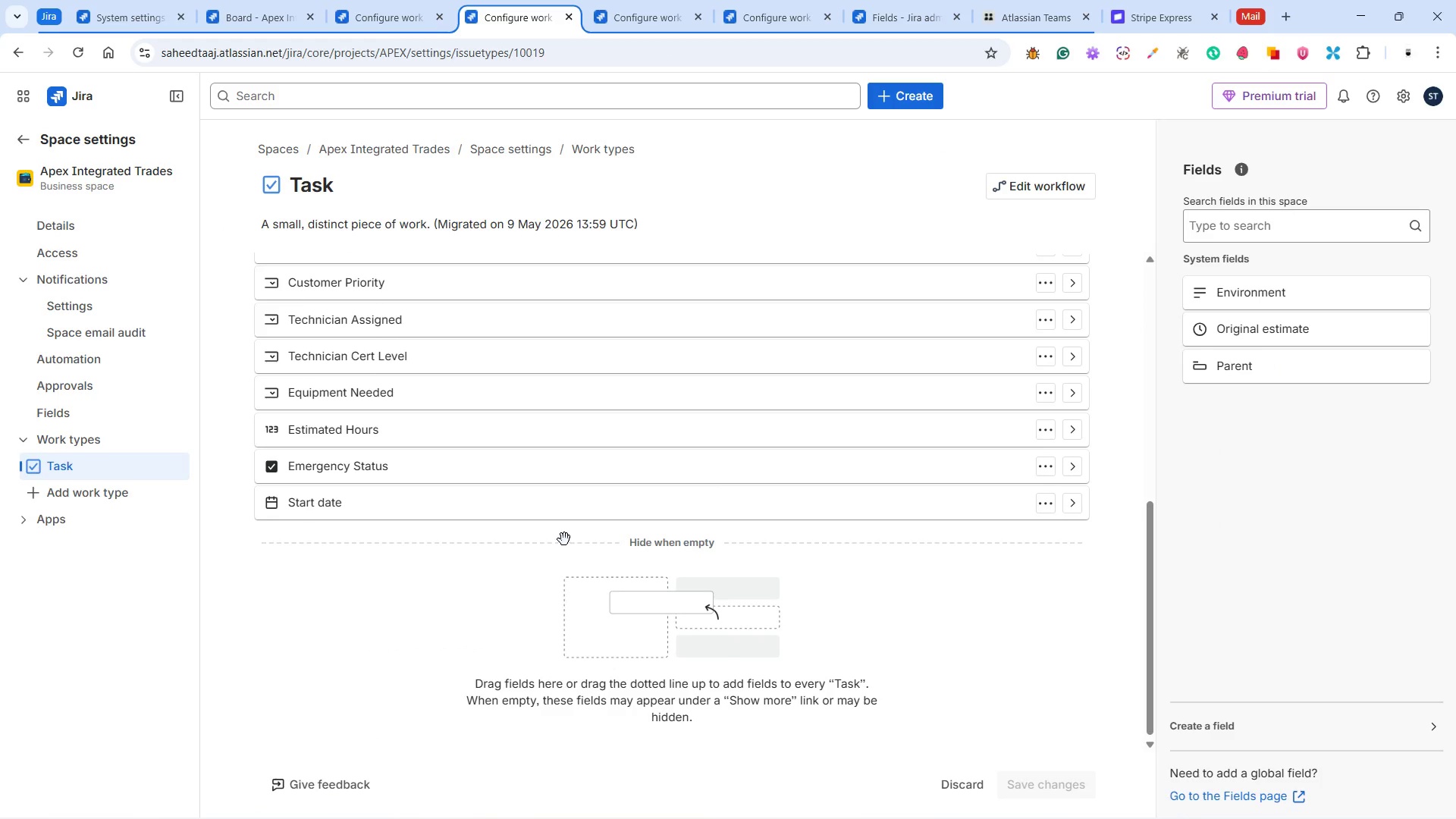 
scroll: coordinate [564, 539], scroll_direction: up, amount: 4.0
 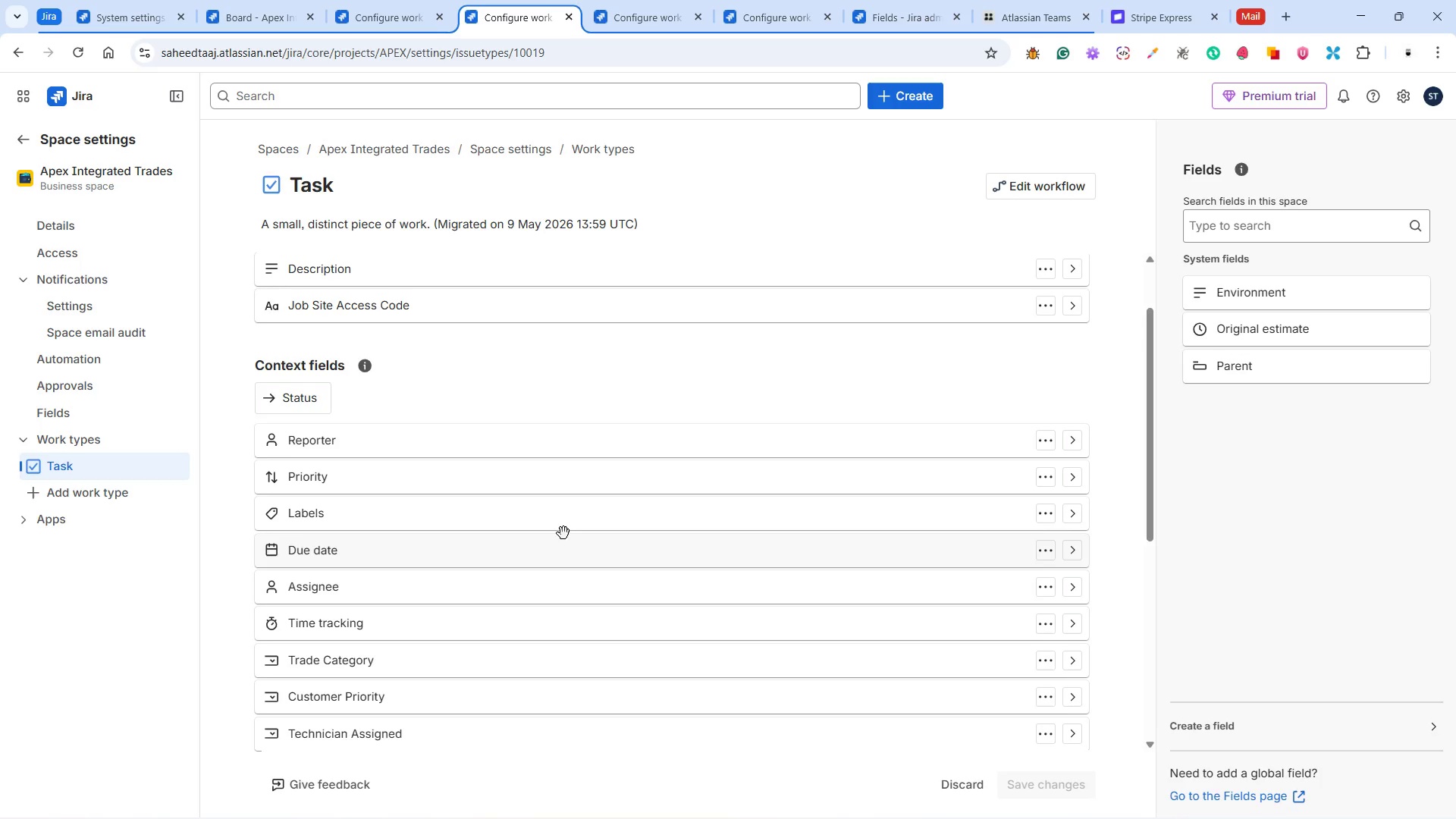 
scroll: coordinate [615, 473], scroll_direction: down, amount: 7.0
 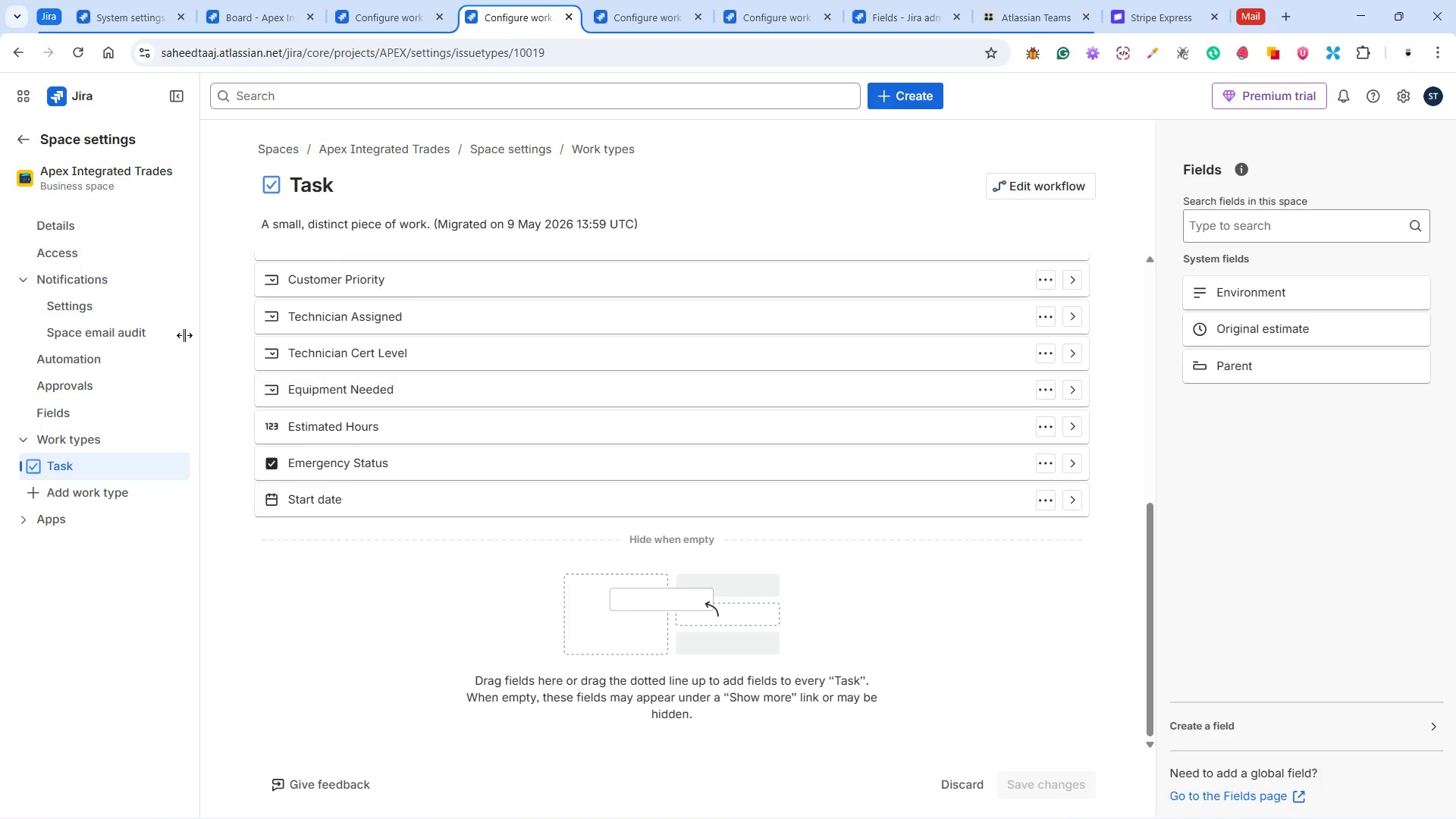 
wait(6.41)
 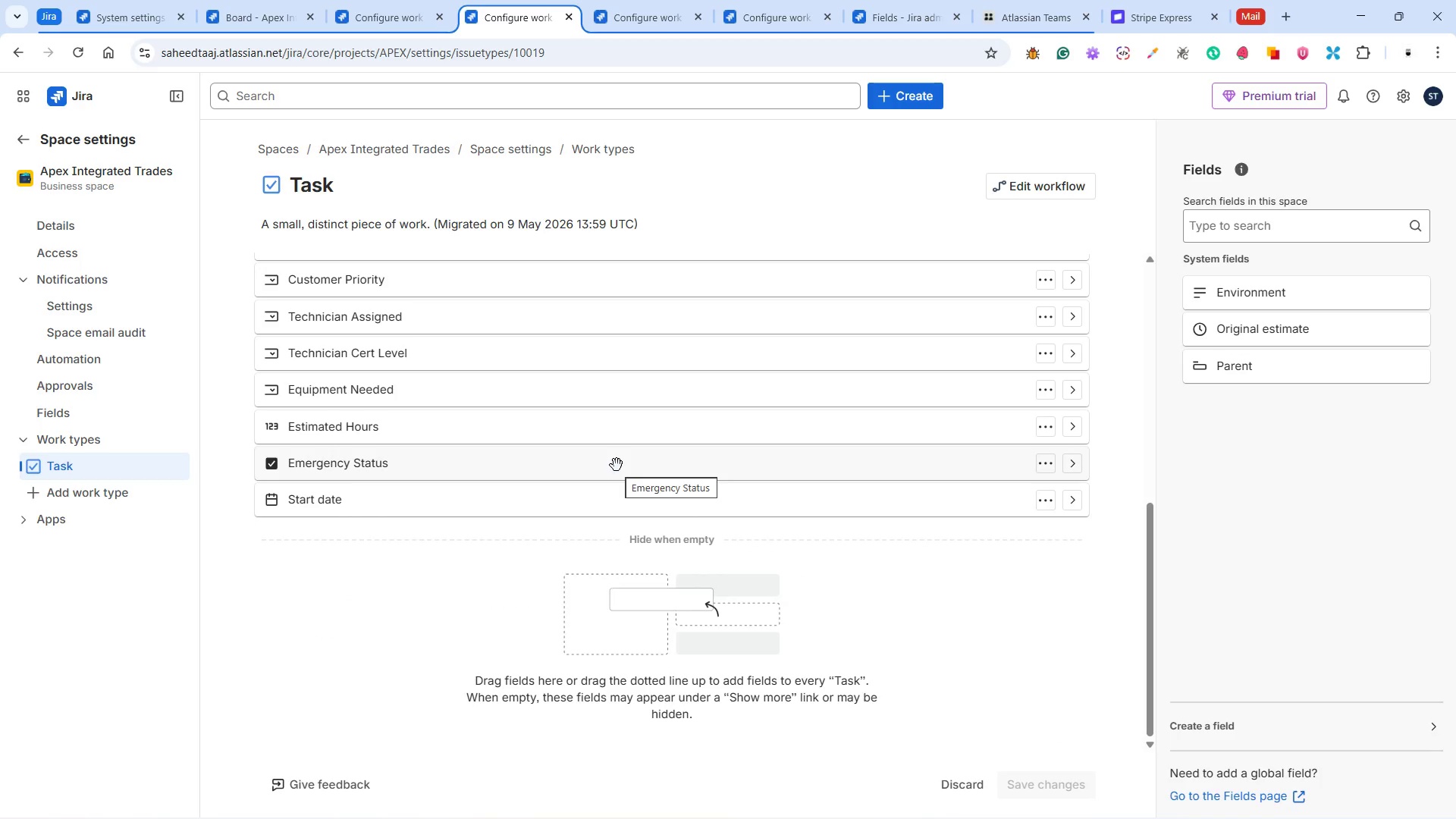 
right_click([130, 247])
 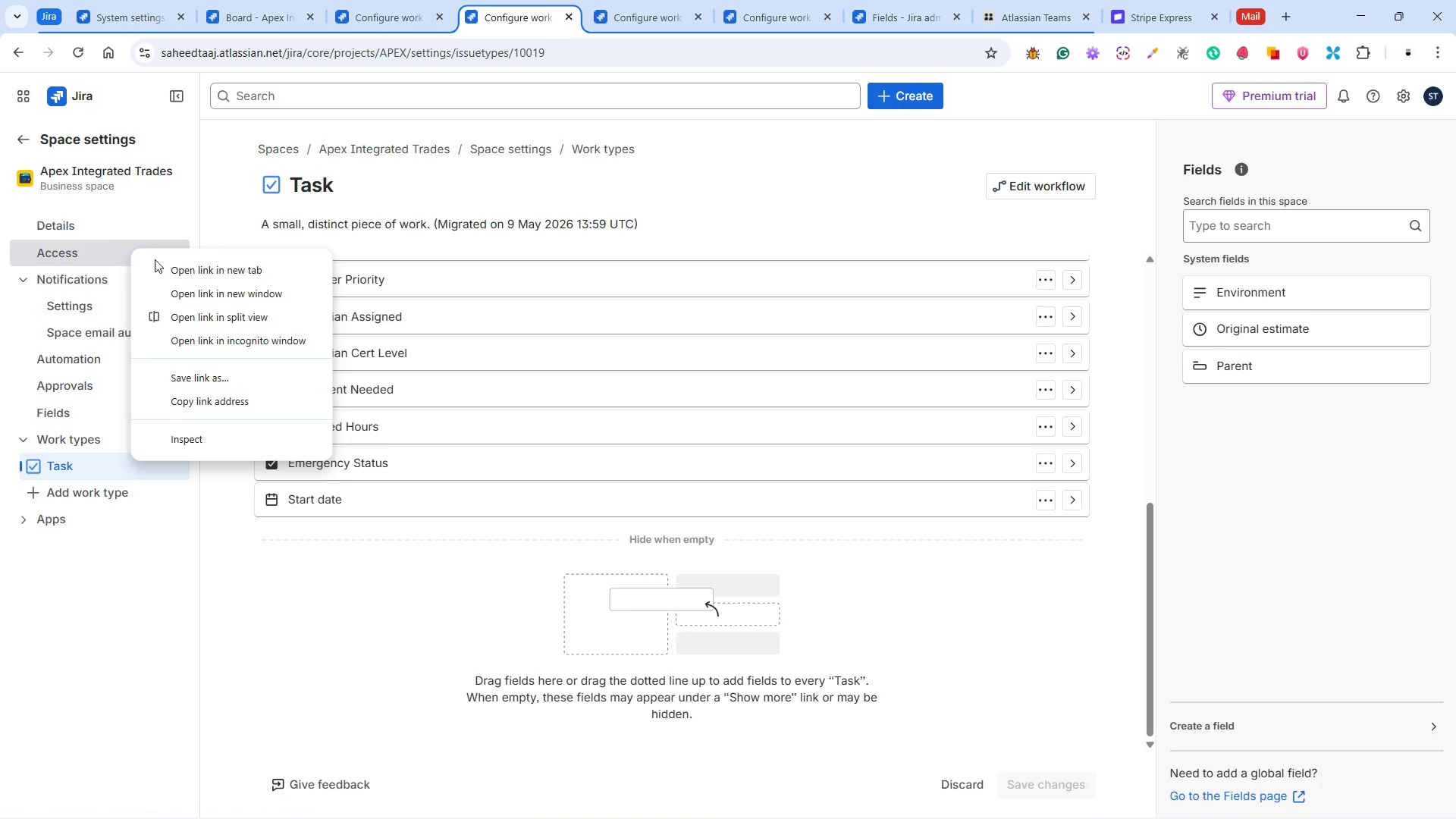 
left_click([169, 265])
 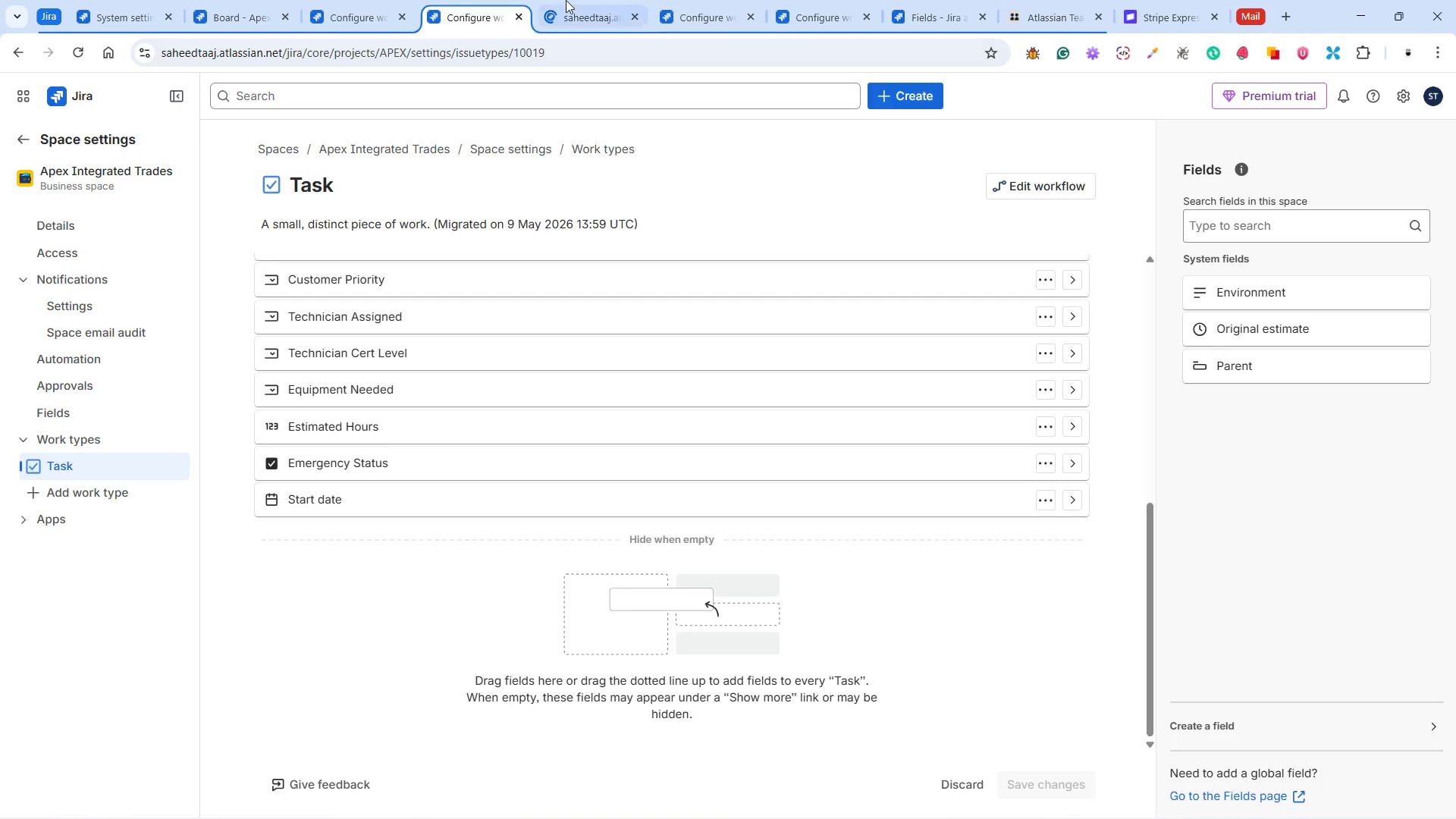 
left_click([573, 11])
 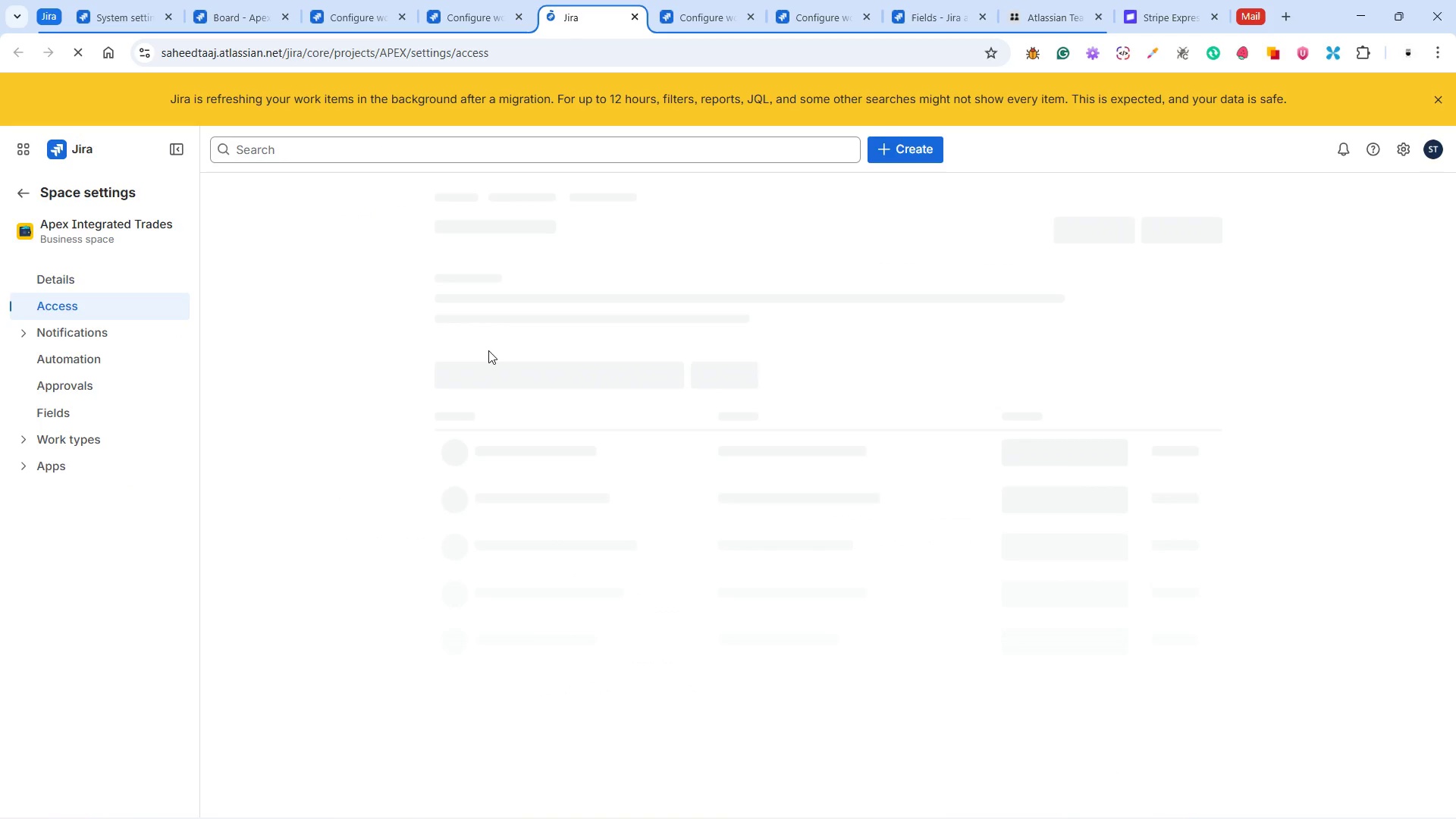 
mouse_move([538, 393])
 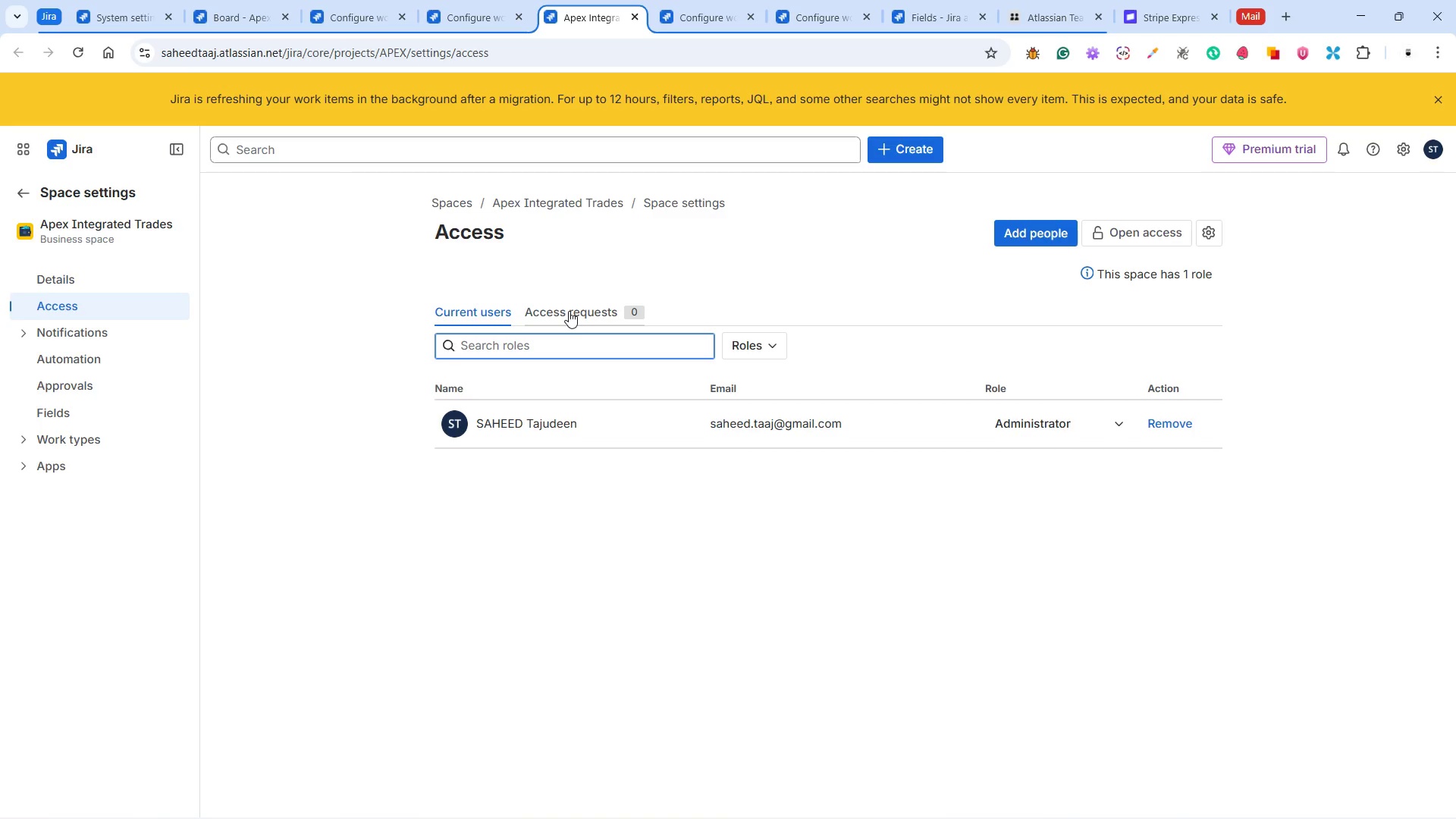 
wait(8.51)
 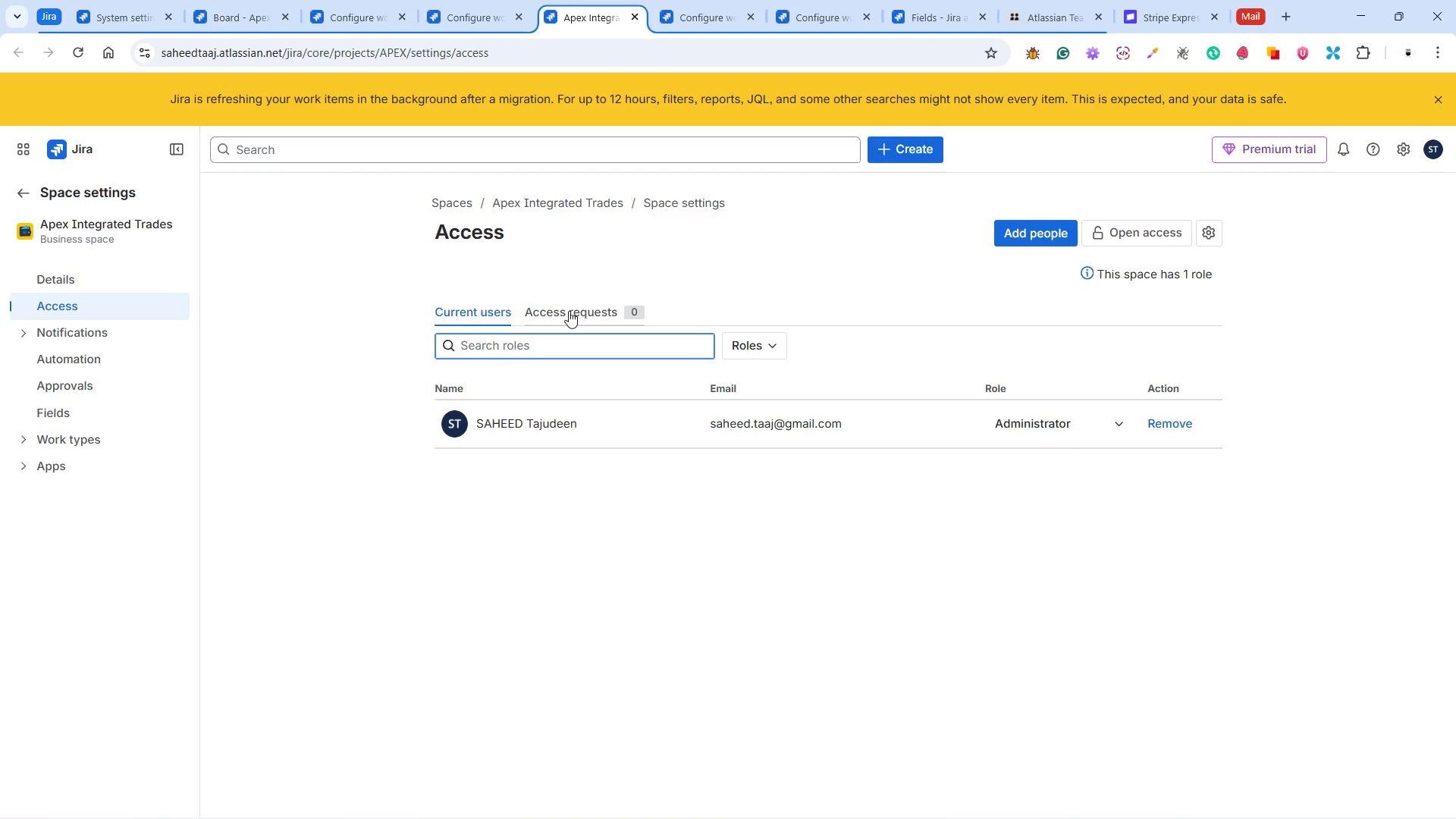 
left_click([770, 347])
 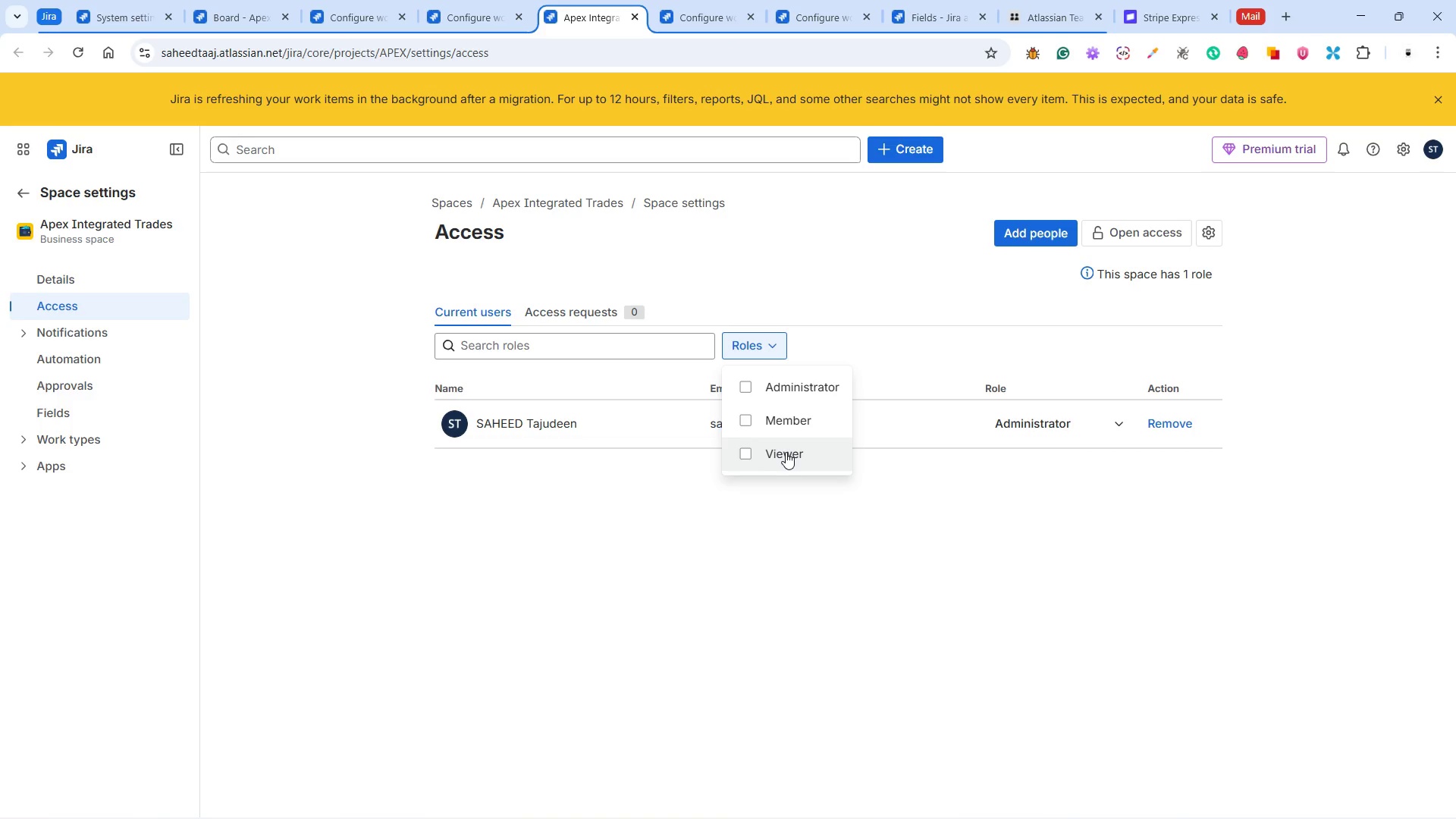 
left_click([811, 354])
 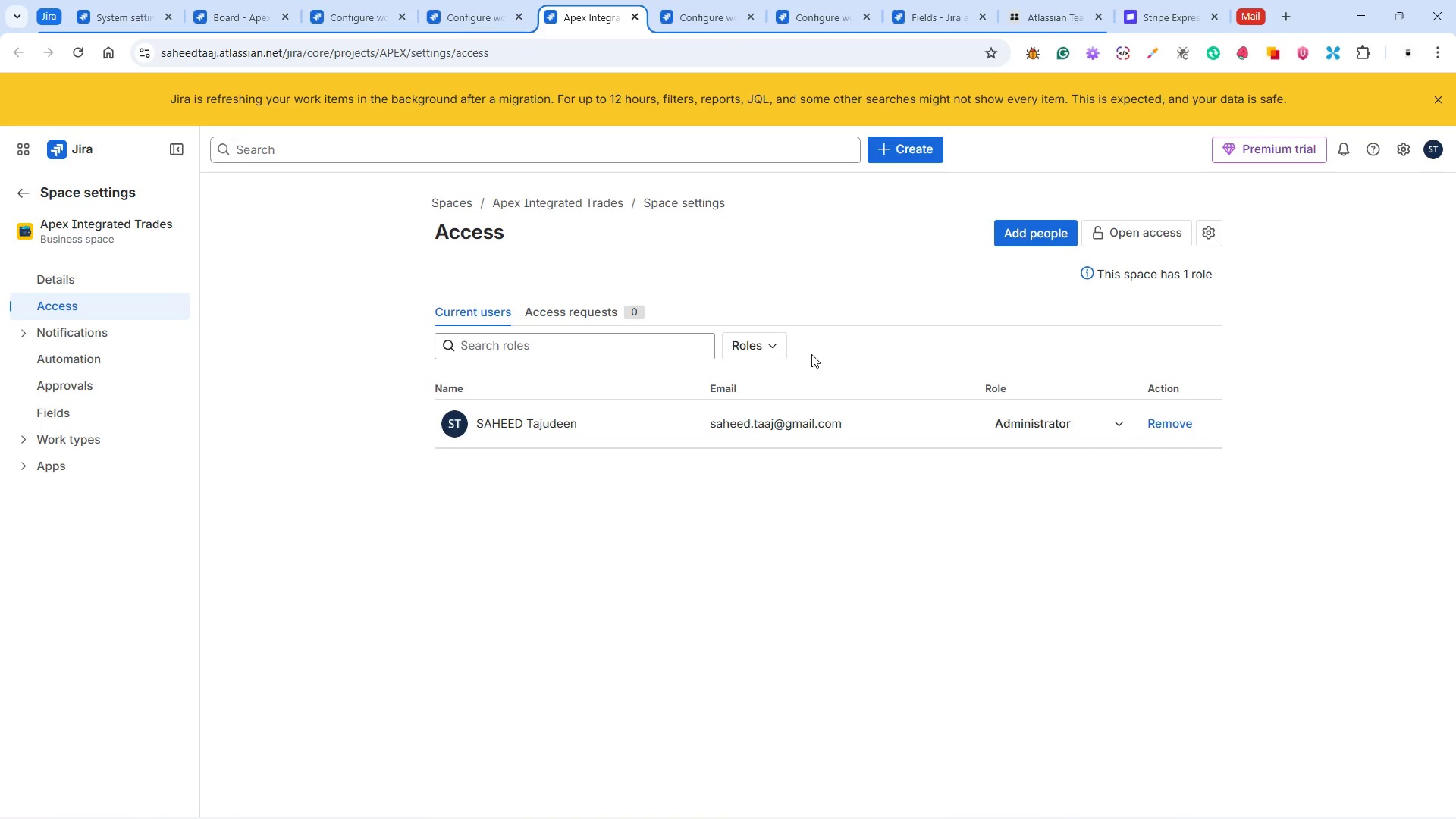 
wait(8.01)
 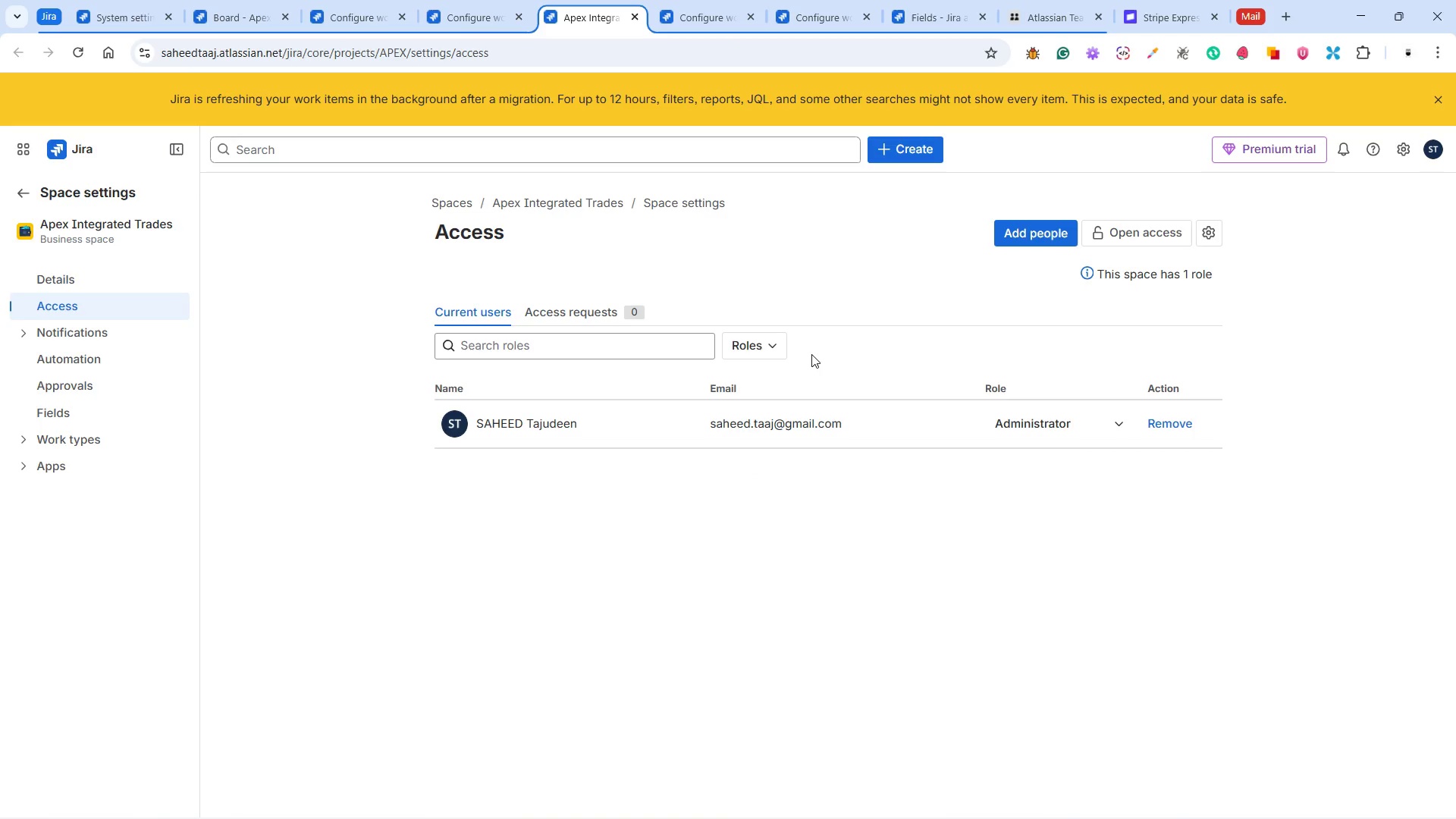 
left_click([557, 312])
 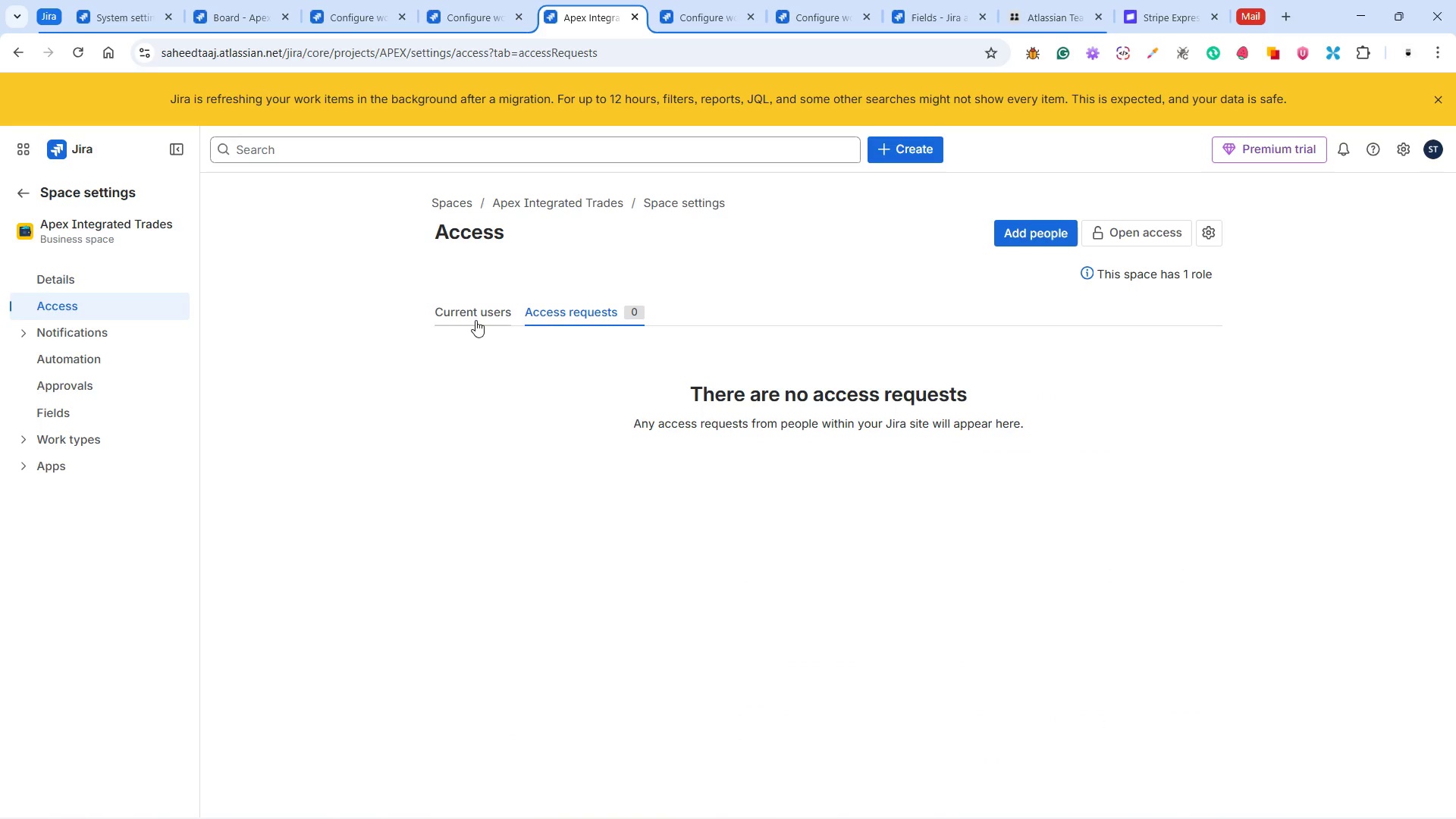 
left_click([475, 313])
 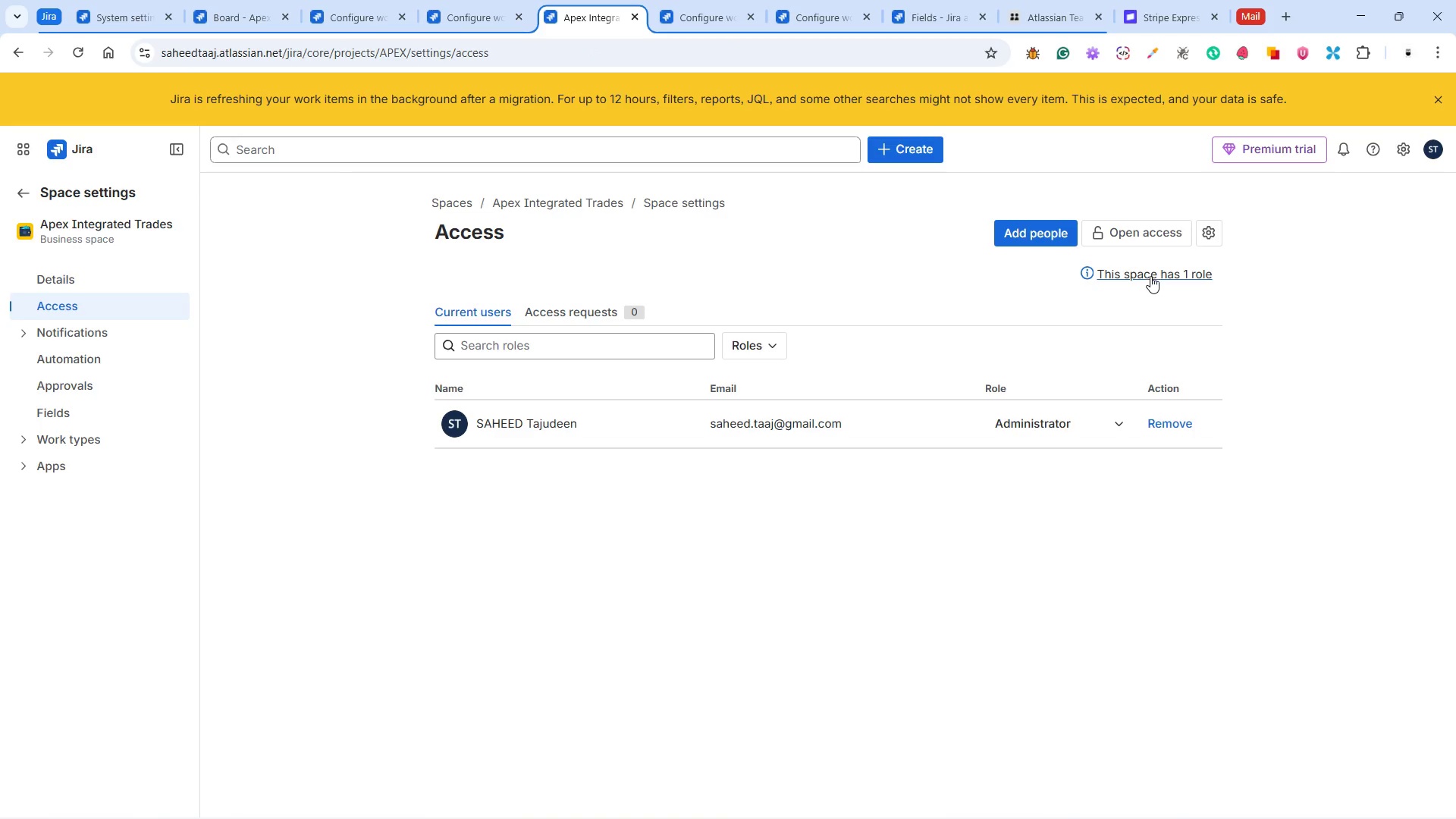 
wait(5.73)
 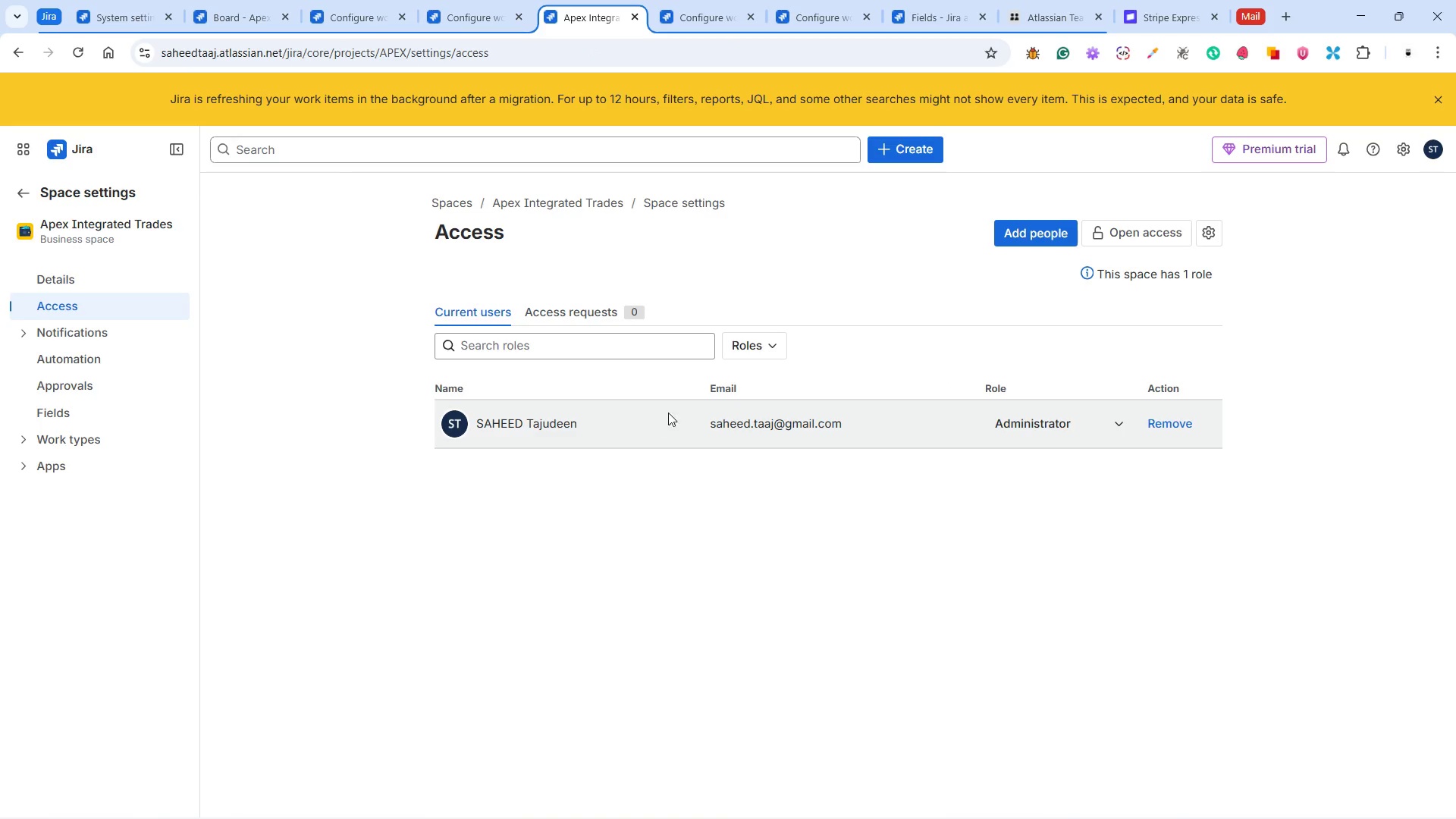 
left_click([1151, 275])
 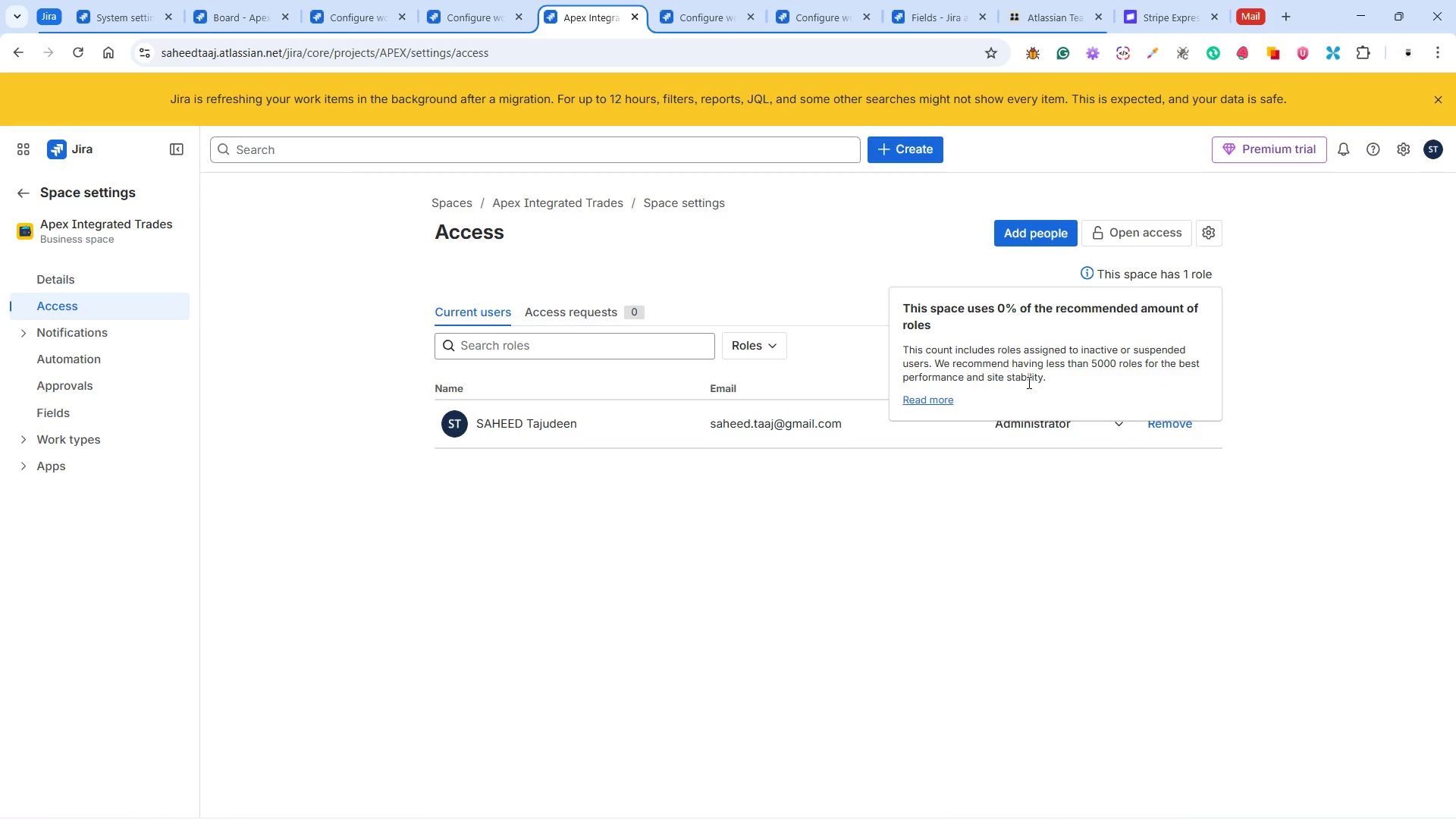 
wait(20.98)
 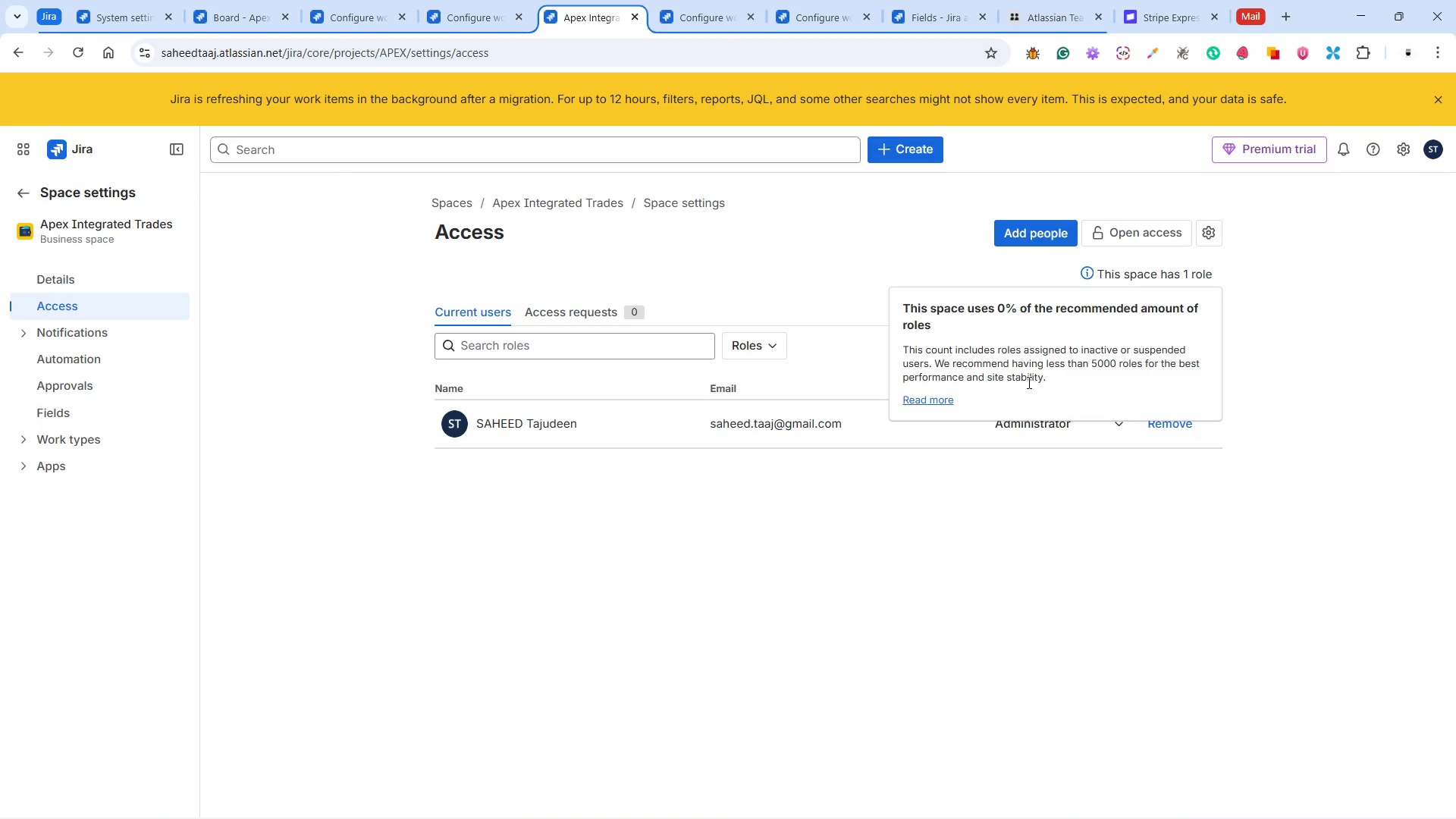 
left_click([1007, 263])
 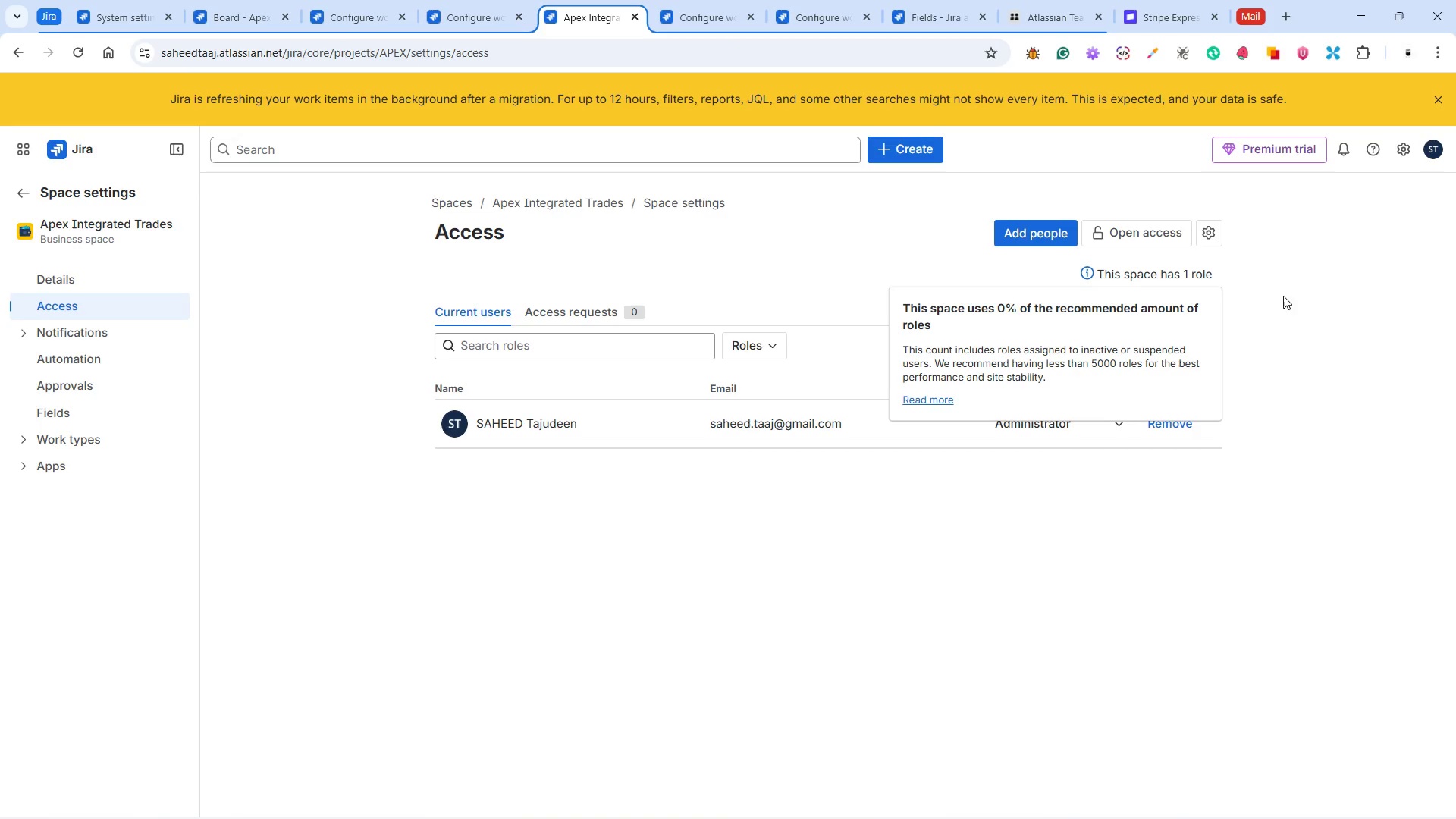 
left_click([1306, 309])
 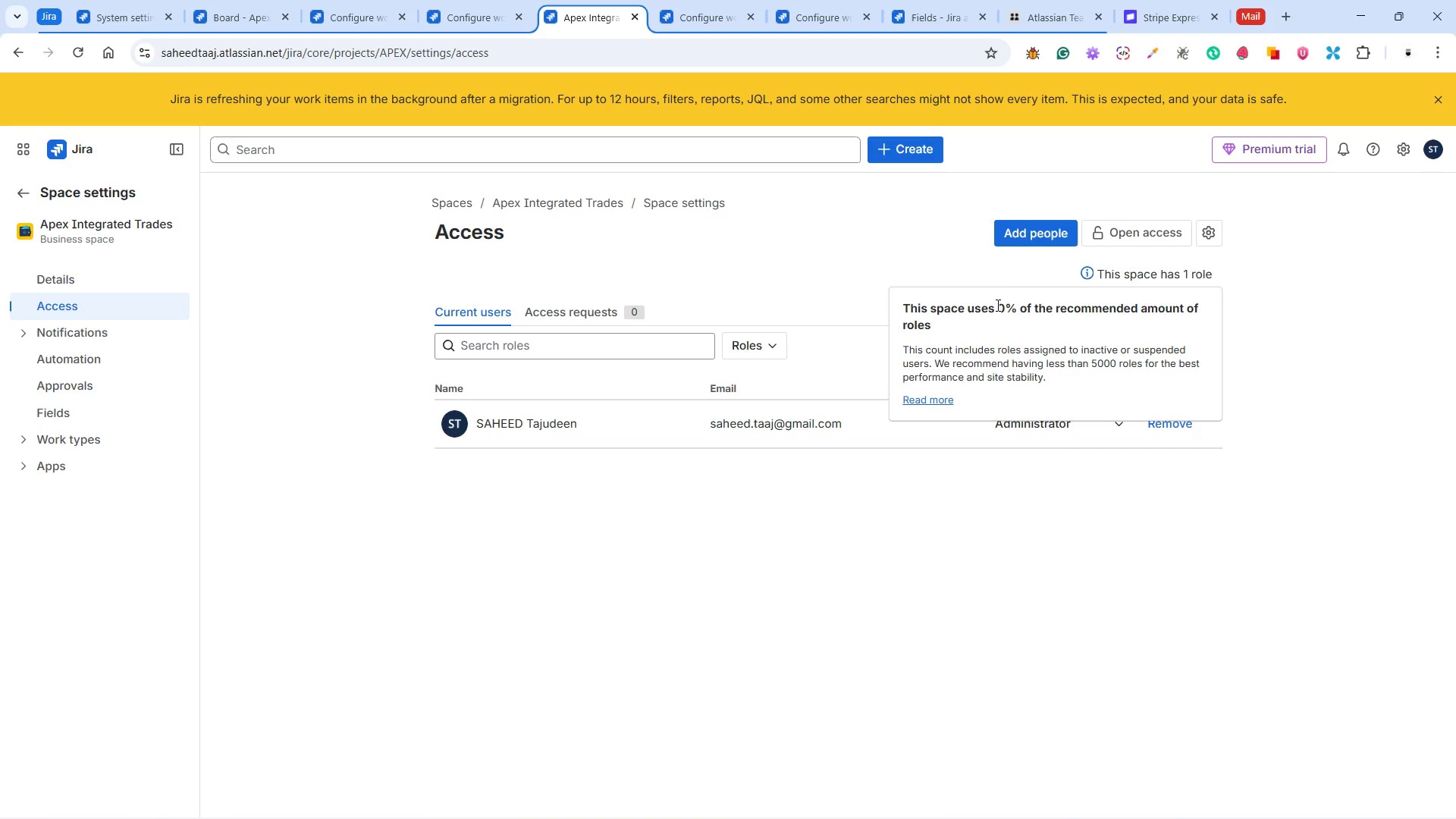 
left_click([1078, 279])
 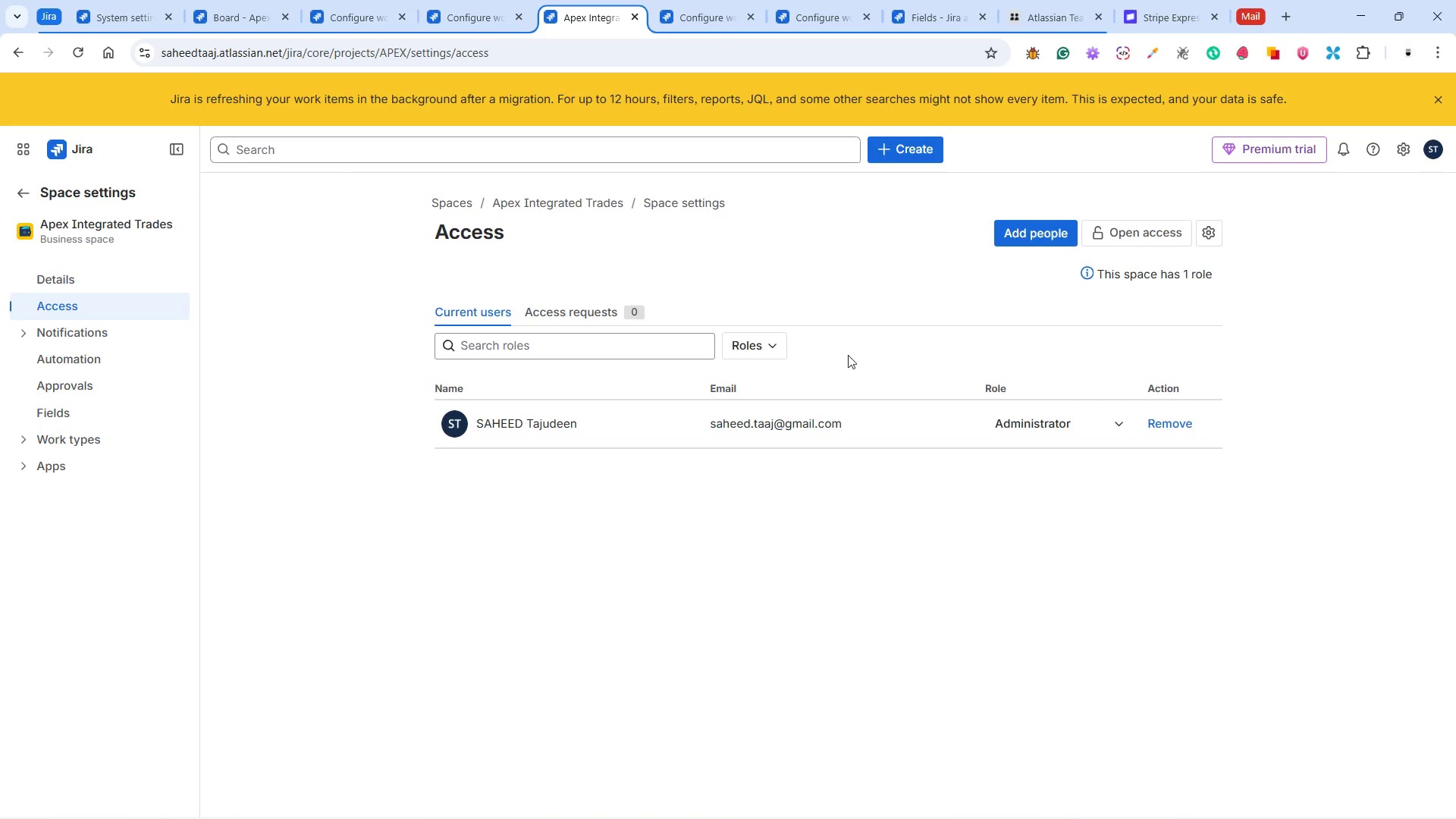 
left_click([759, 347])
 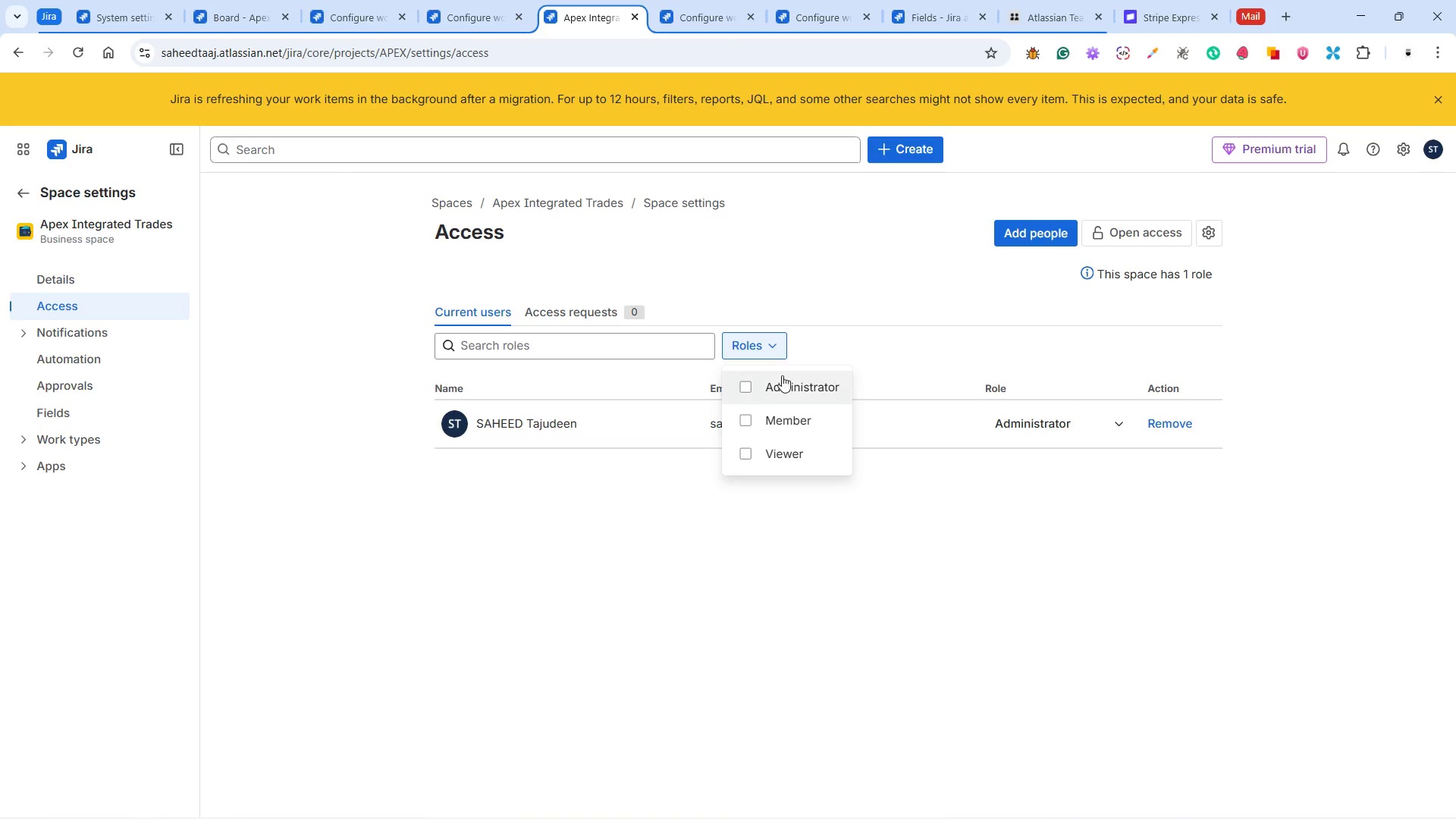 
left_click([783, 378])
 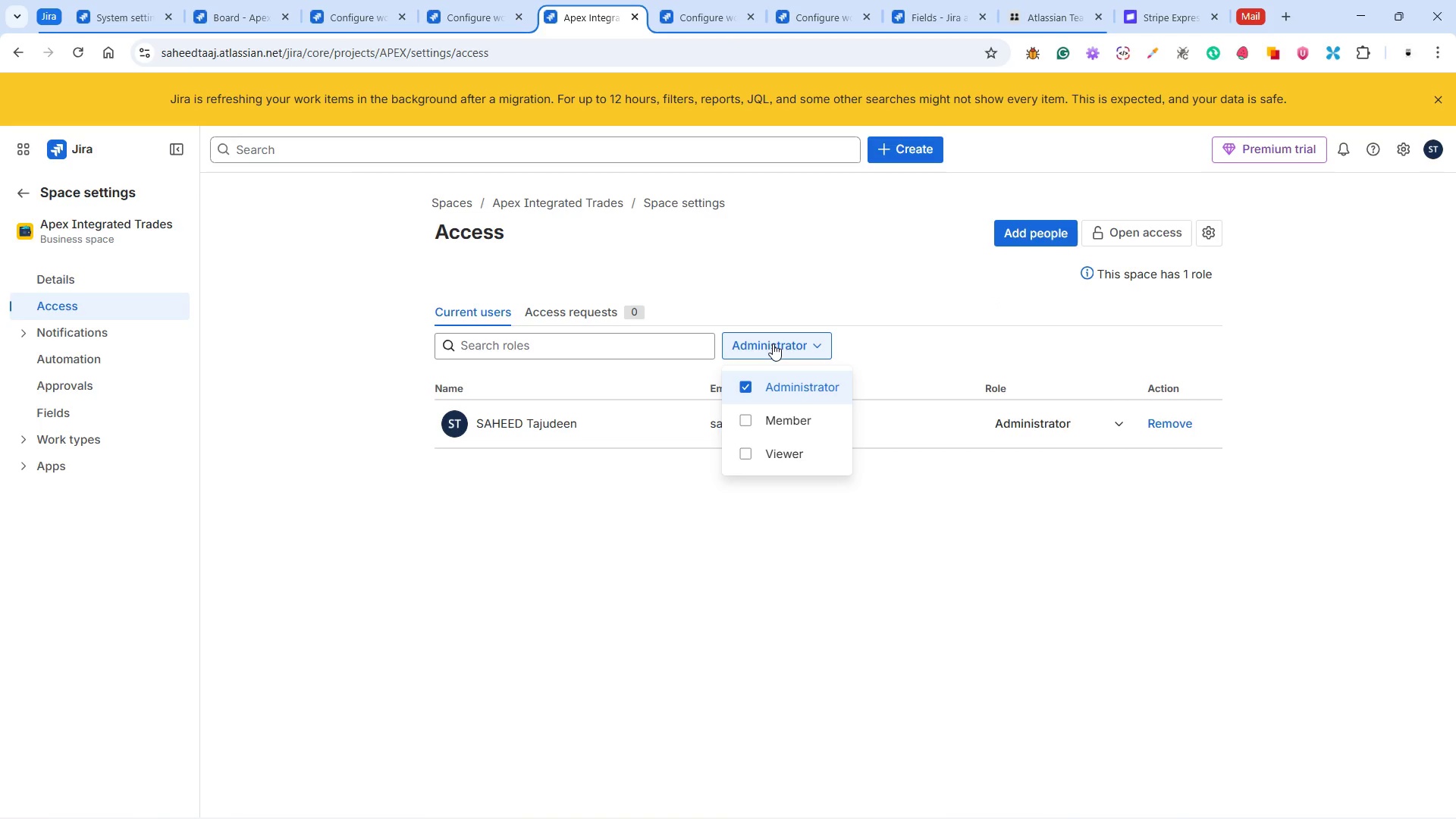 
left_click([773, 344])
 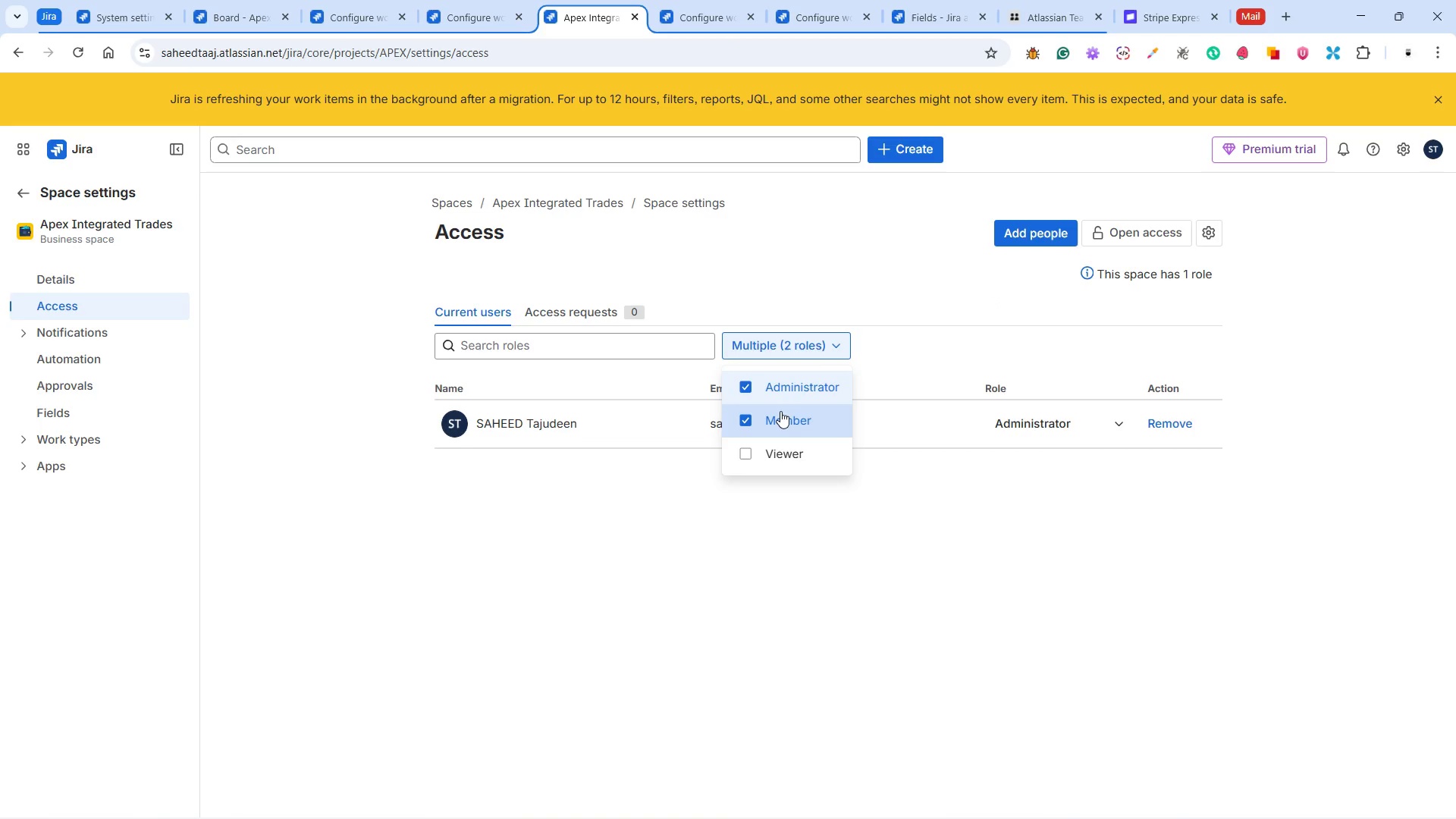 
left_click([780, 390])
 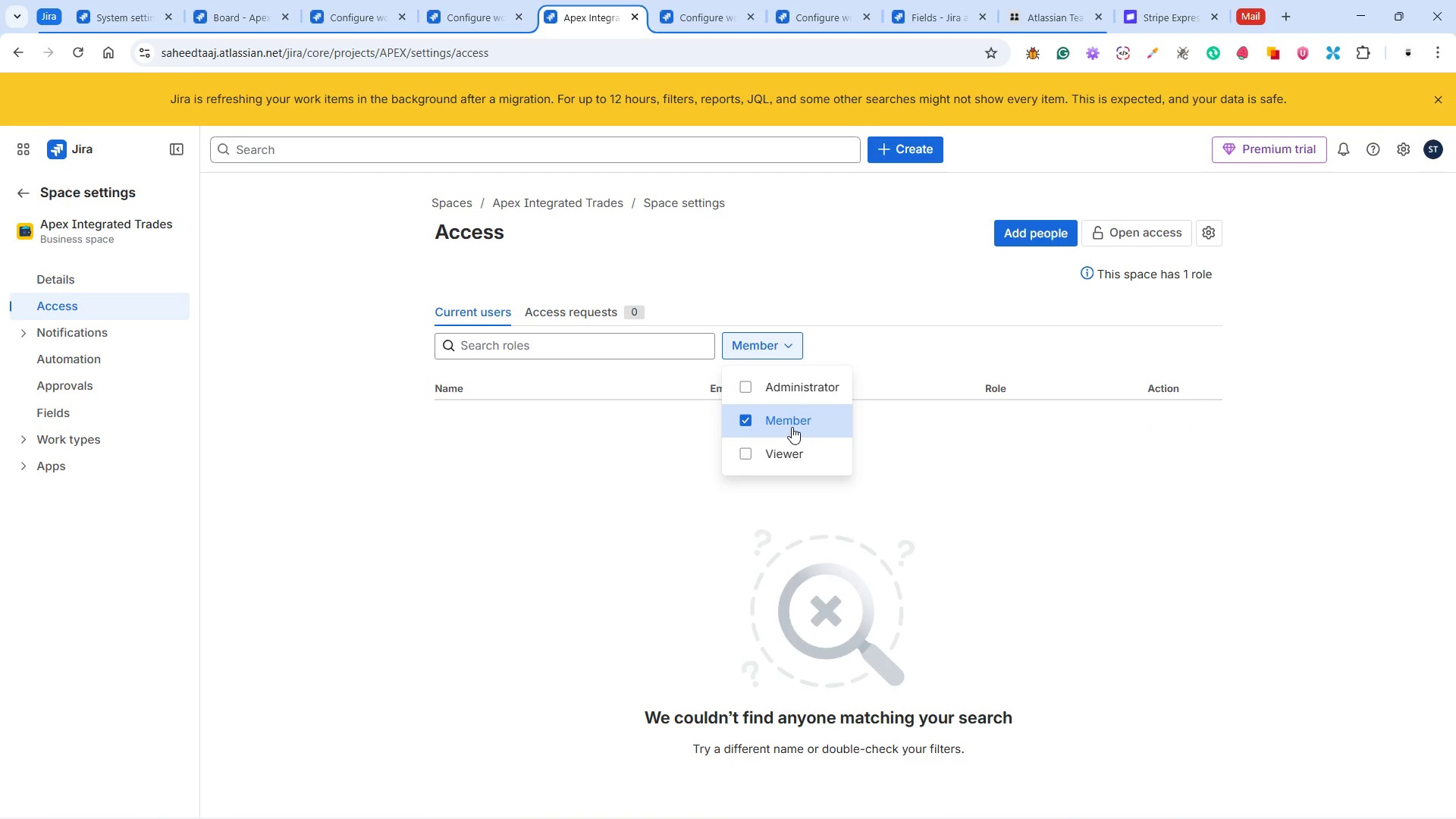 
left_click([775, 449])
 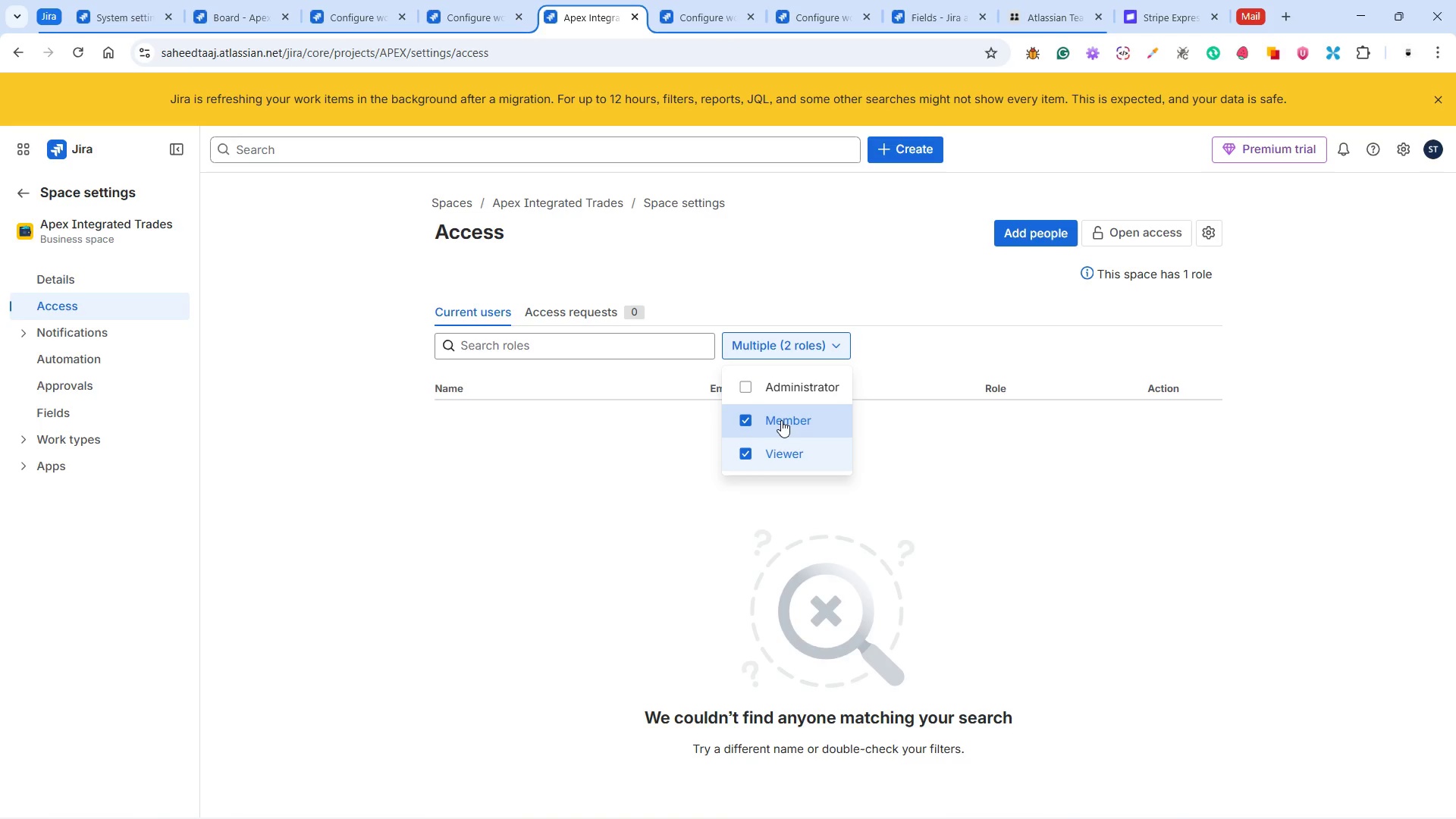 
left_click([781, 420])
 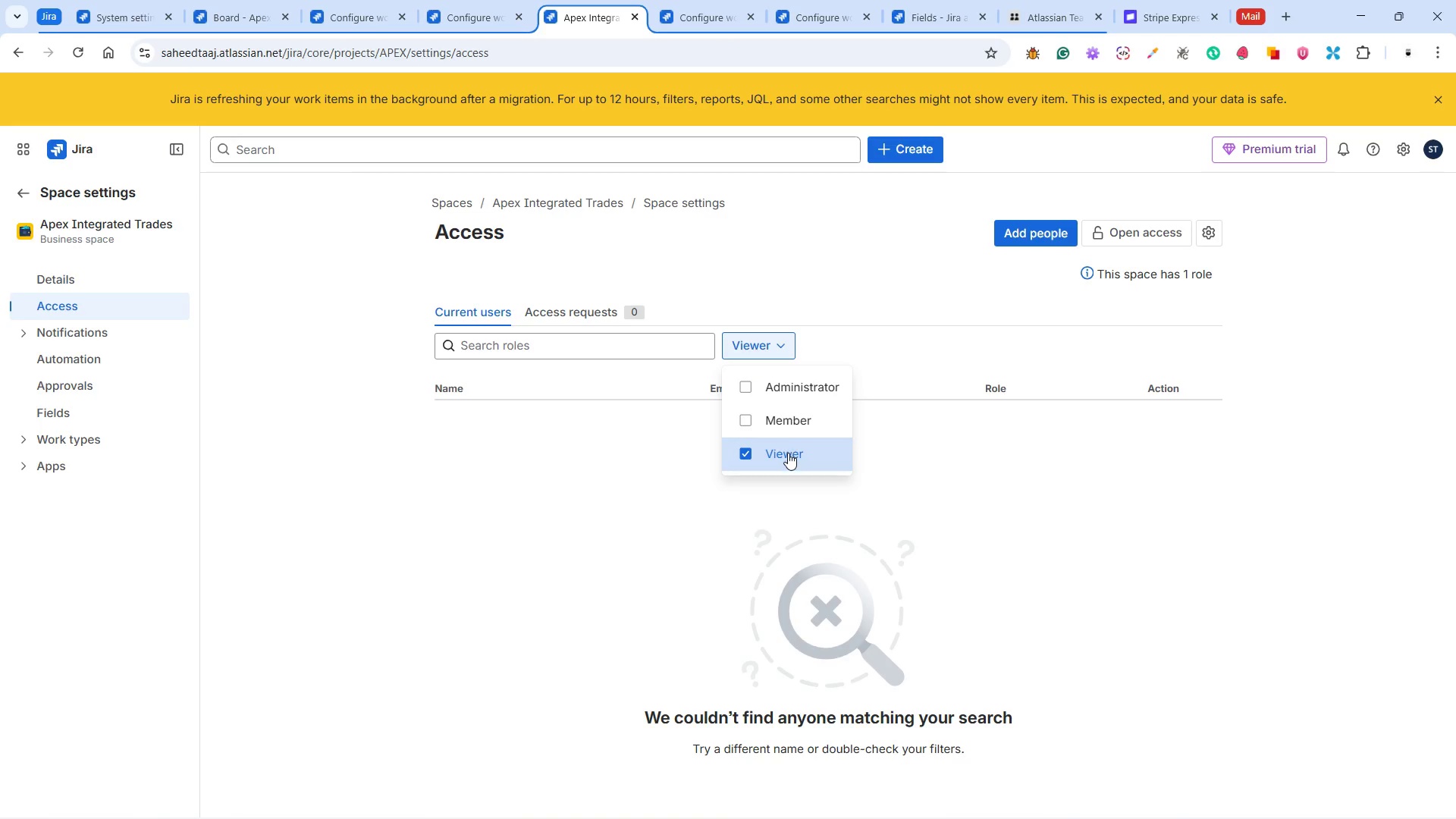 
left_click([788, 453])
 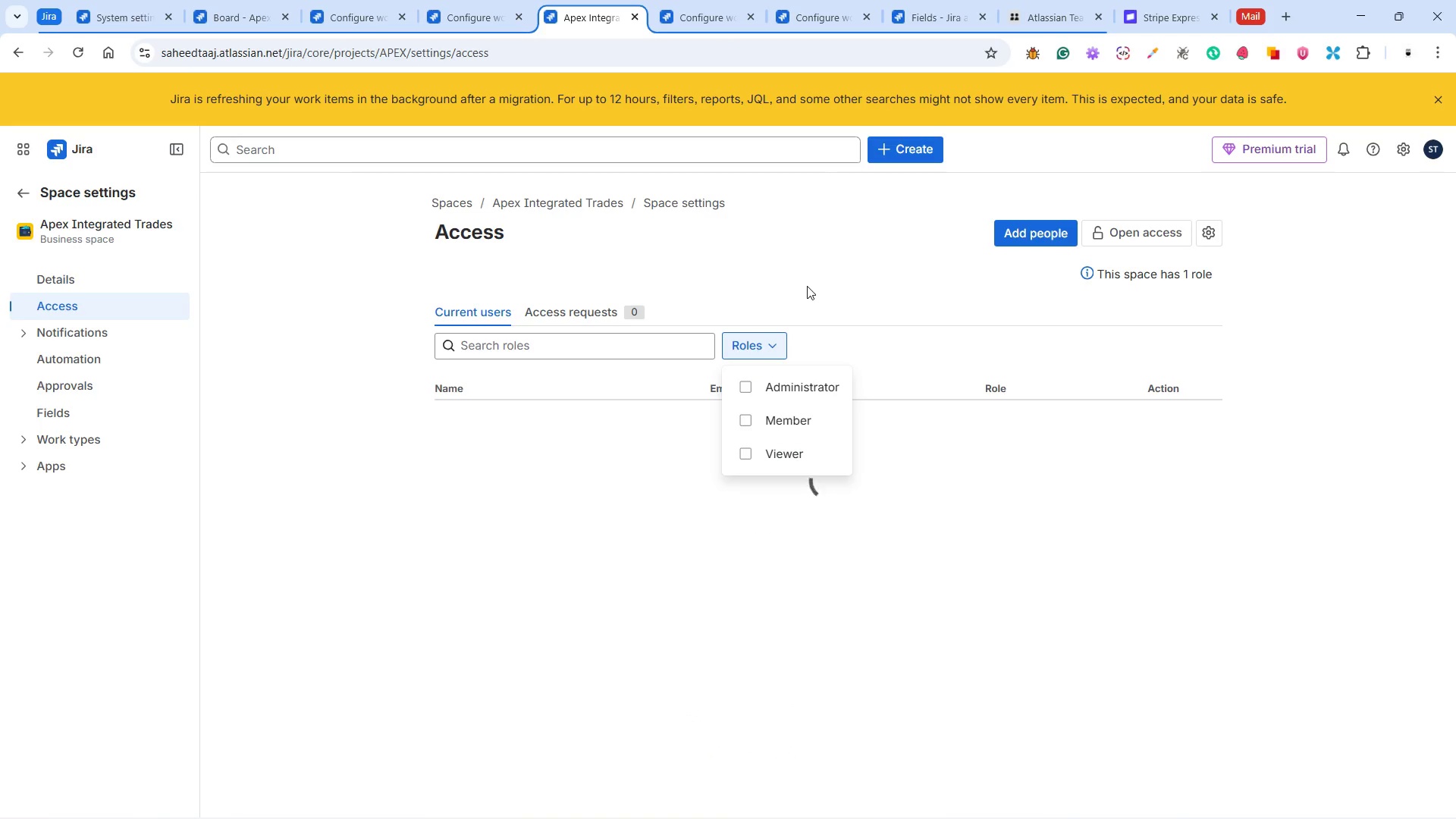 
left_click([807, 286])
 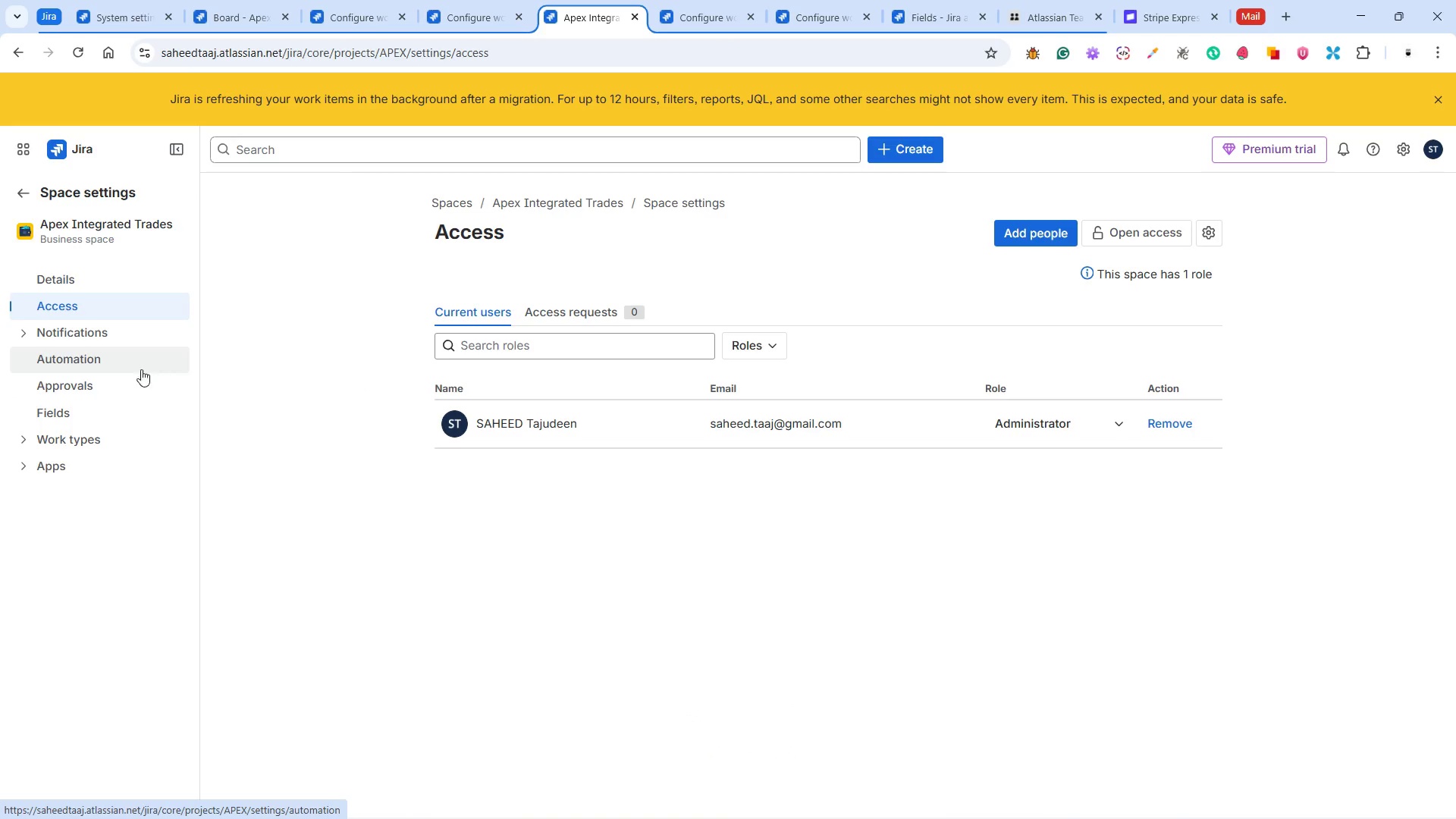 
wait(6.59)
 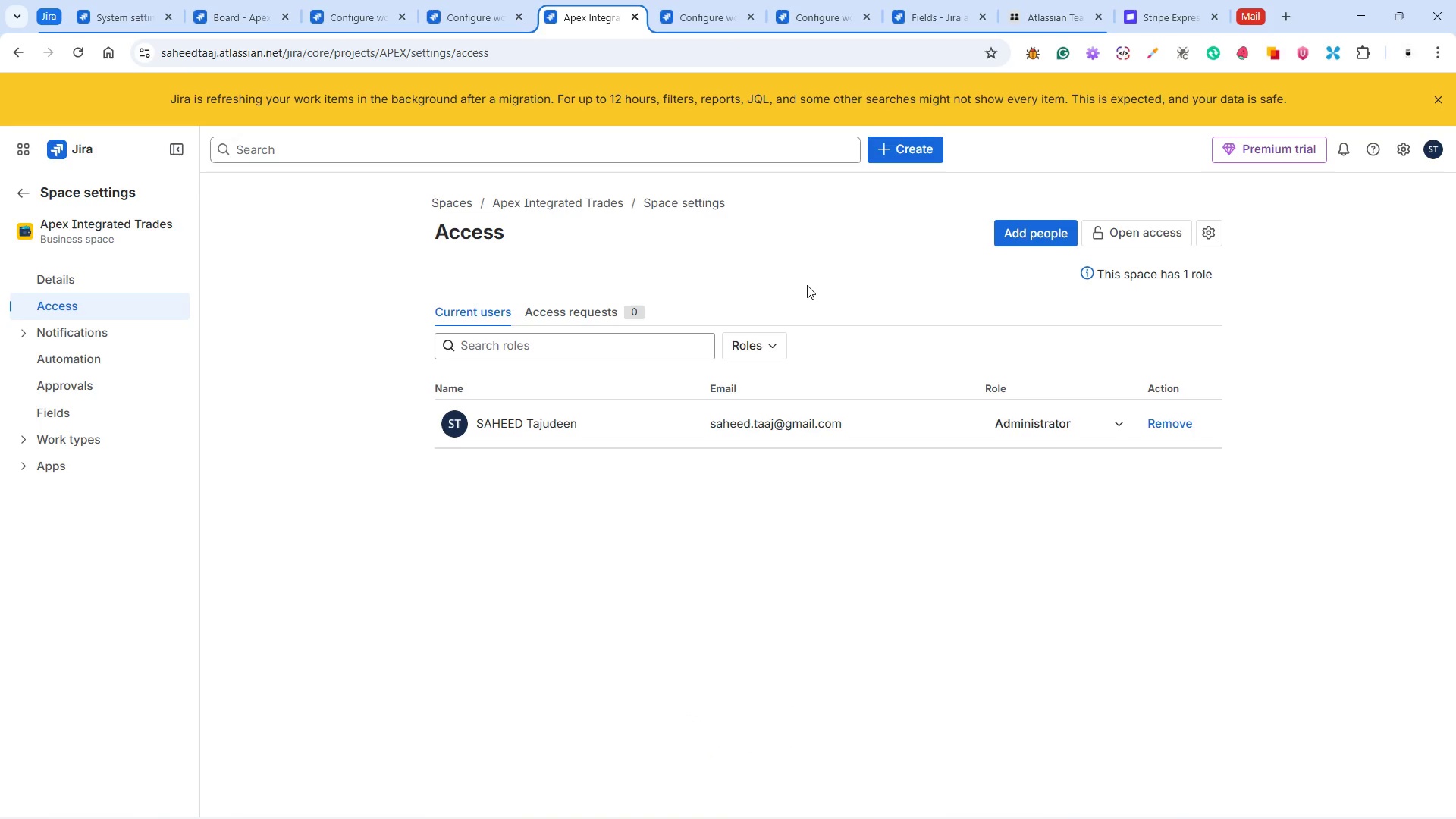 
left_click([72, 446])
 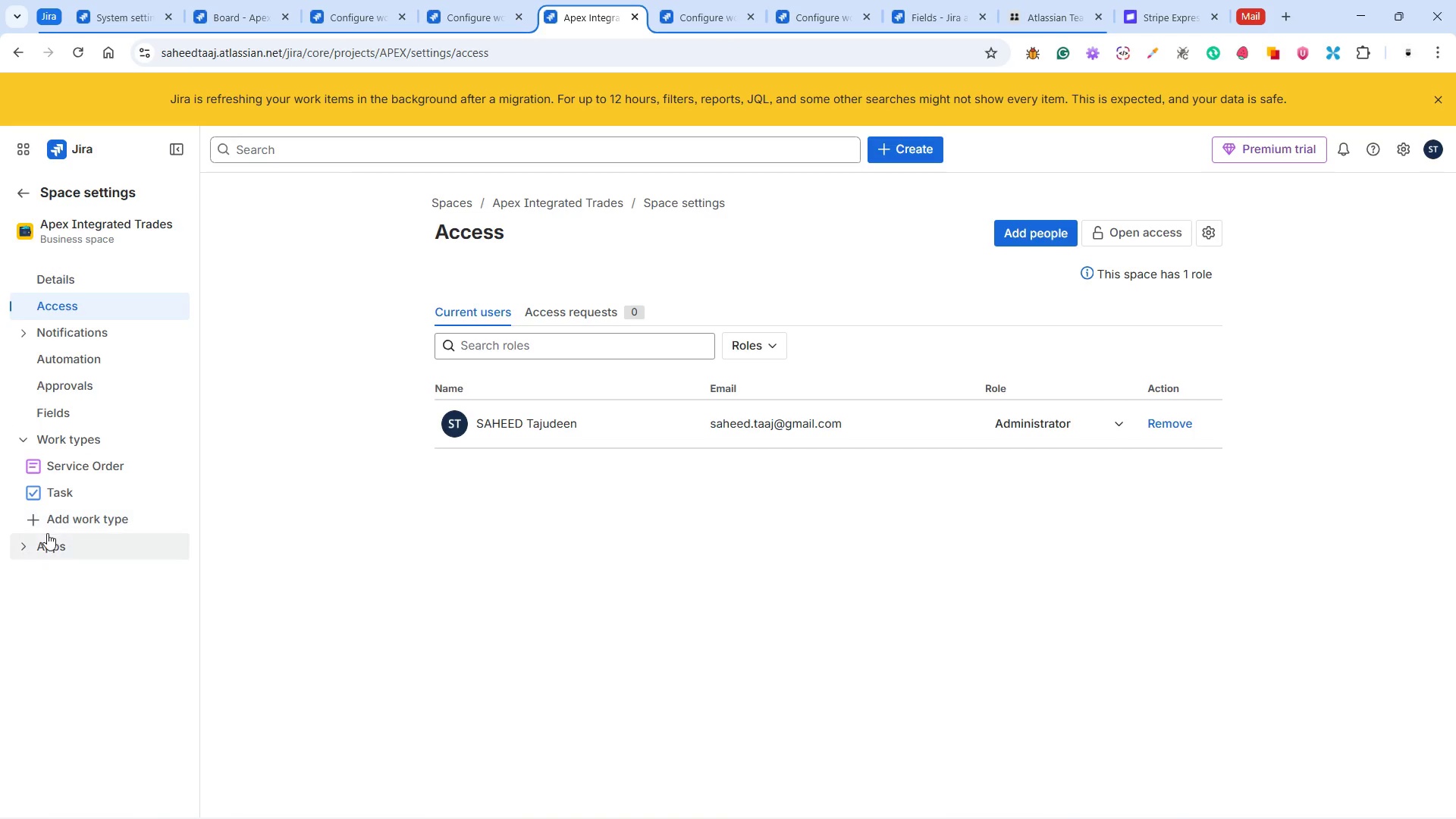 
left_click([36, 544])
 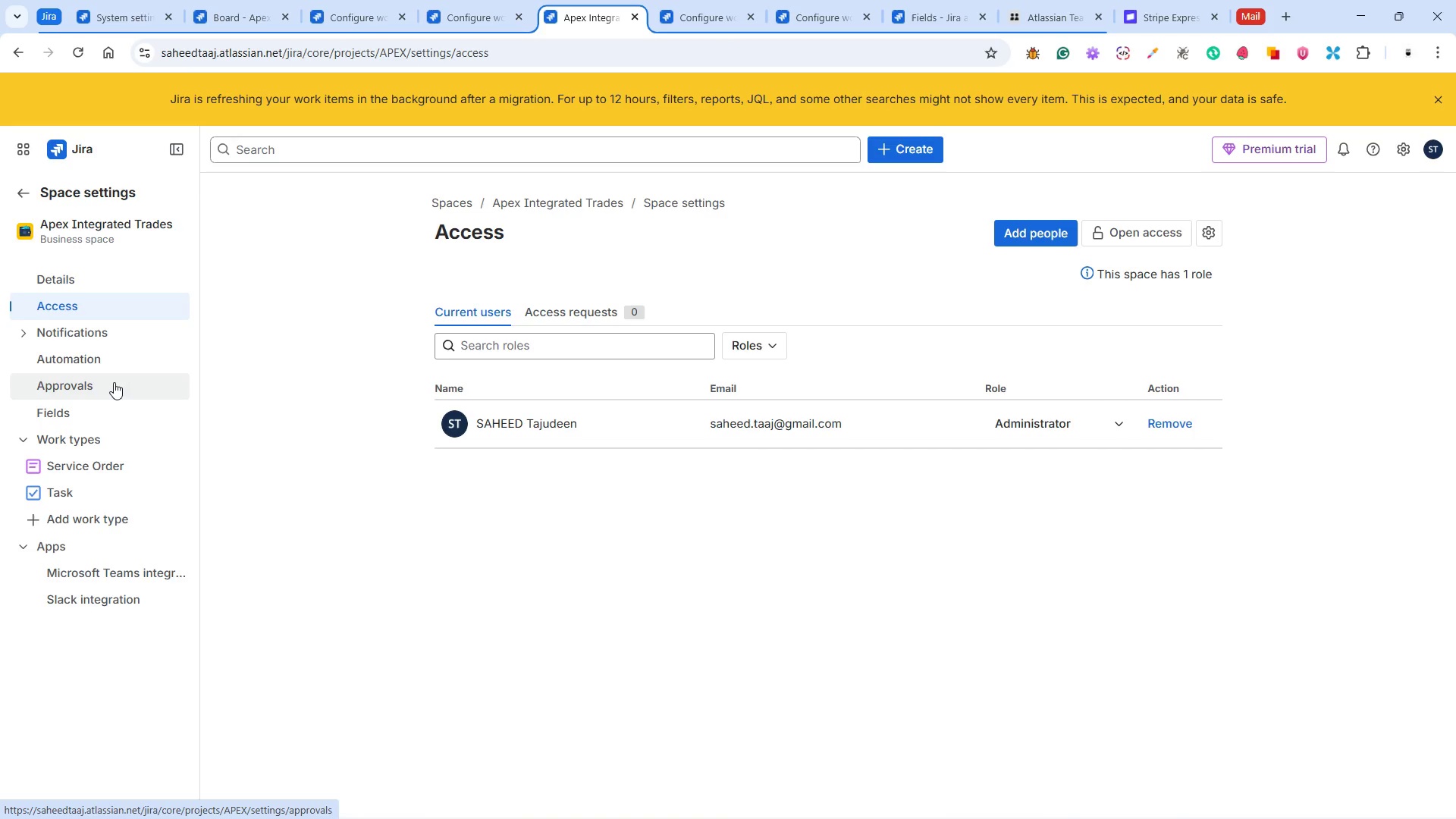 
right_click([105, 382])
 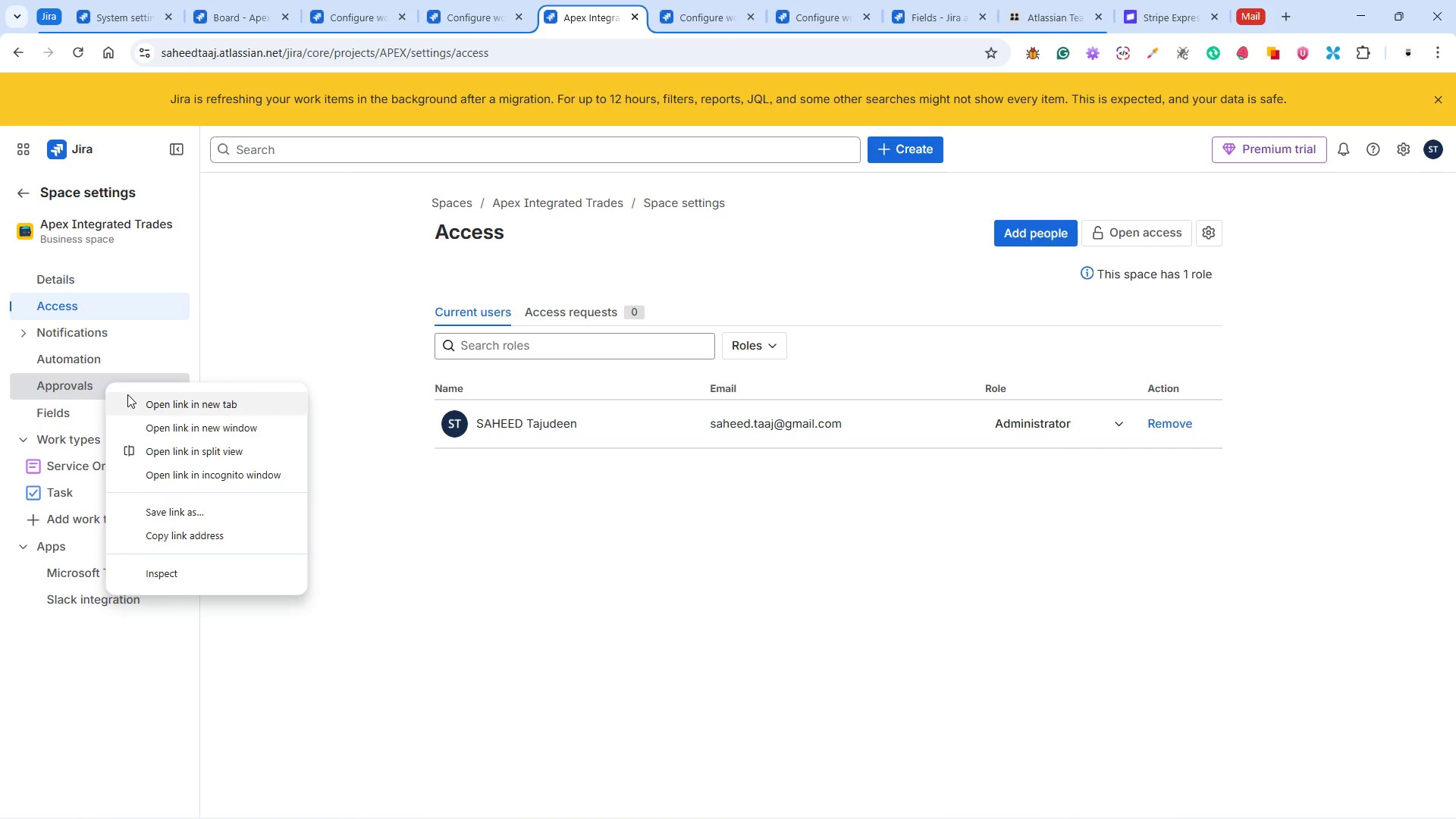 
left_click([127, 397])
 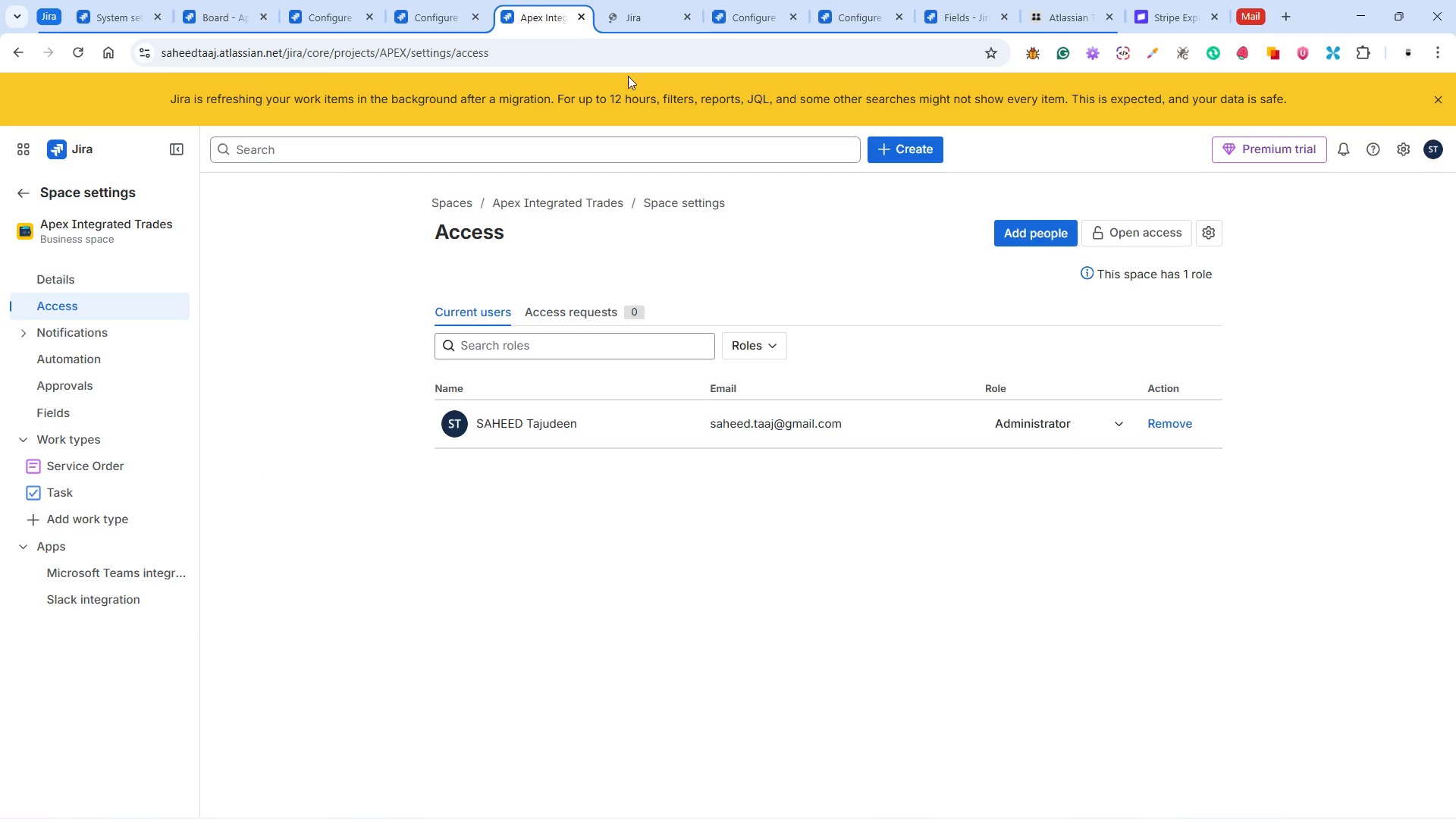 
left_click([639, 20])
 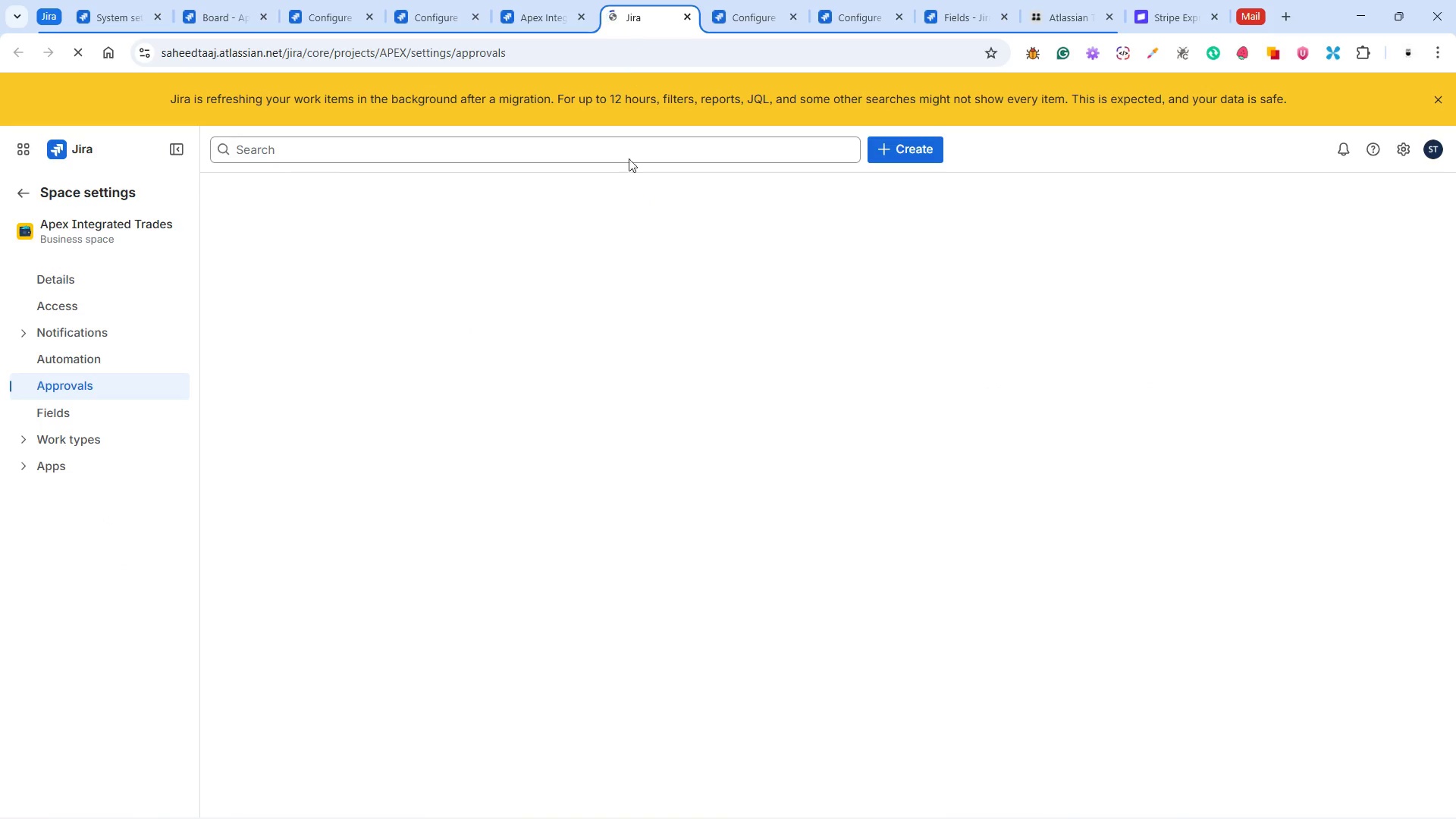 
mouse_move([593, 366])
 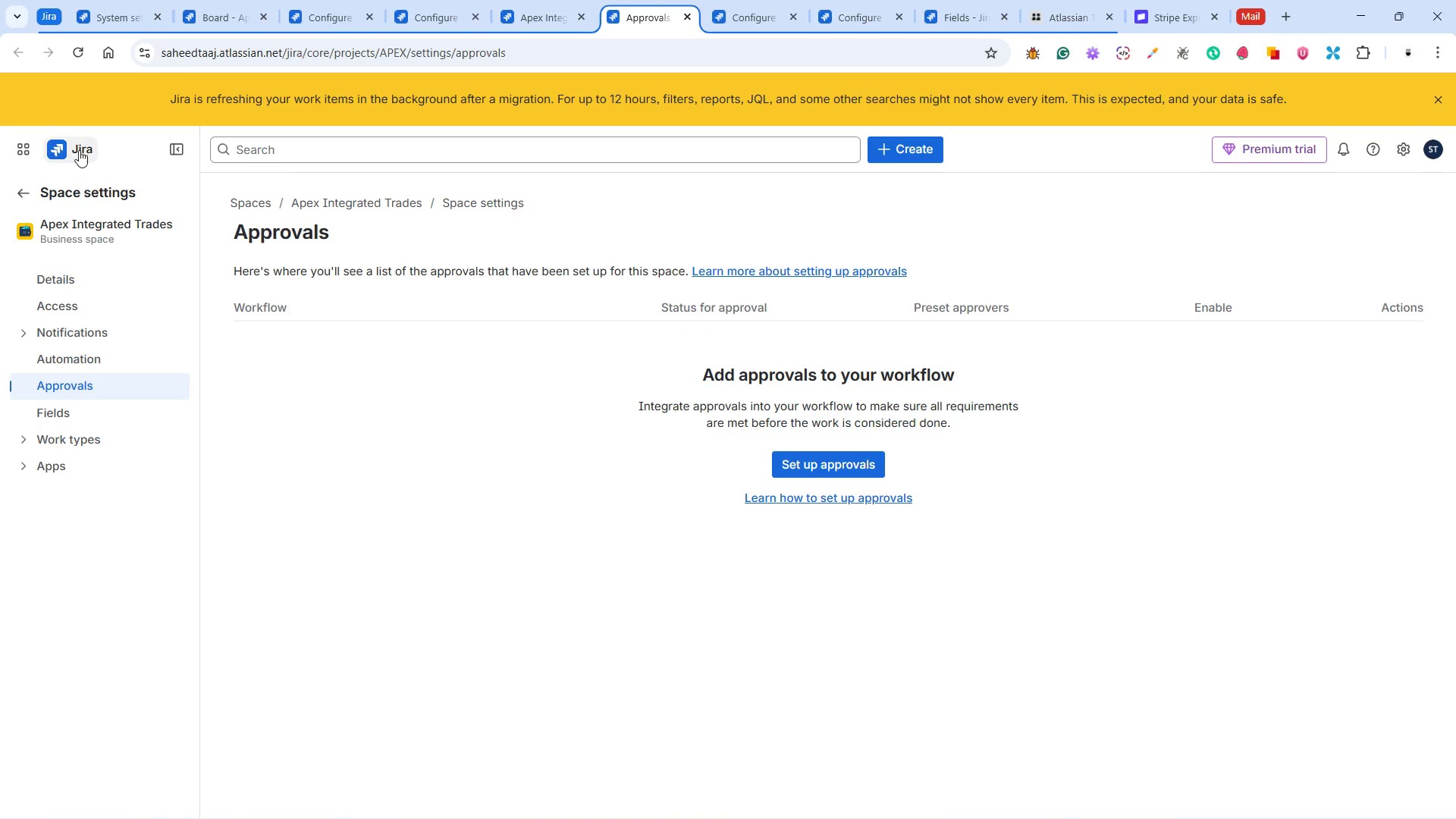 
left_click([77, 149])
 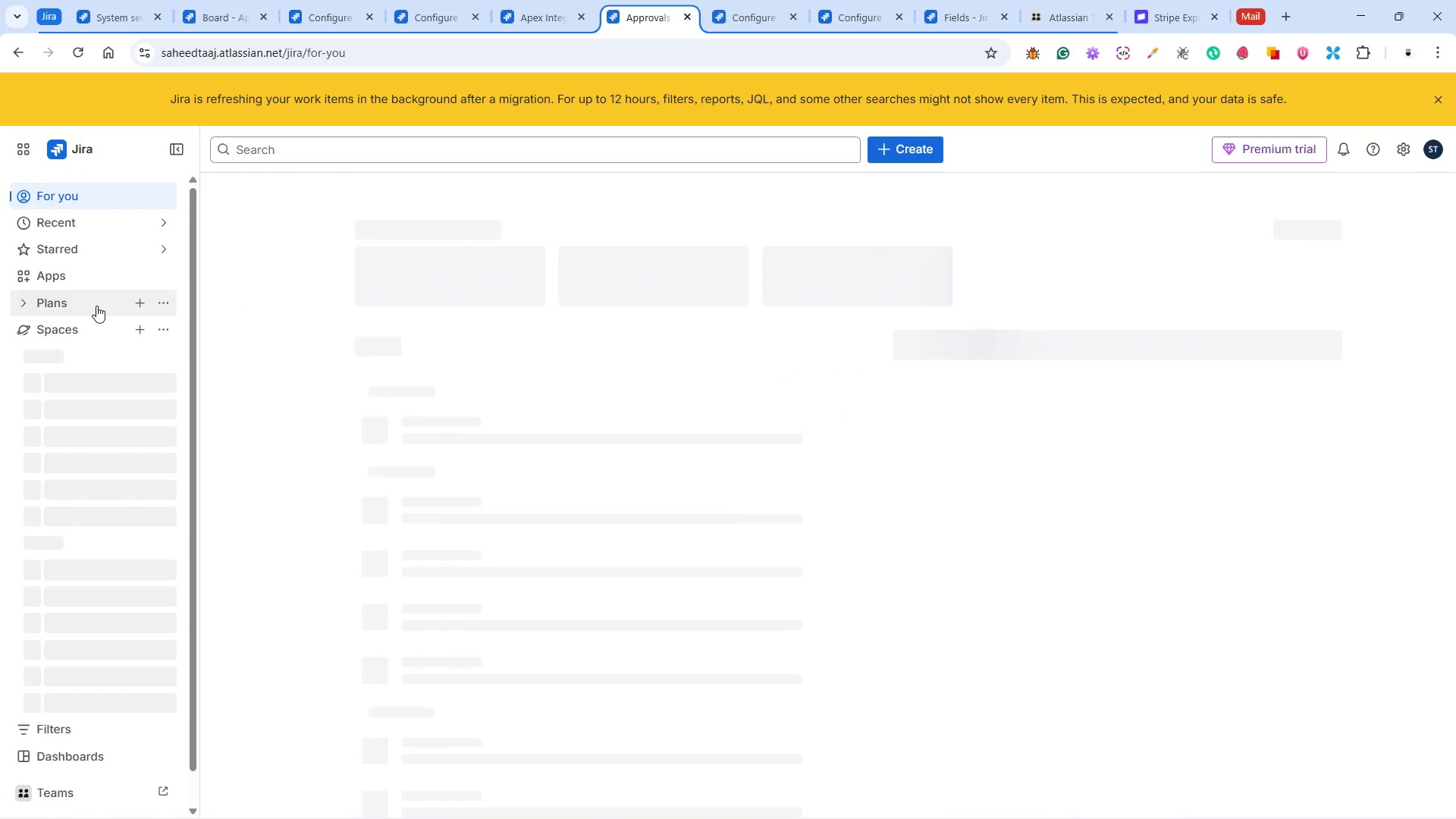 
scroll: coordinate [128, 458], scroll_direction: down, amount: 2.0
 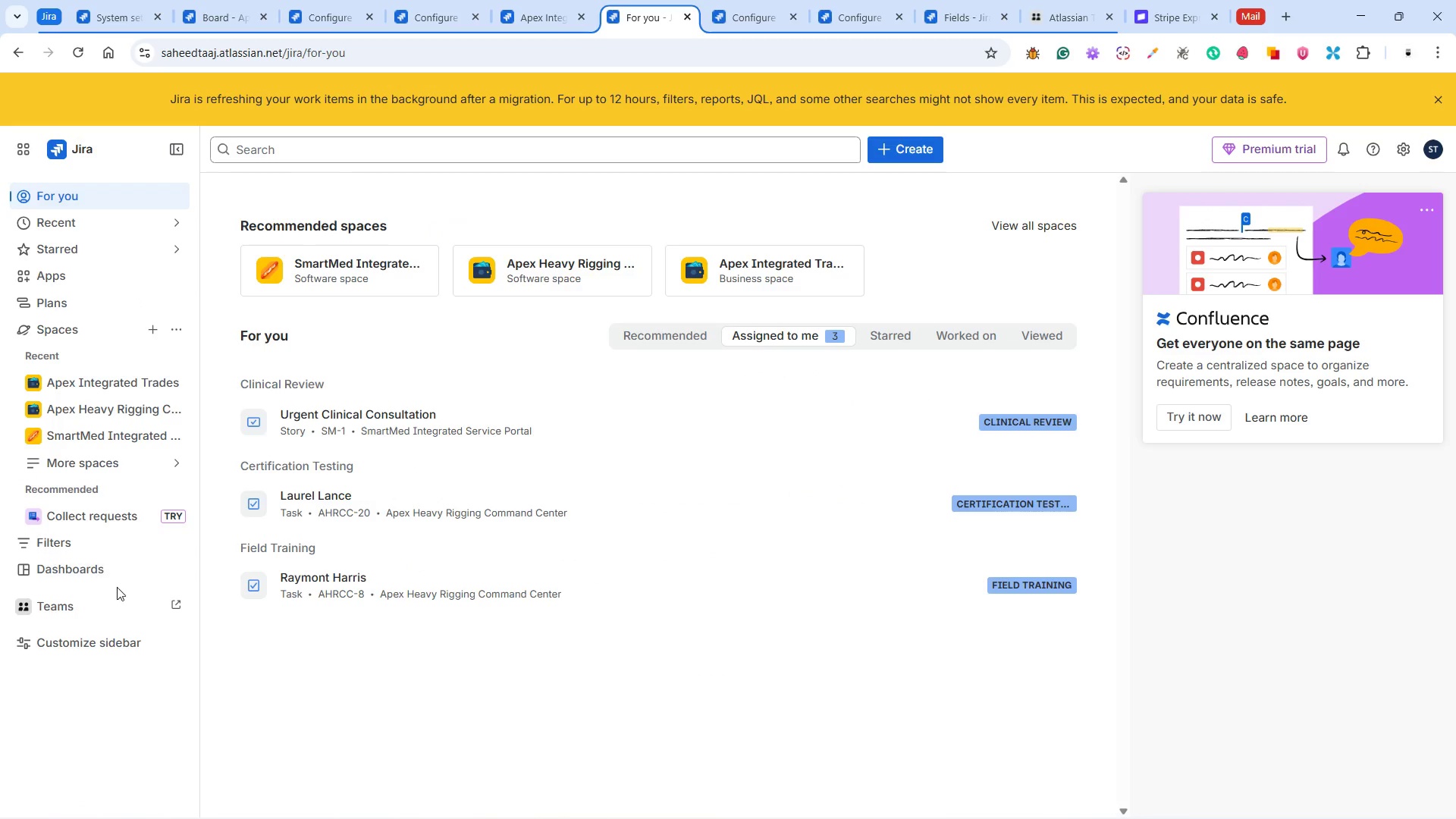 
left_click([100, 607])
 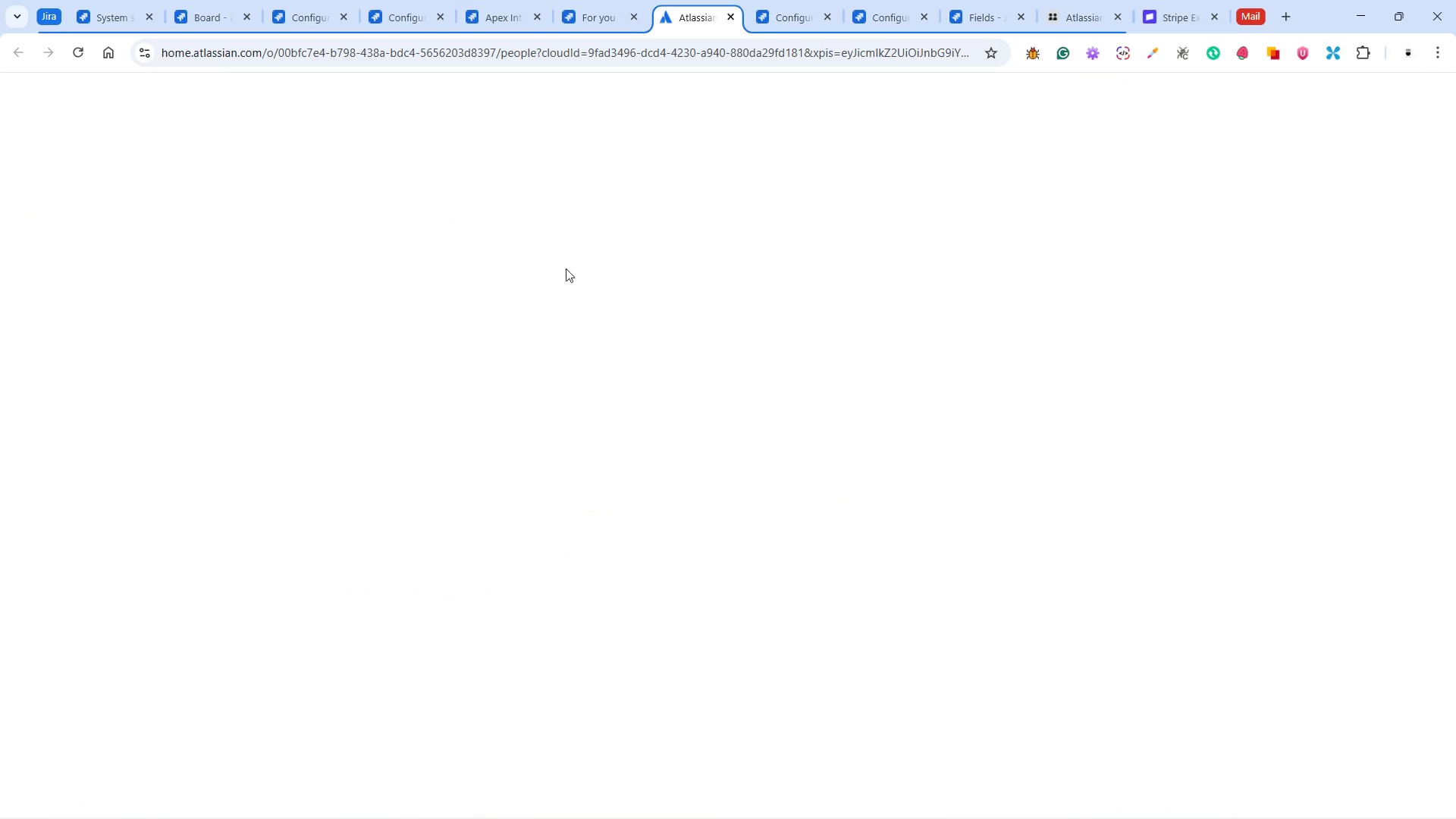 
left_click([612, 22])
 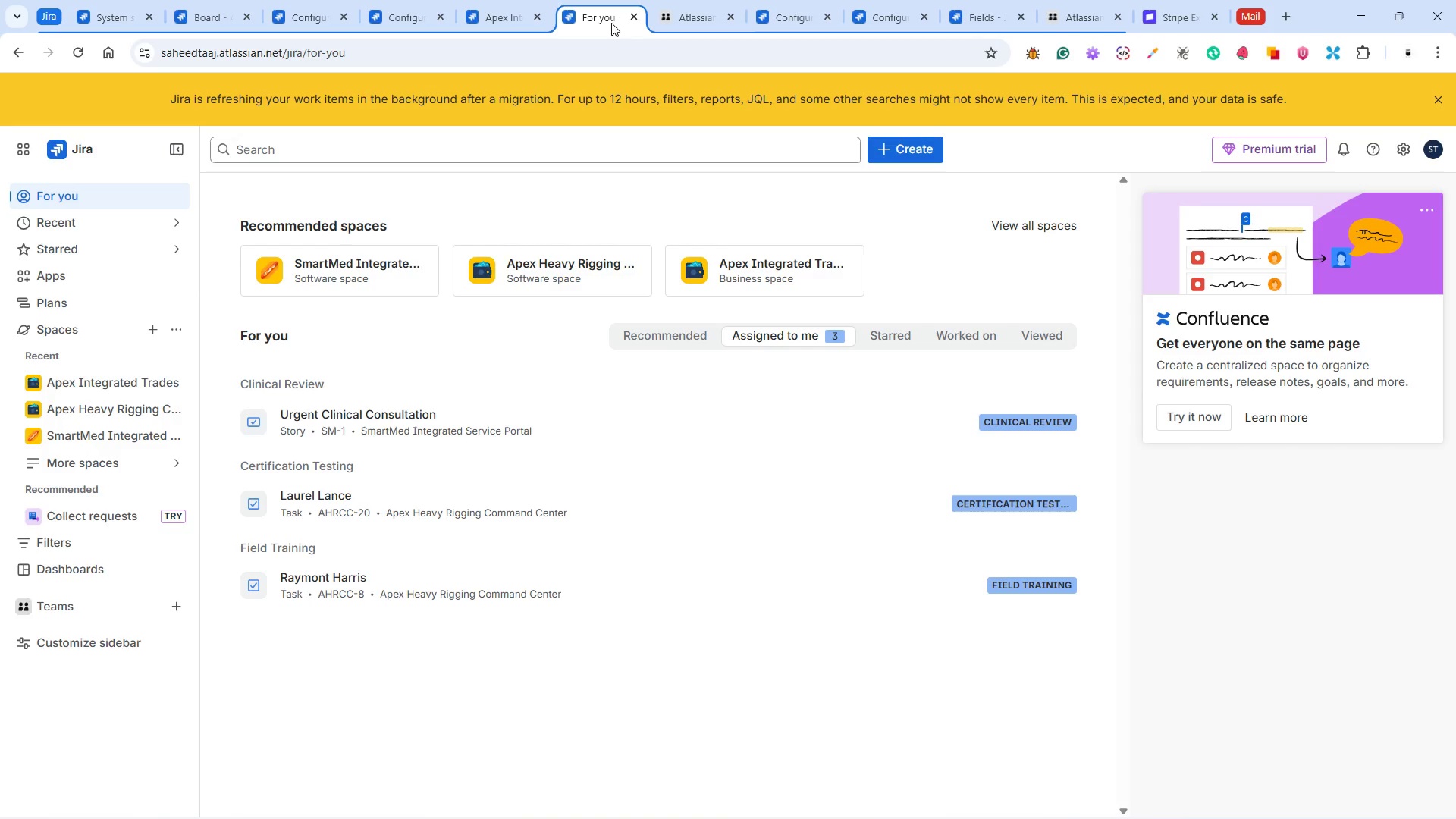 
wait(11.22)
 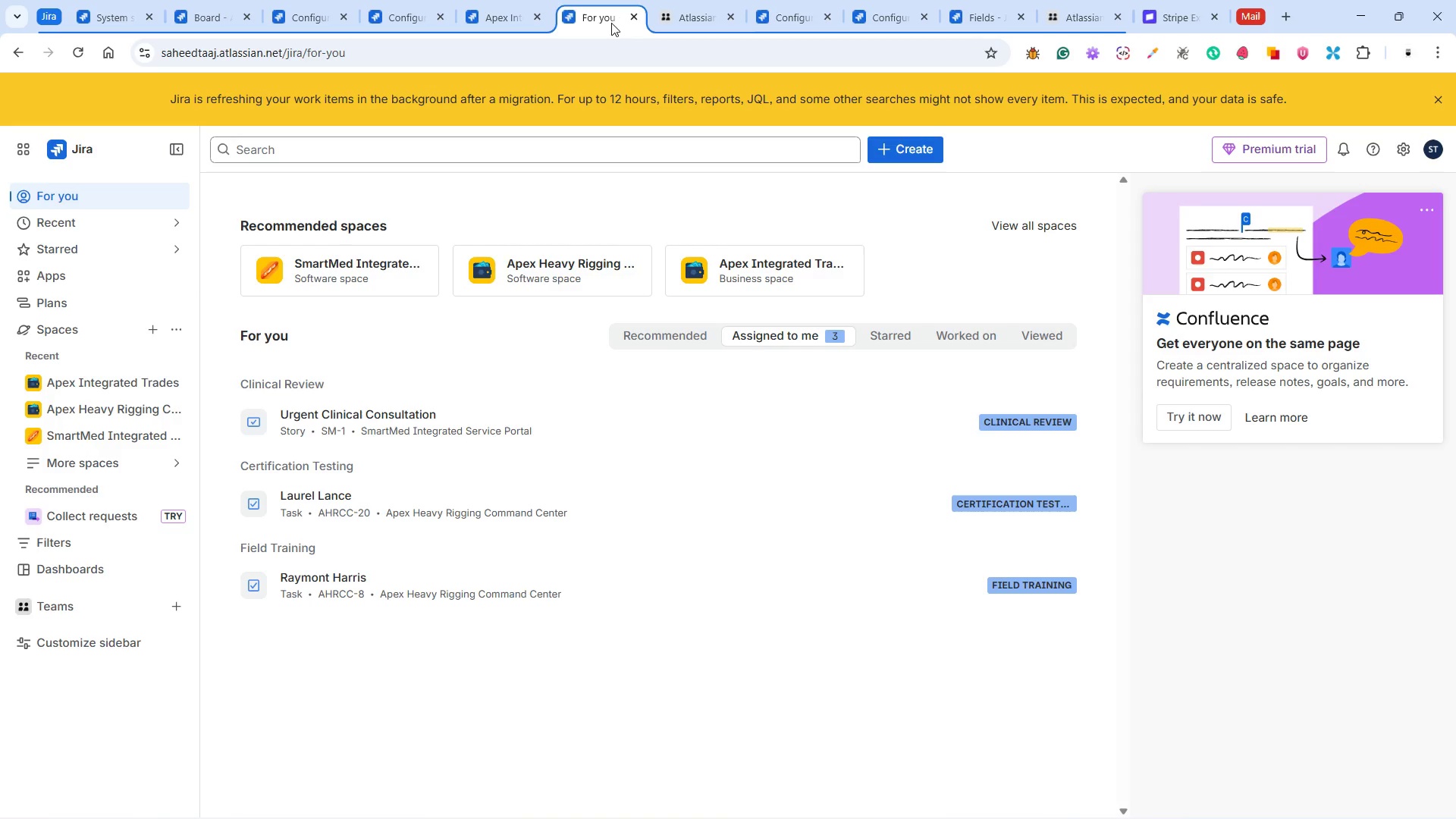 
left_click([696, 20])
 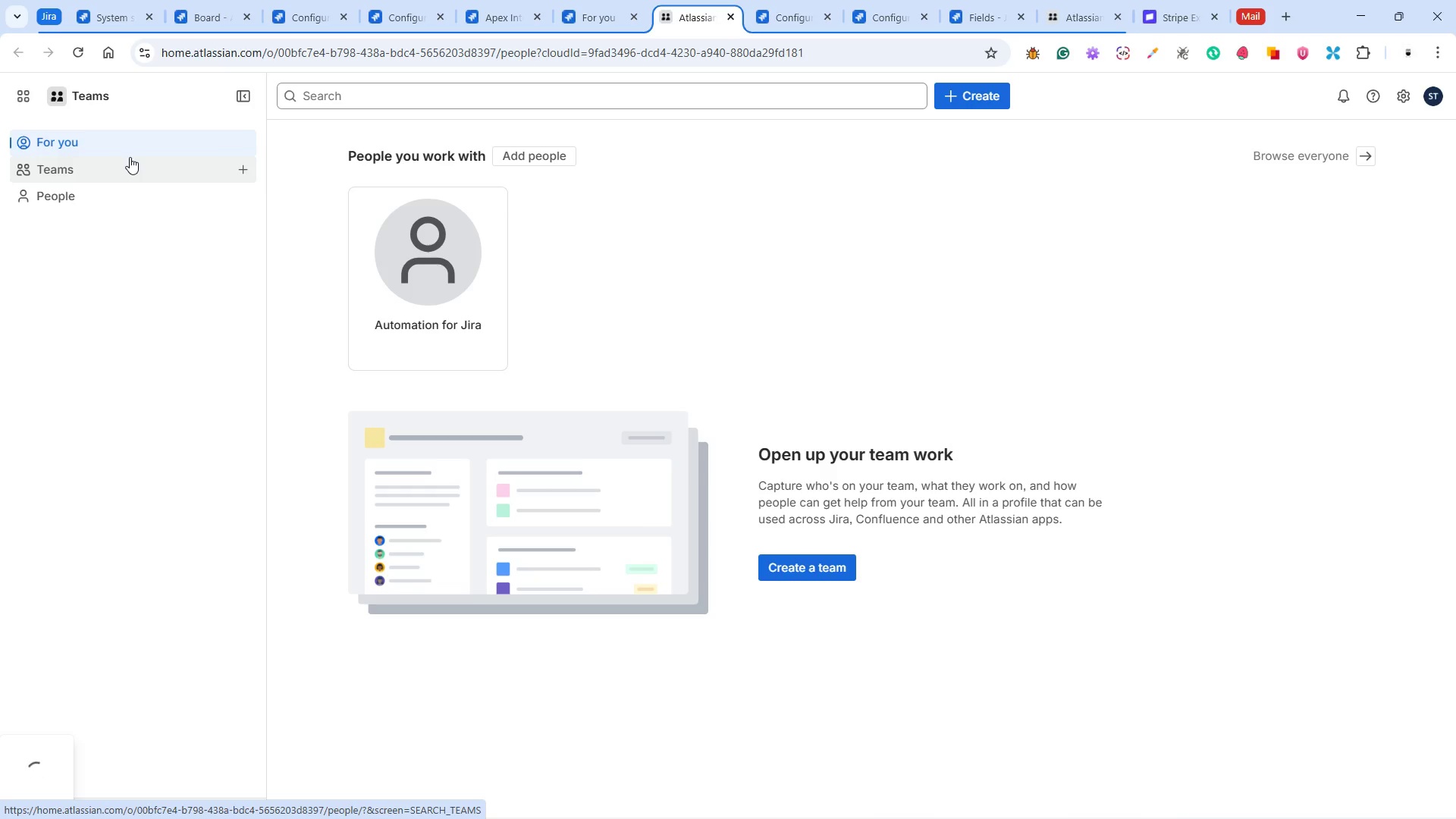 
scroll: coordinate [115, 375], scroll_direction: down, amount: 4.0
 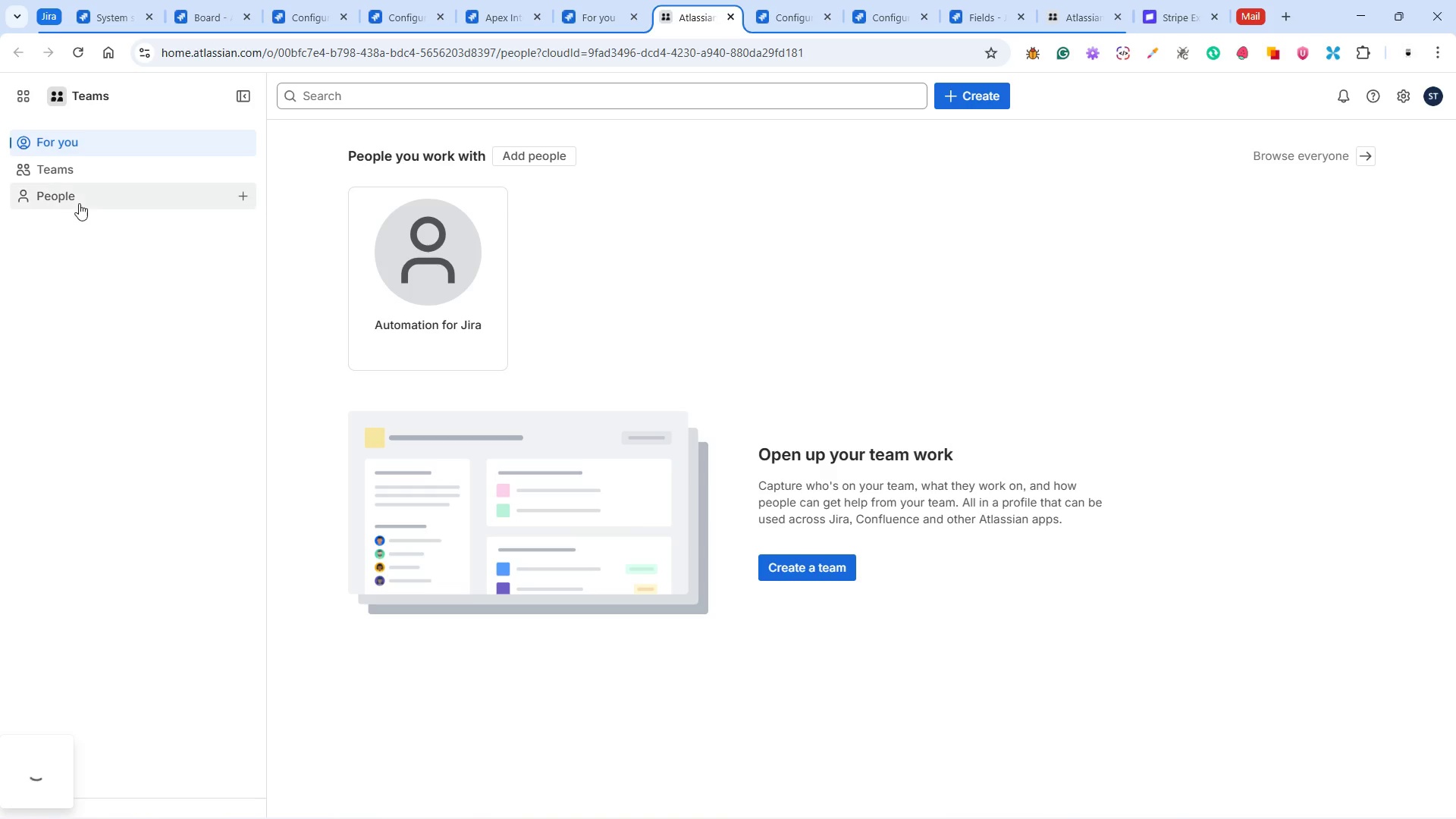 
left_click([77, 198])
 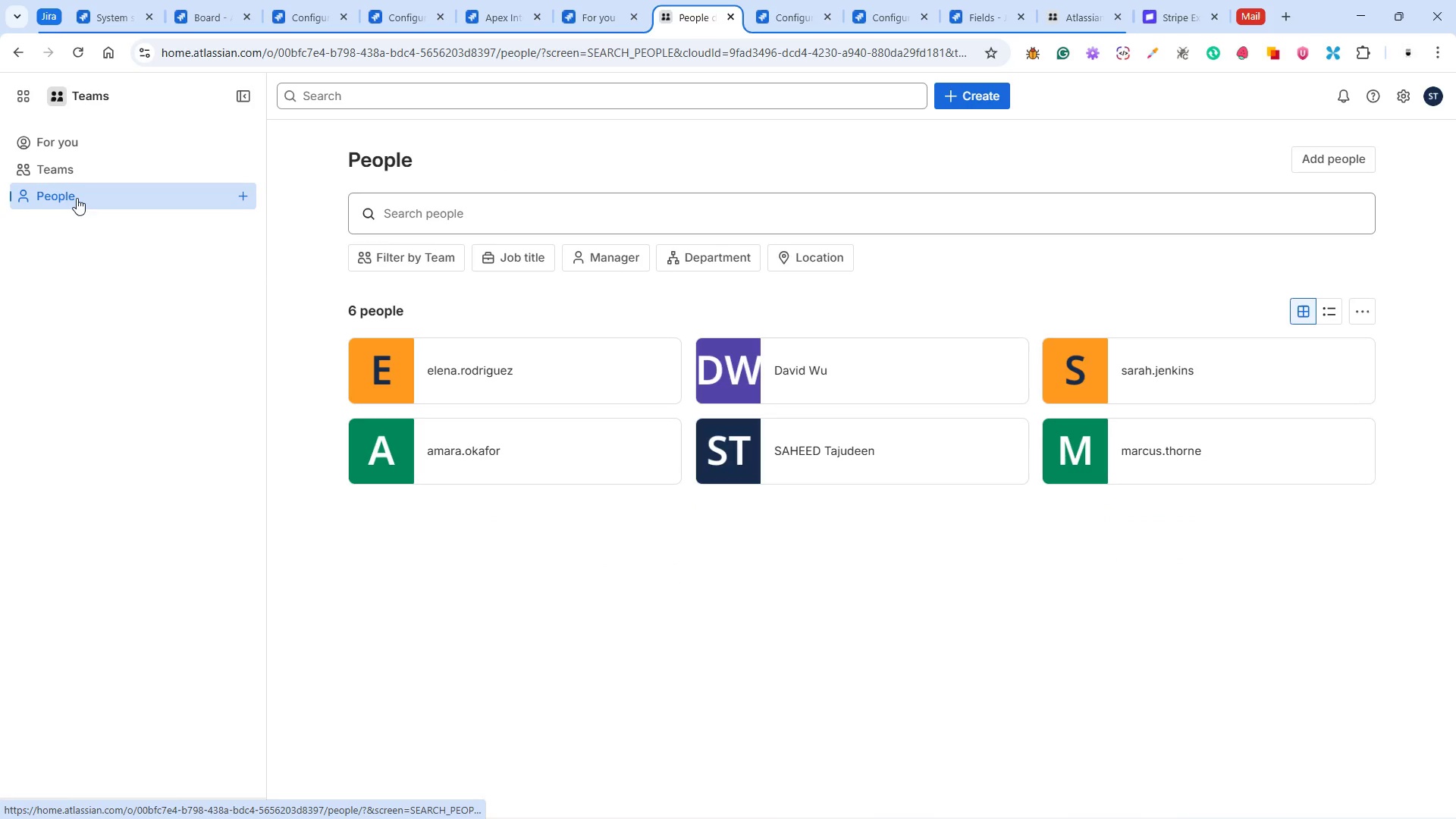 
wait(6.62)
 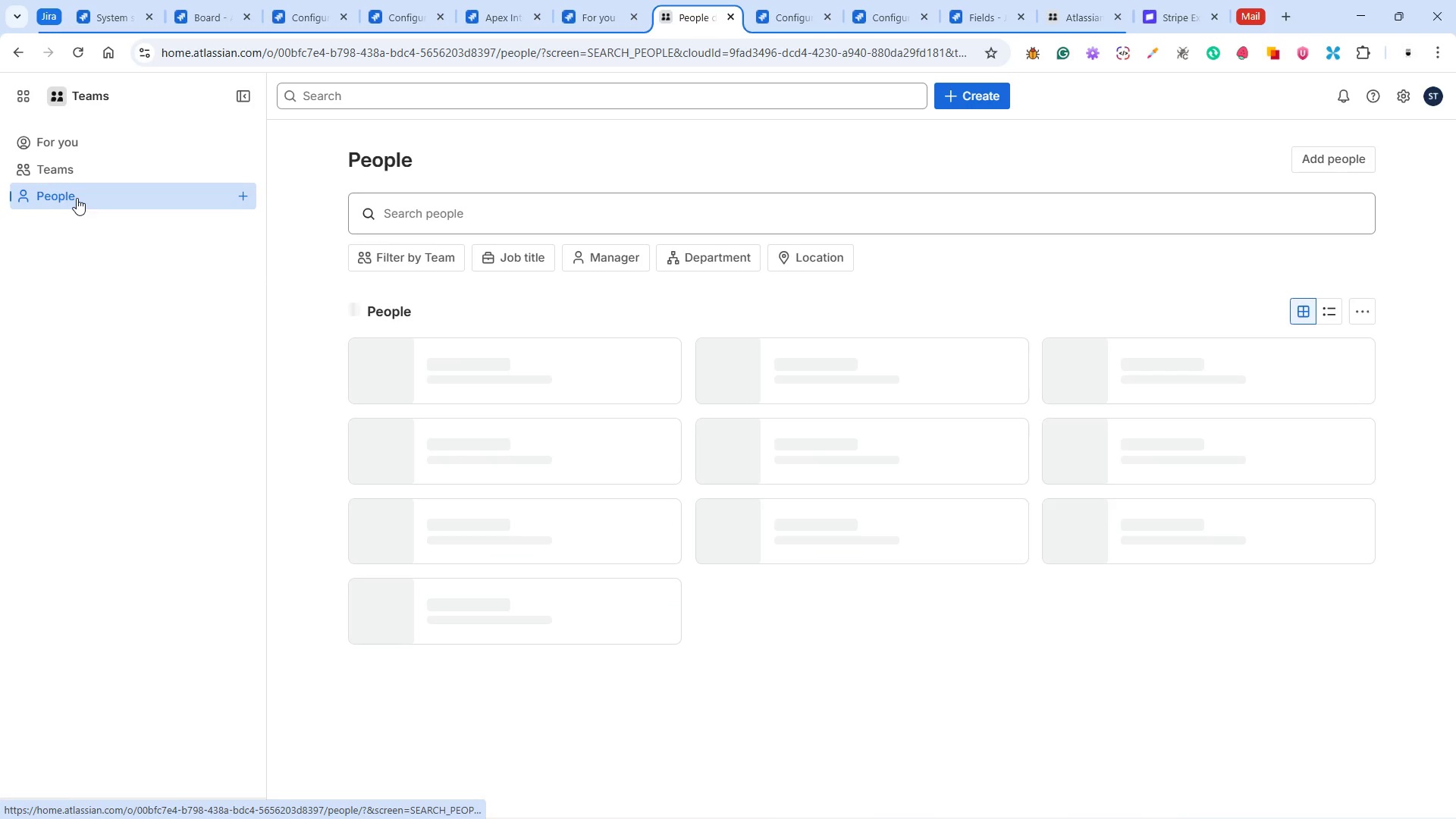 
left_click([110, 174])
 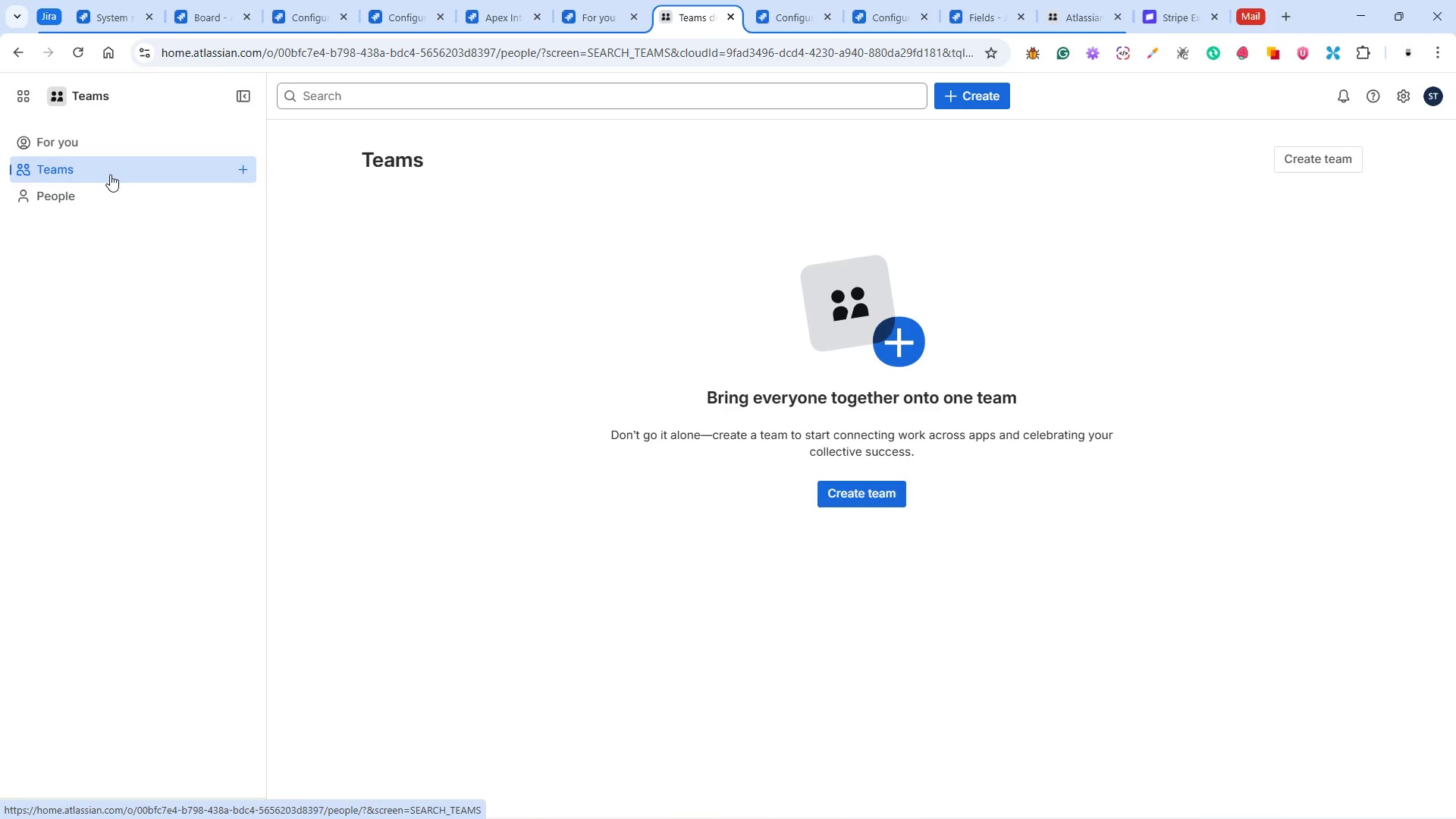 
wait(5.23)
 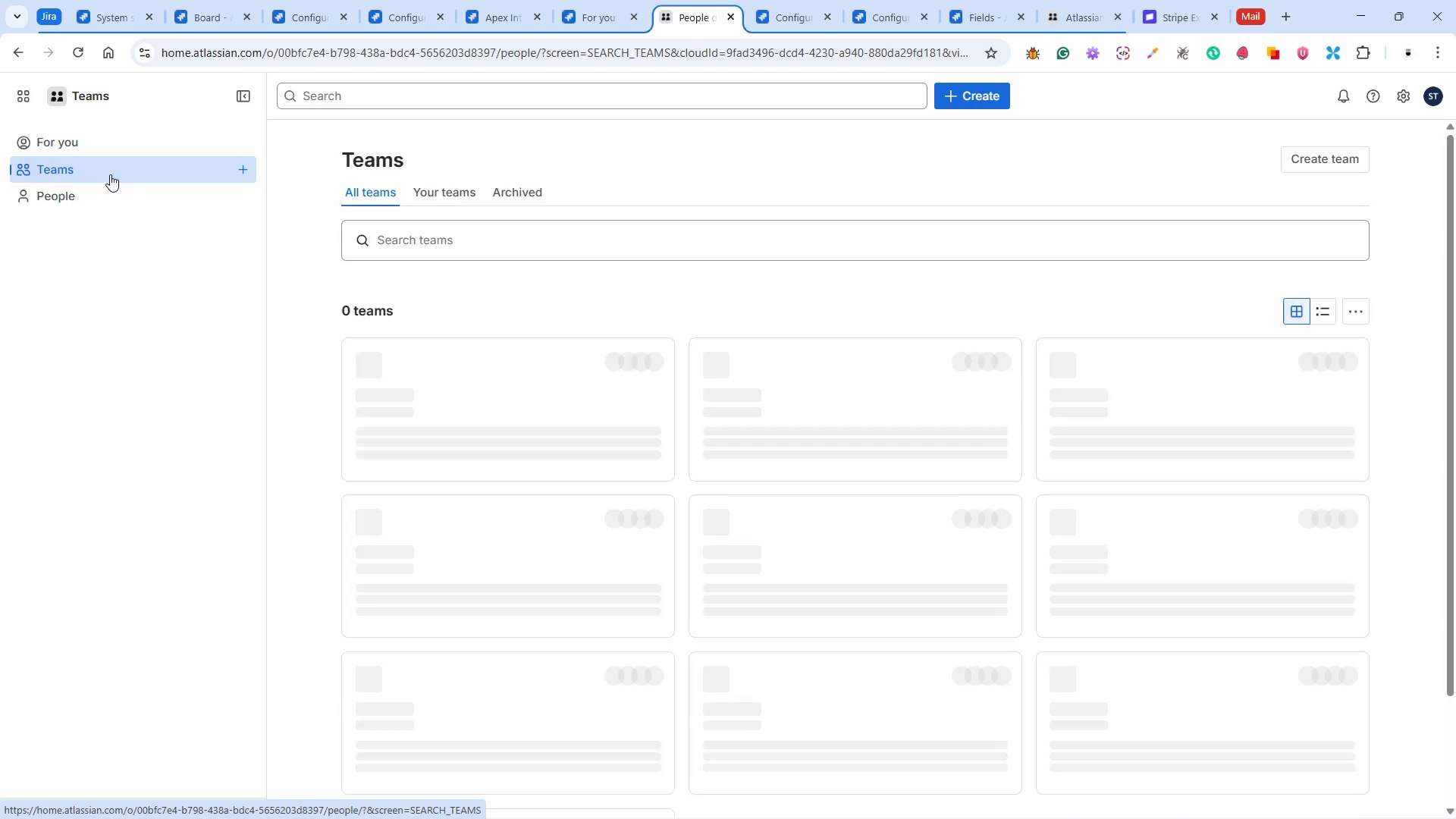 
left_click([116, 149])
 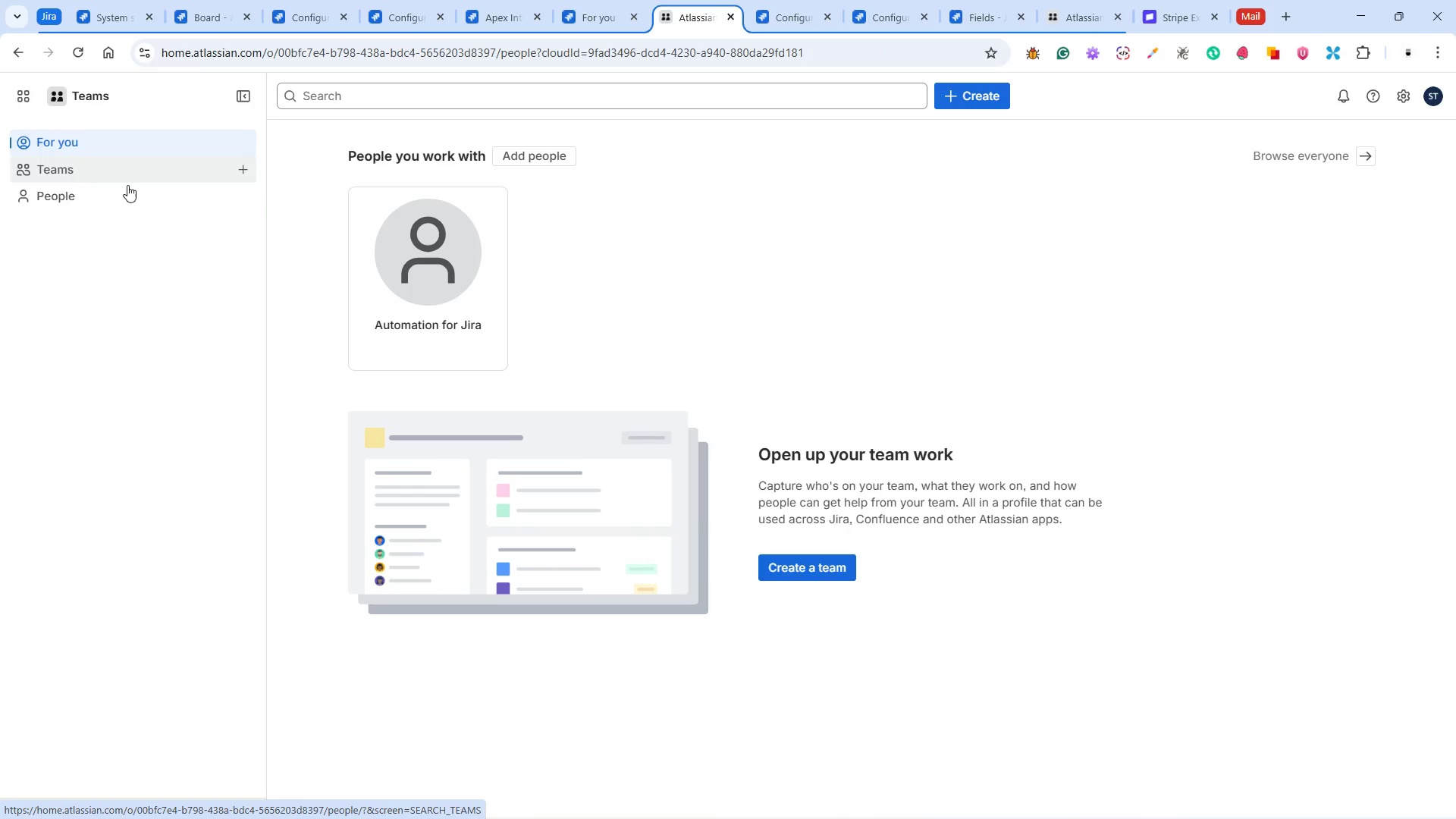 
left_click([124, 199])
 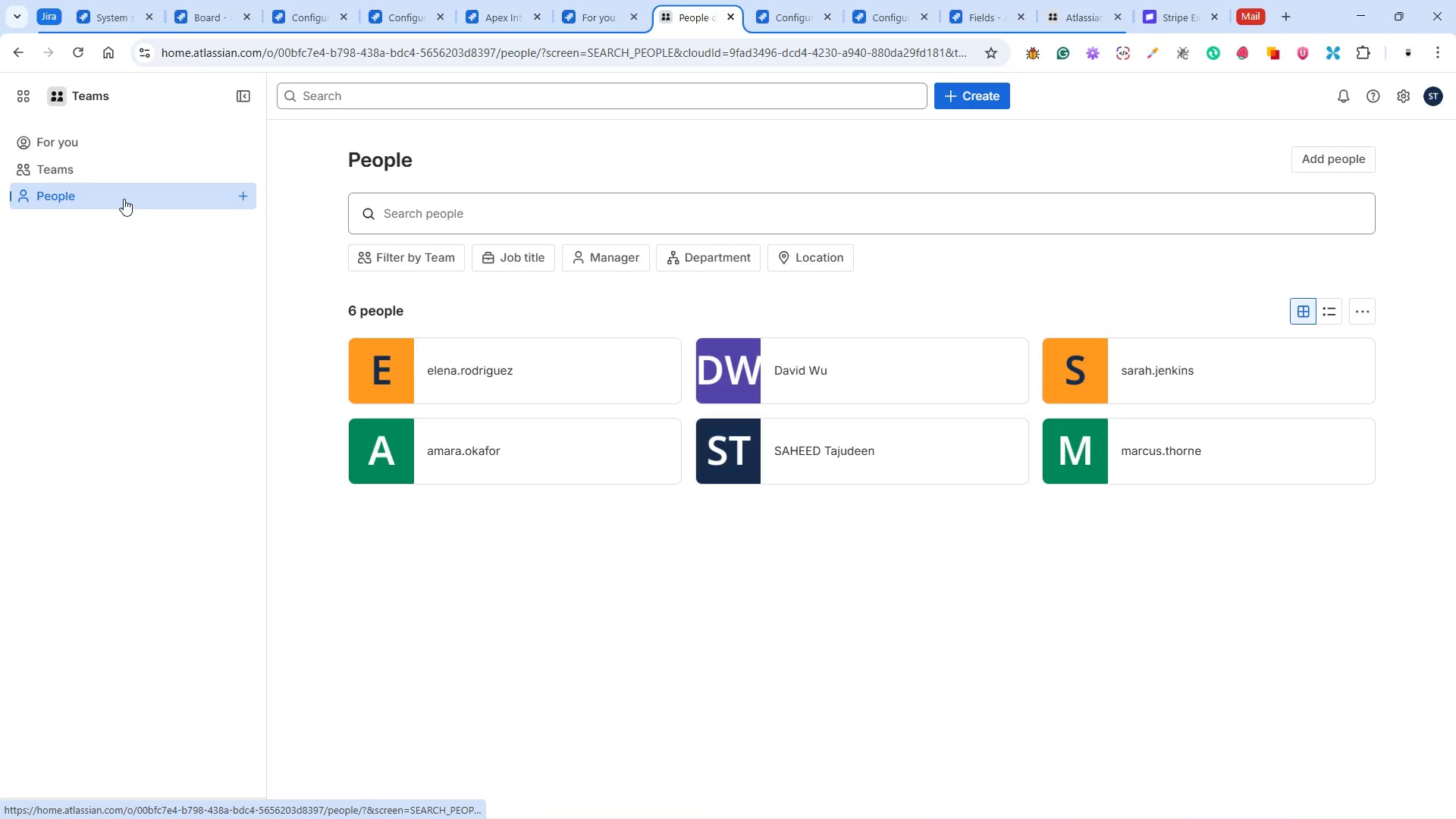 
wait(5.19)
 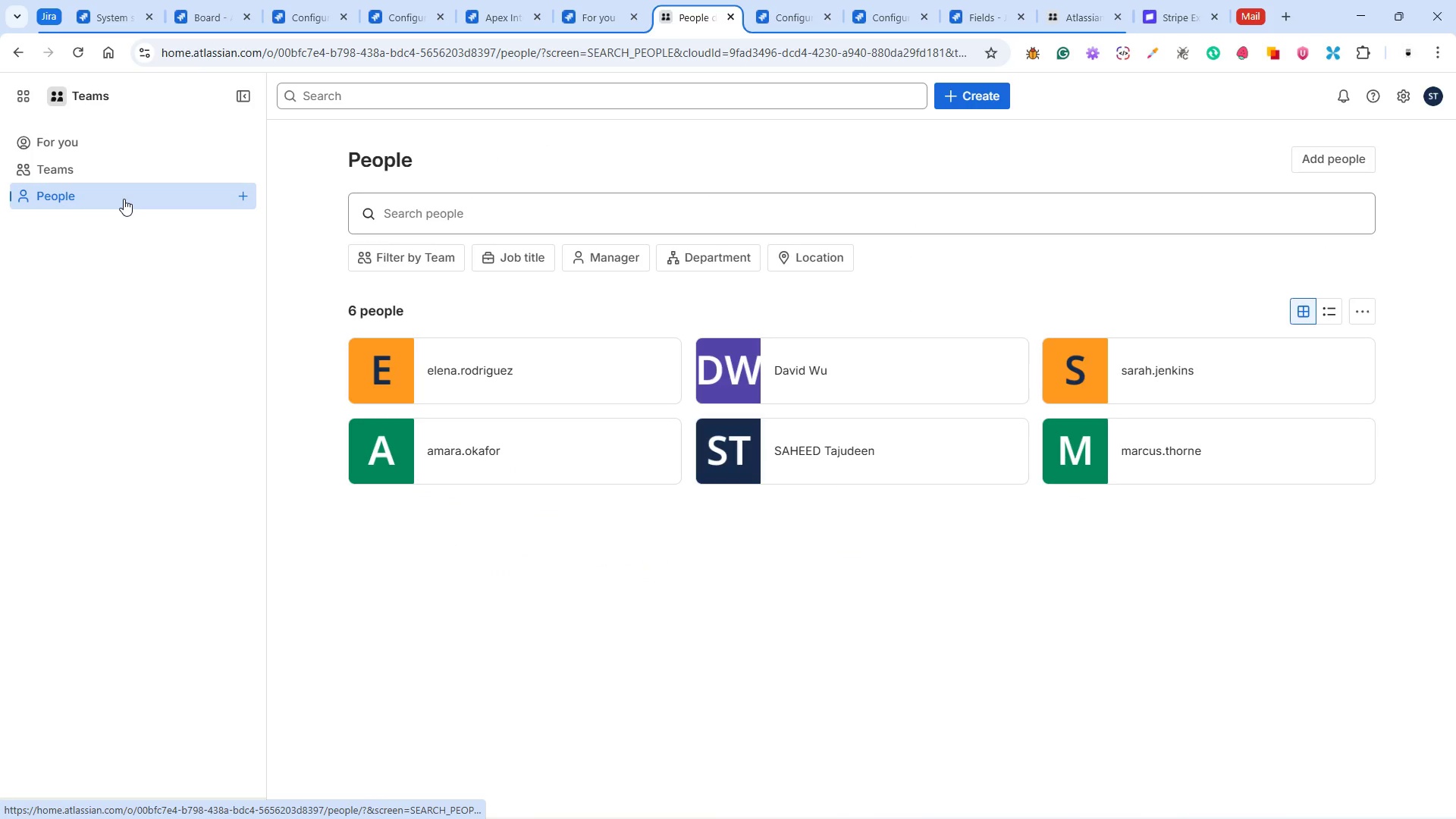 
left_click([1373, 312])
 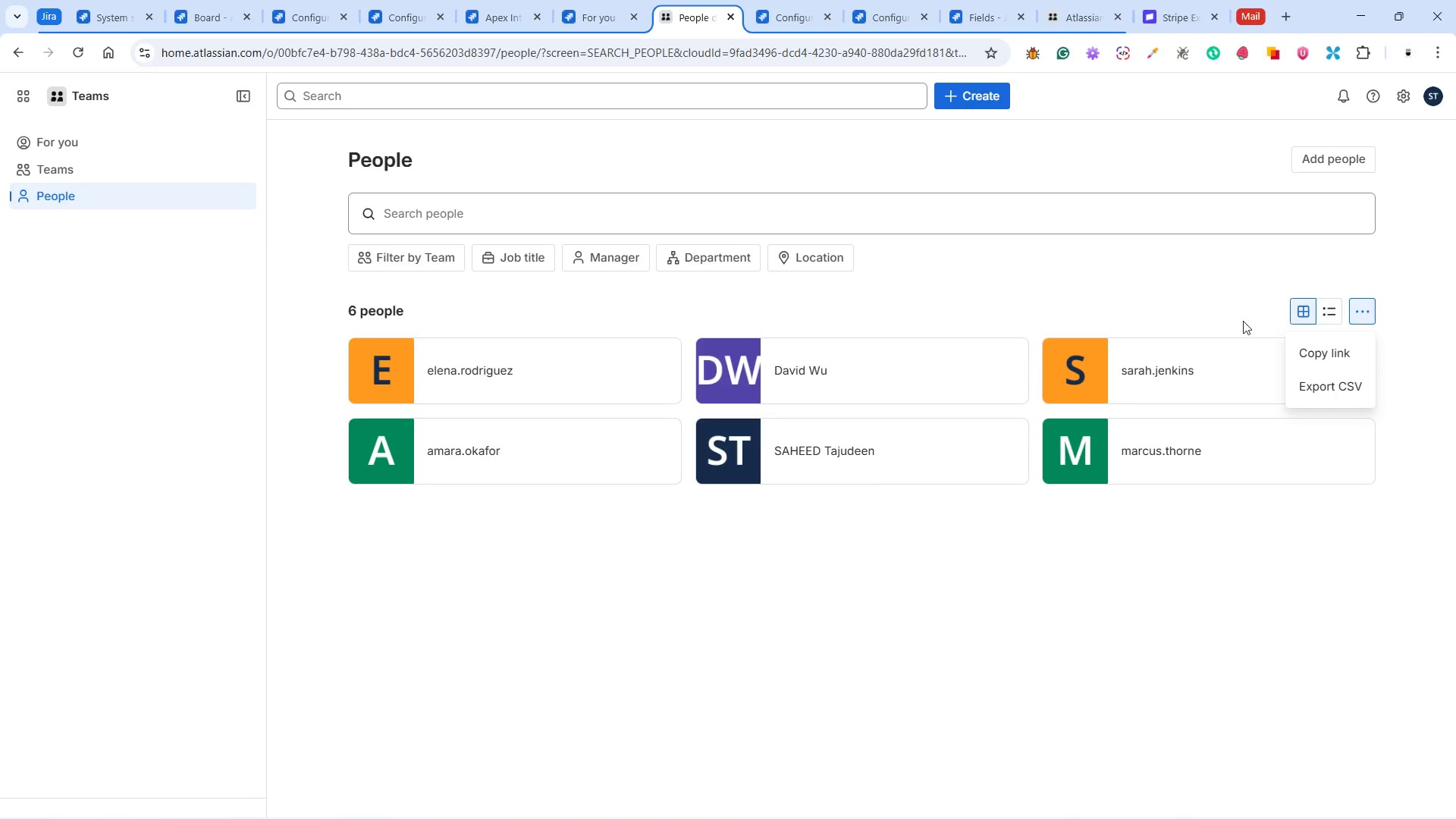 
left_click([1203, 303])
 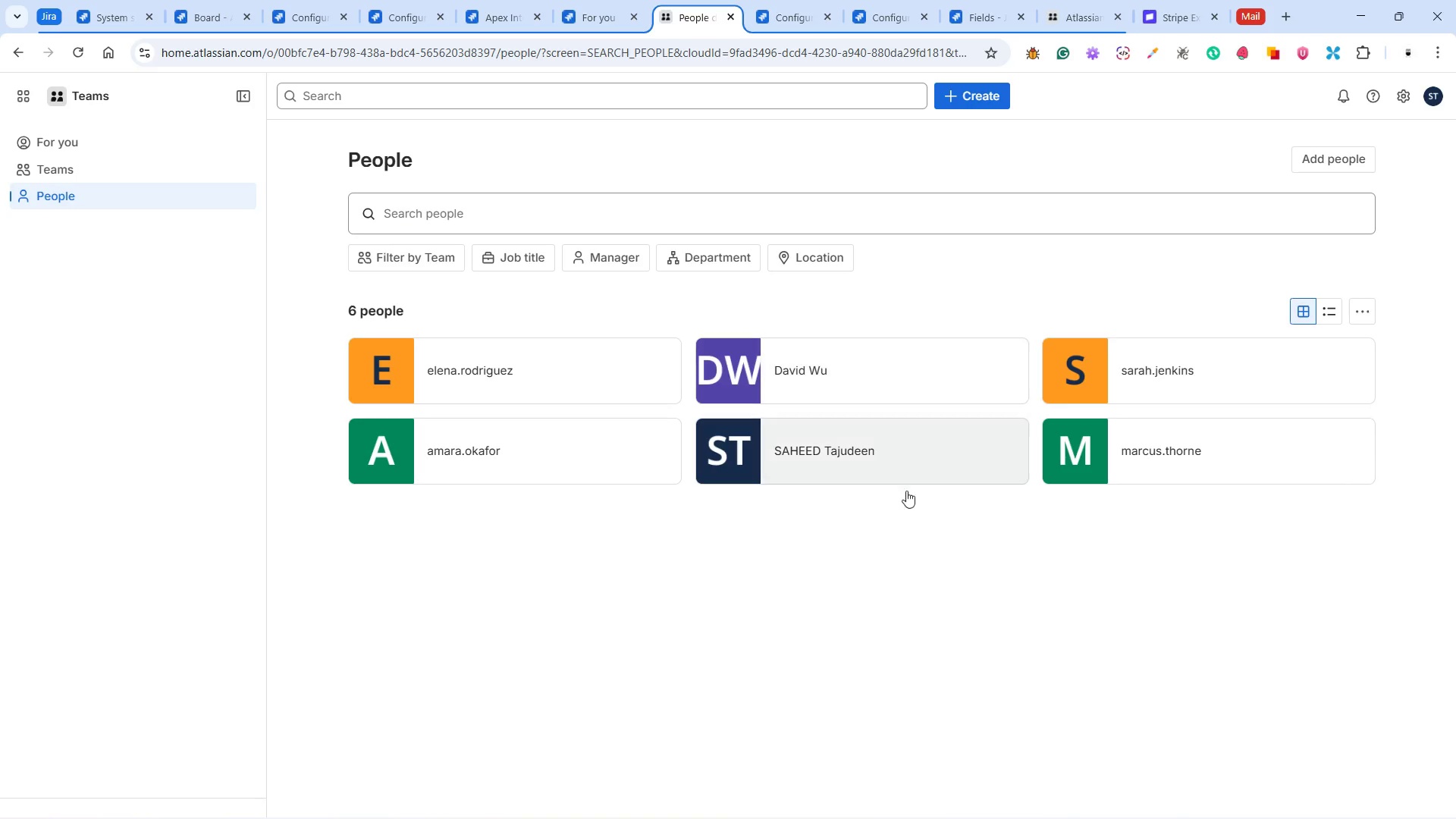 
scroll: coordinate [839, 590], scroll_direction: down, amount: 4.0